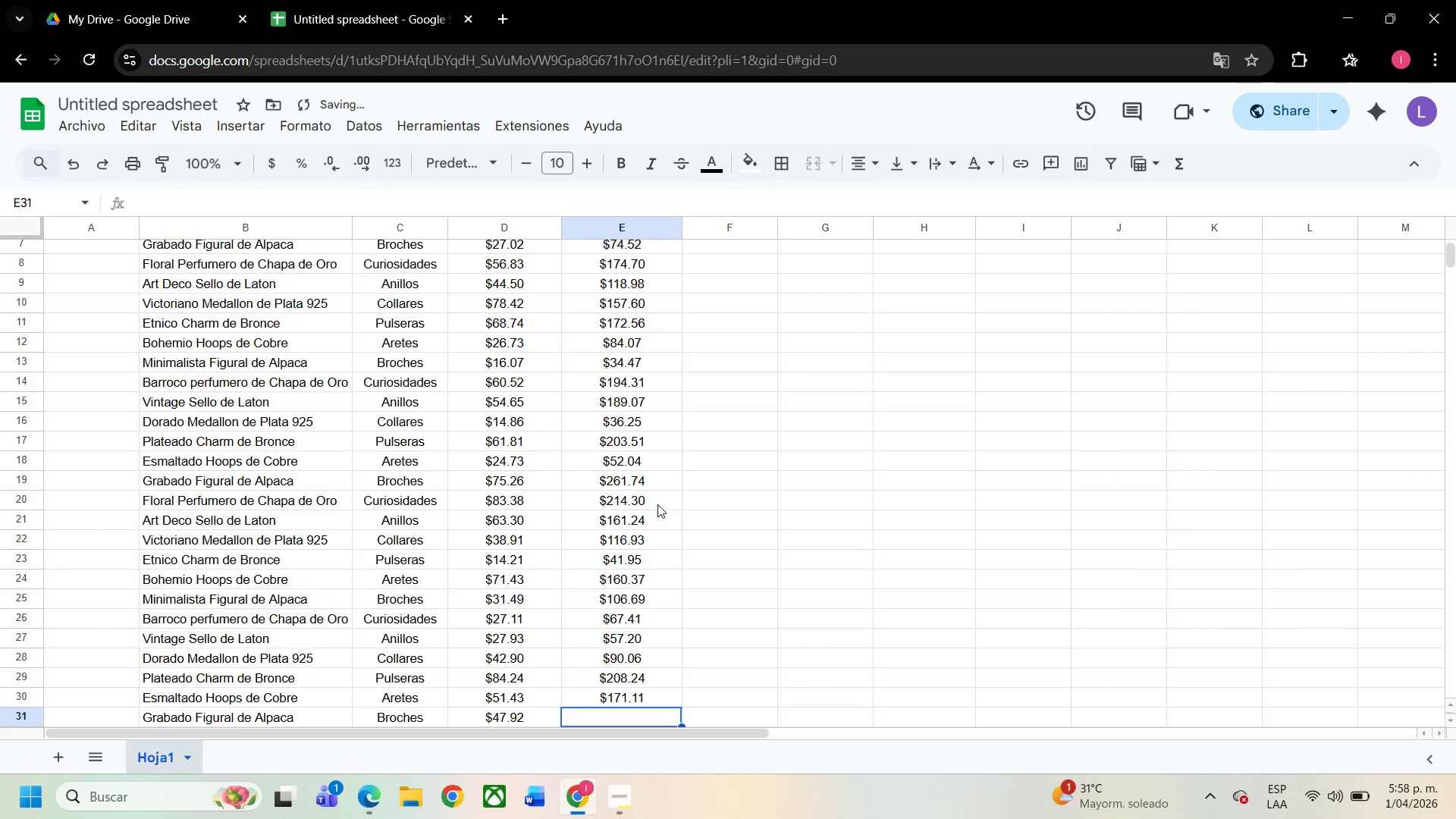 
hold_key(key=NumpadEnter, duration=6.78)
 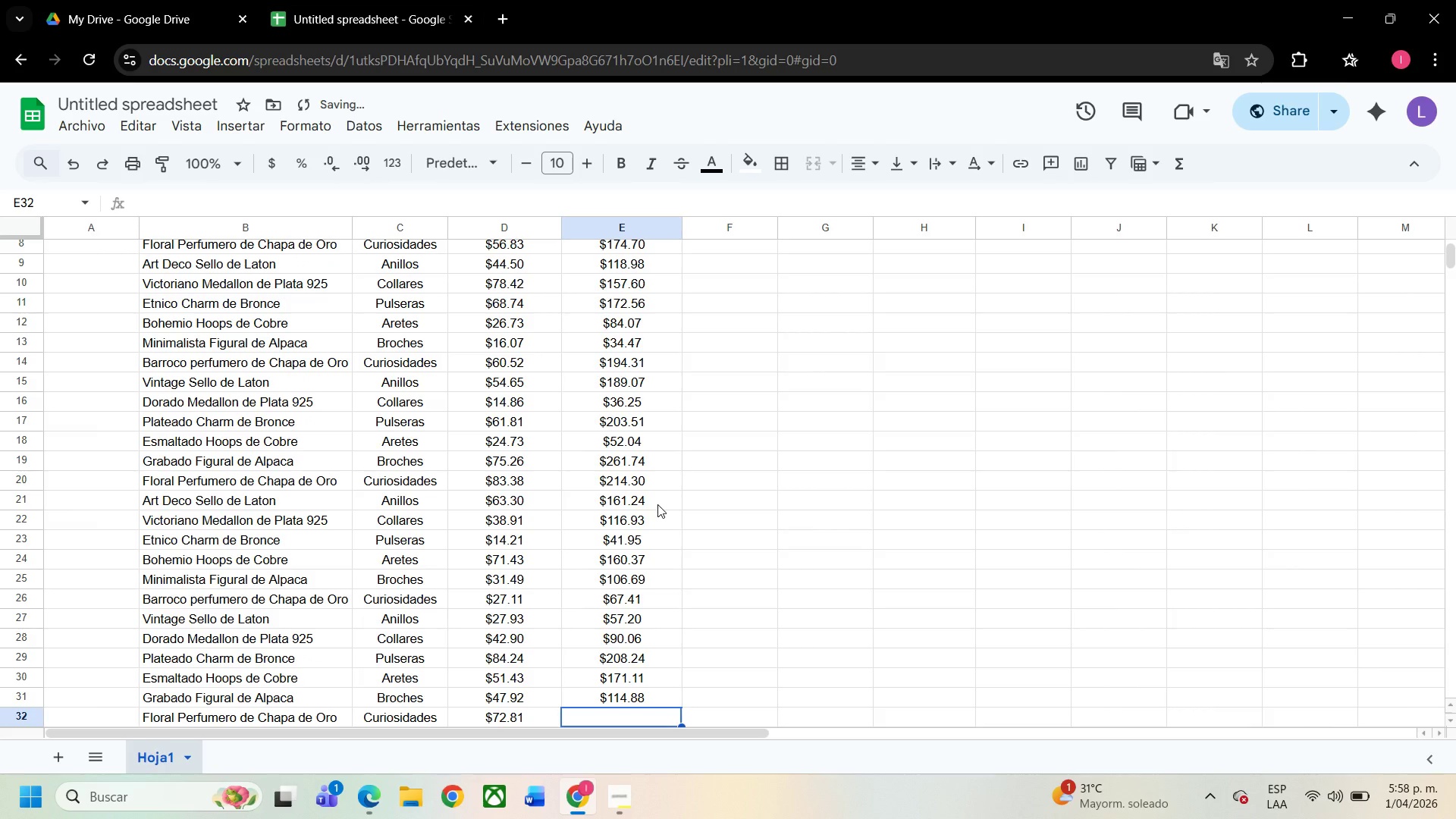 
key(Numpad1)
 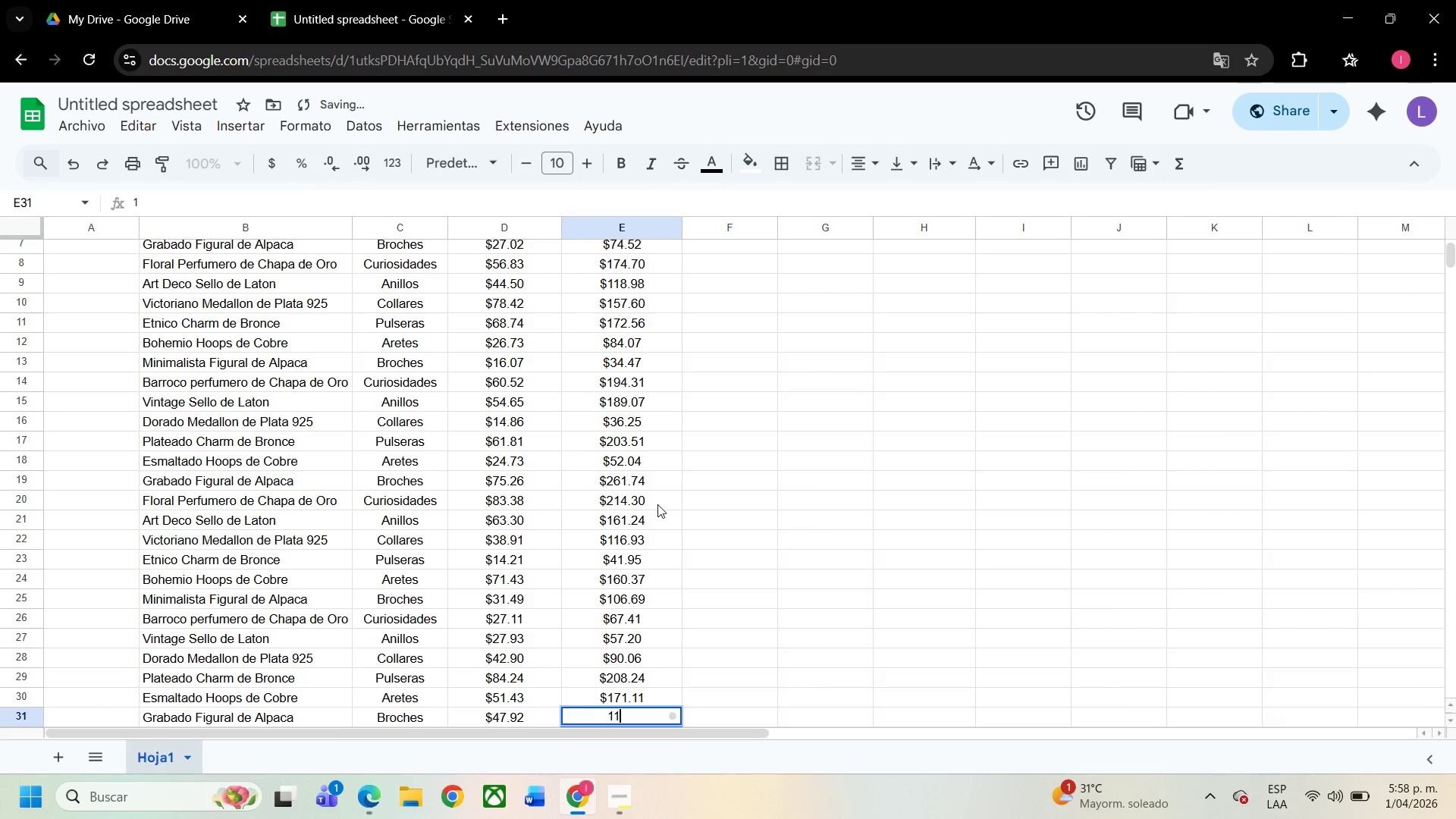 
key(Numpad1)
 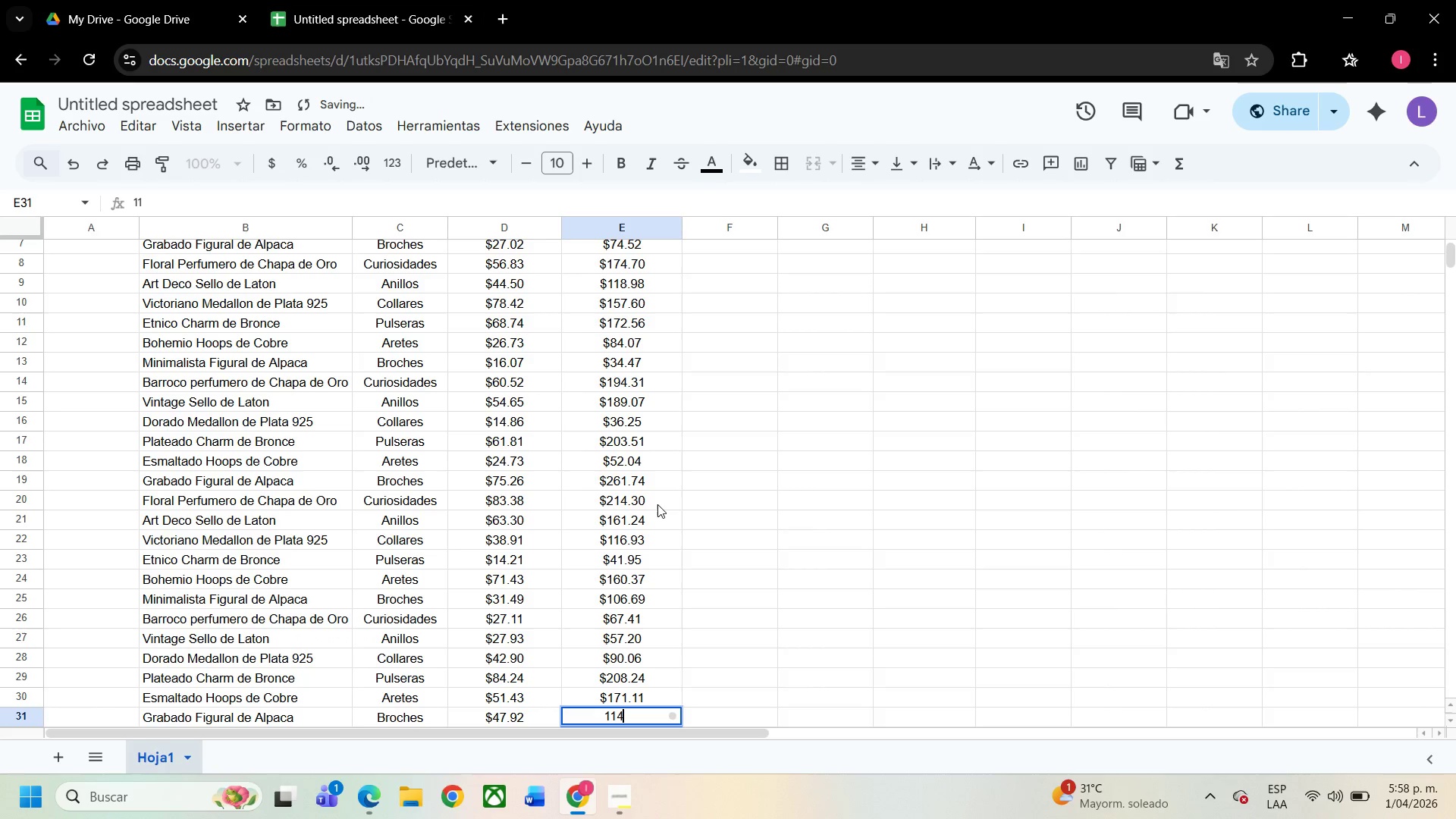 
key(Numpad4)
 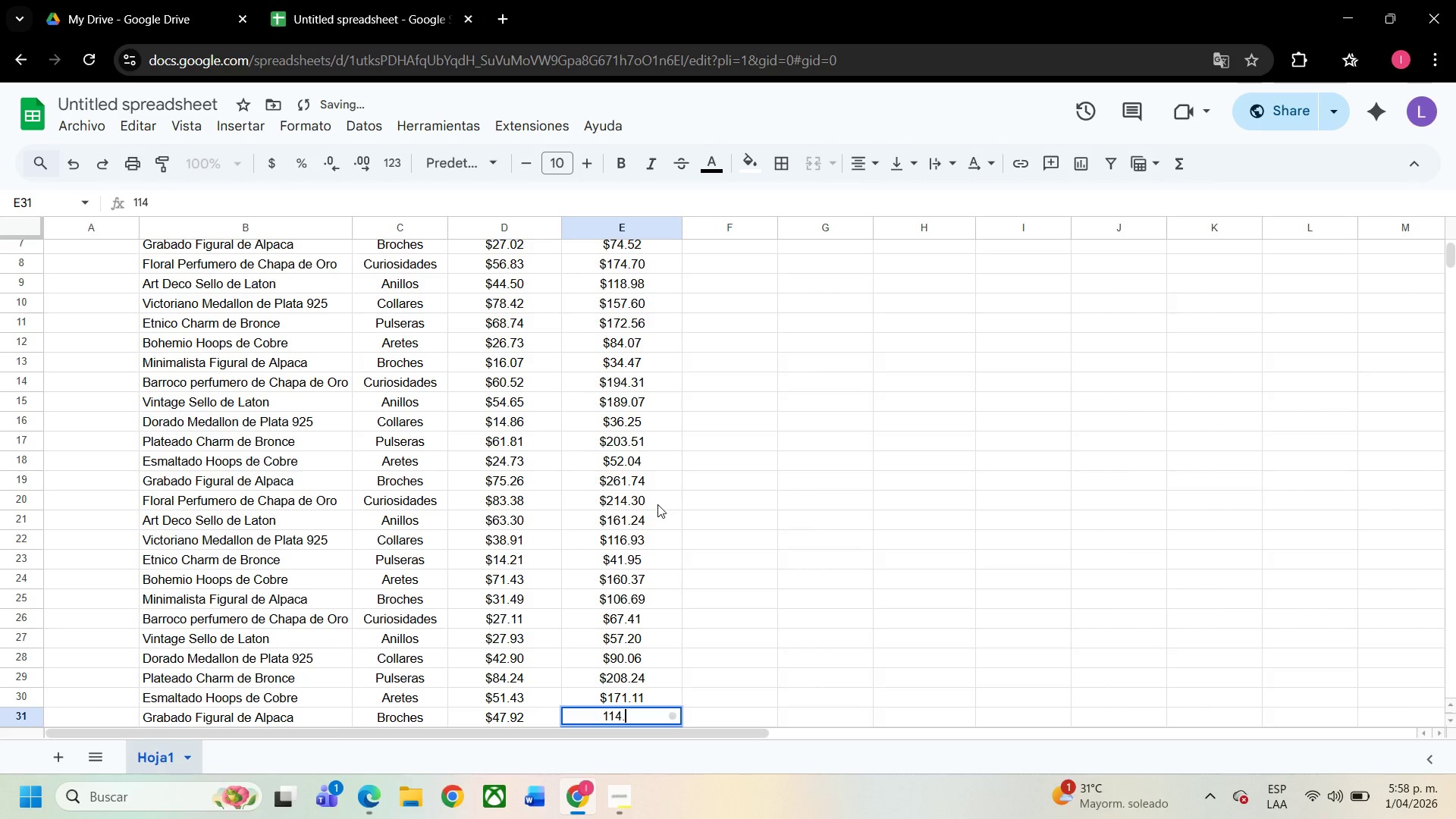 
key(NumpadDecimal)
 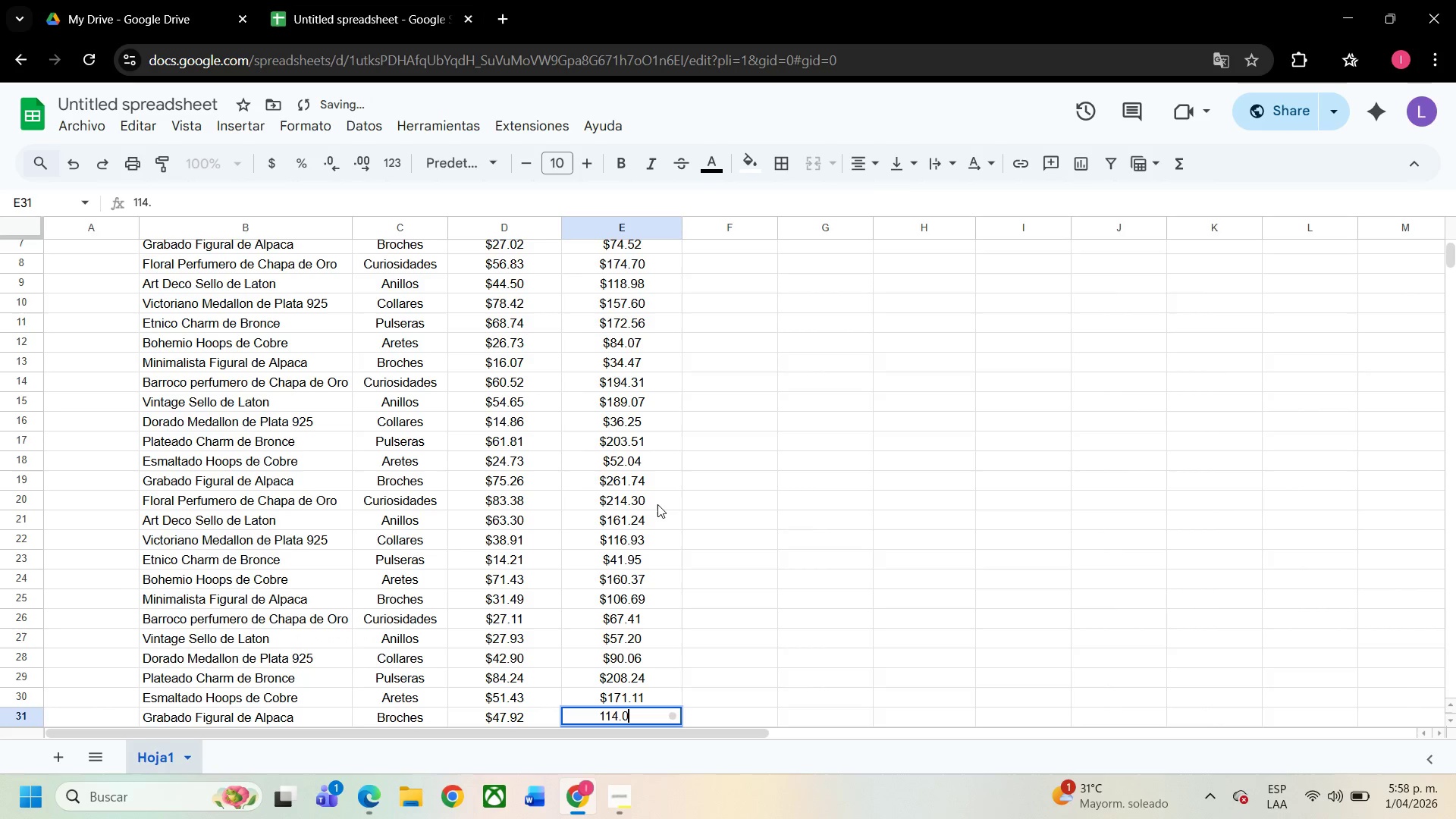 
key(Numpad0)
 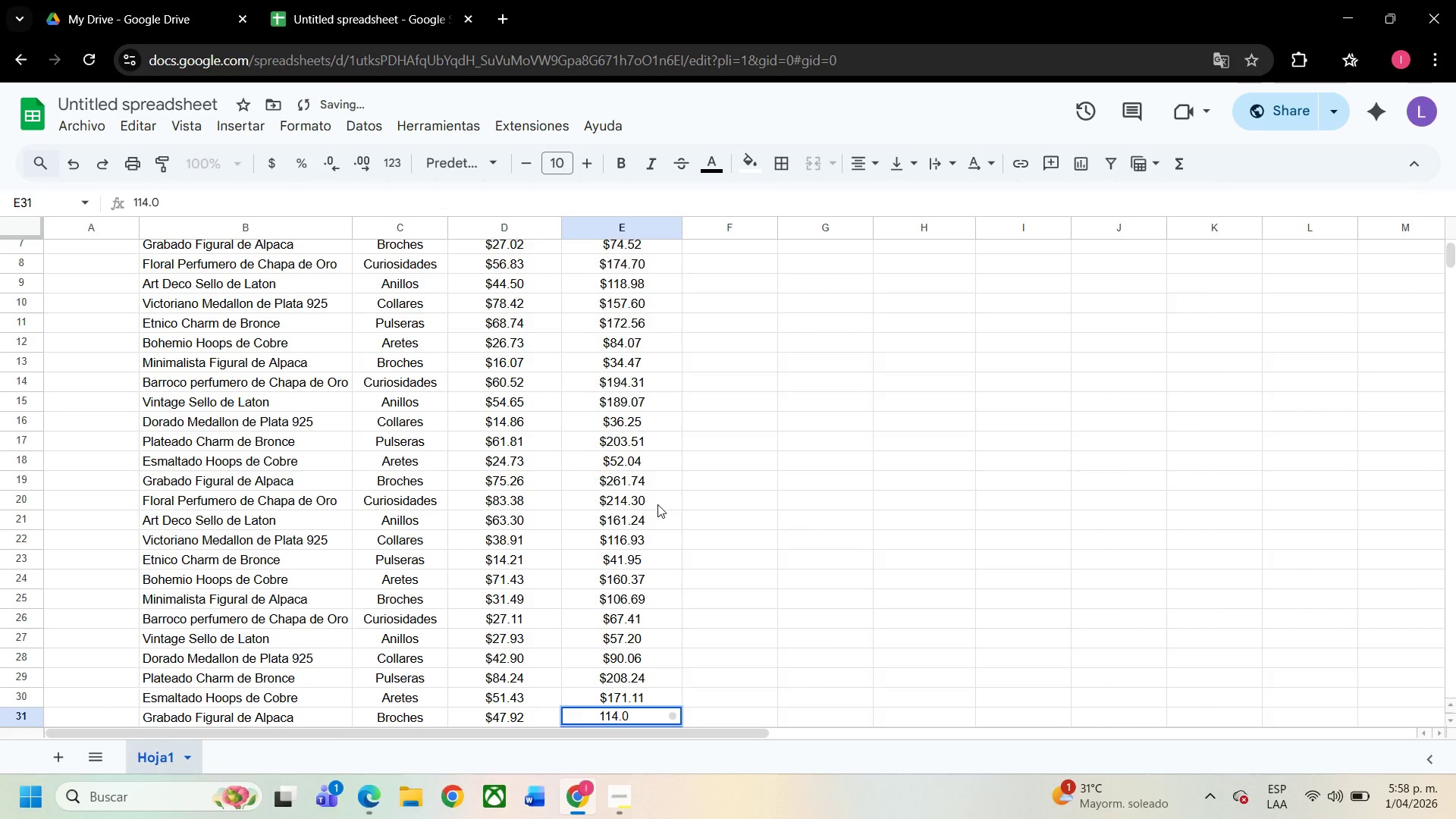 
key(Numpad8)
 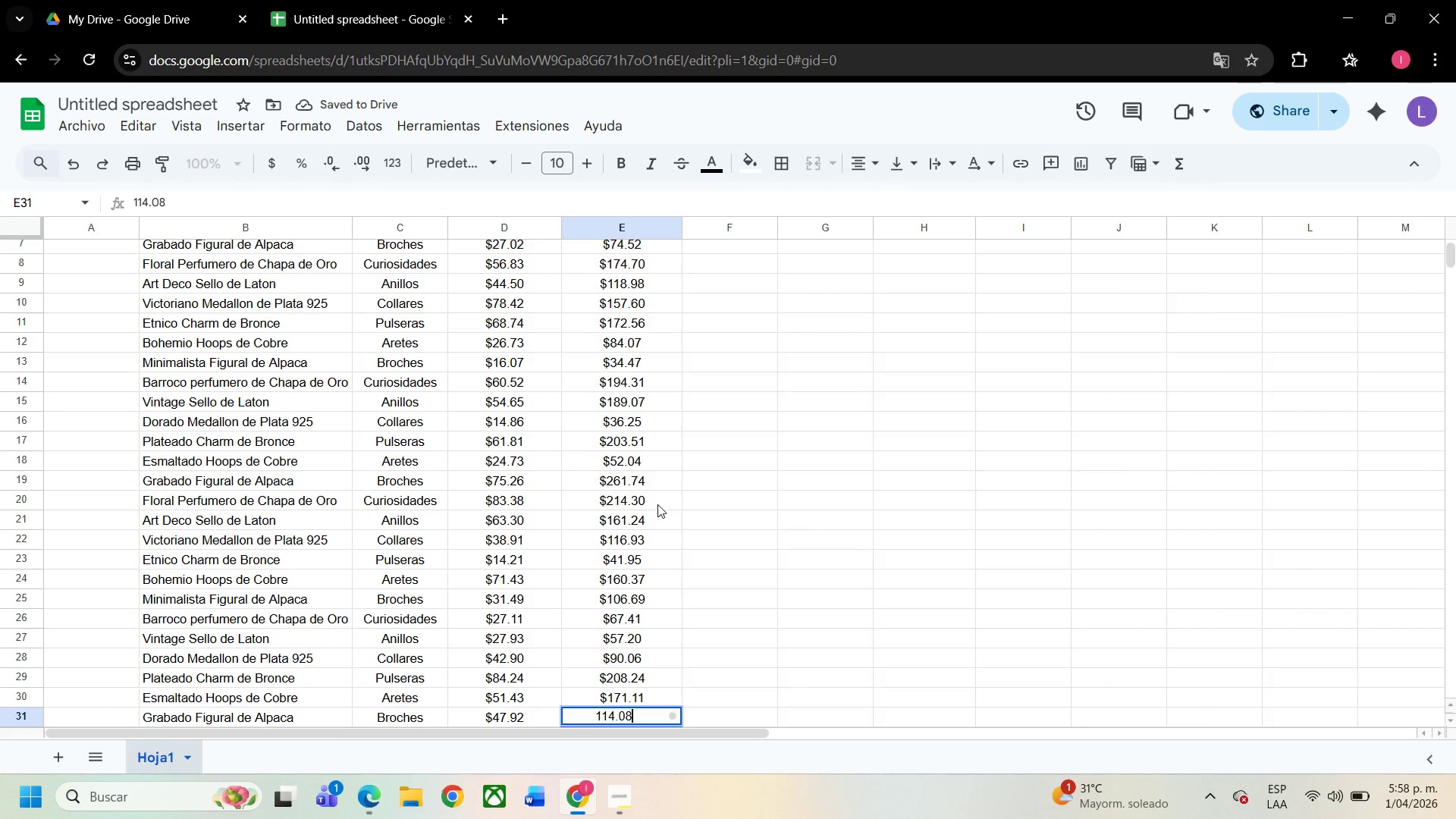 
key(Backspace)
 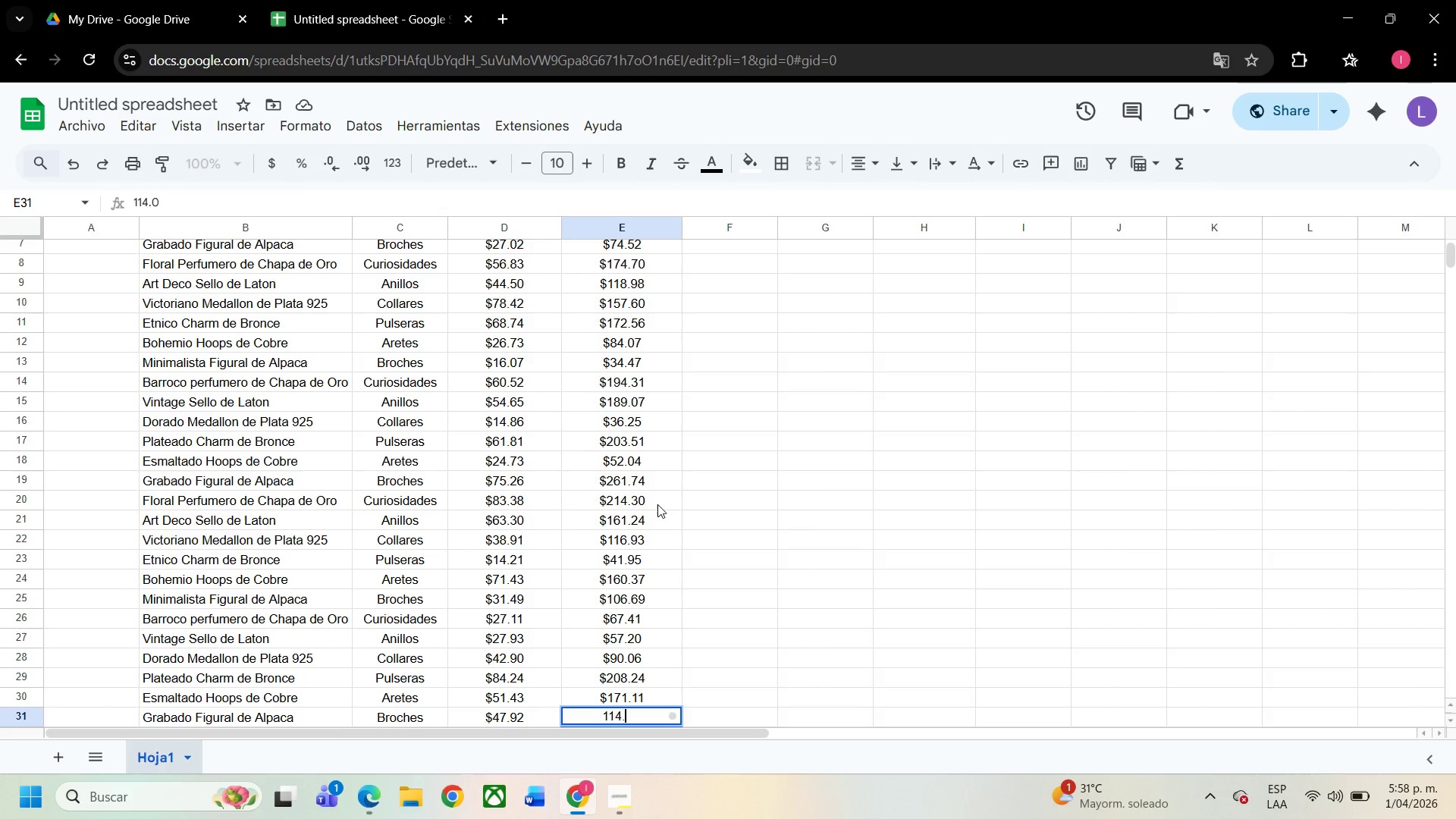 
key(Backspace)
 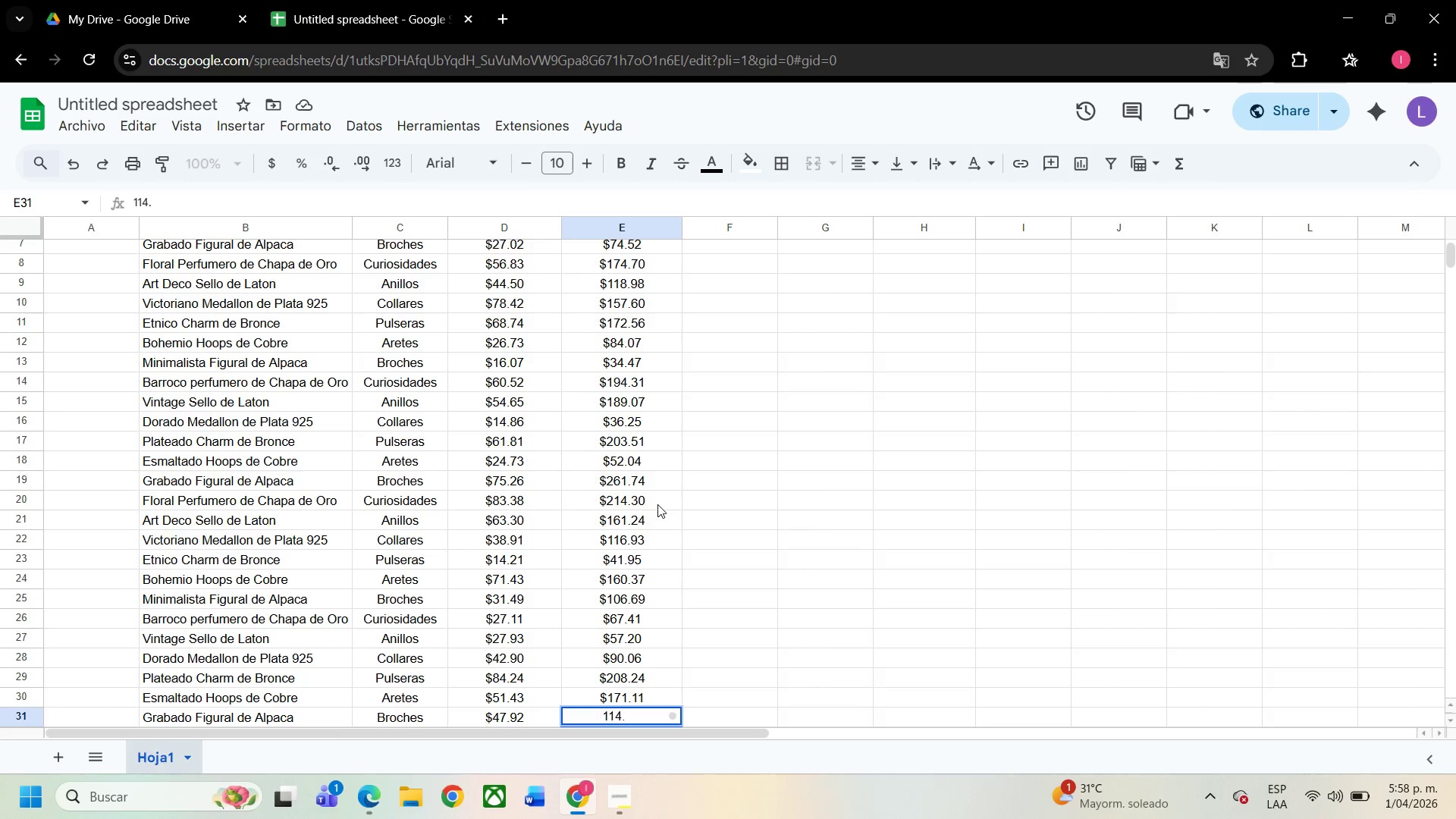 
key(Numpad8)
 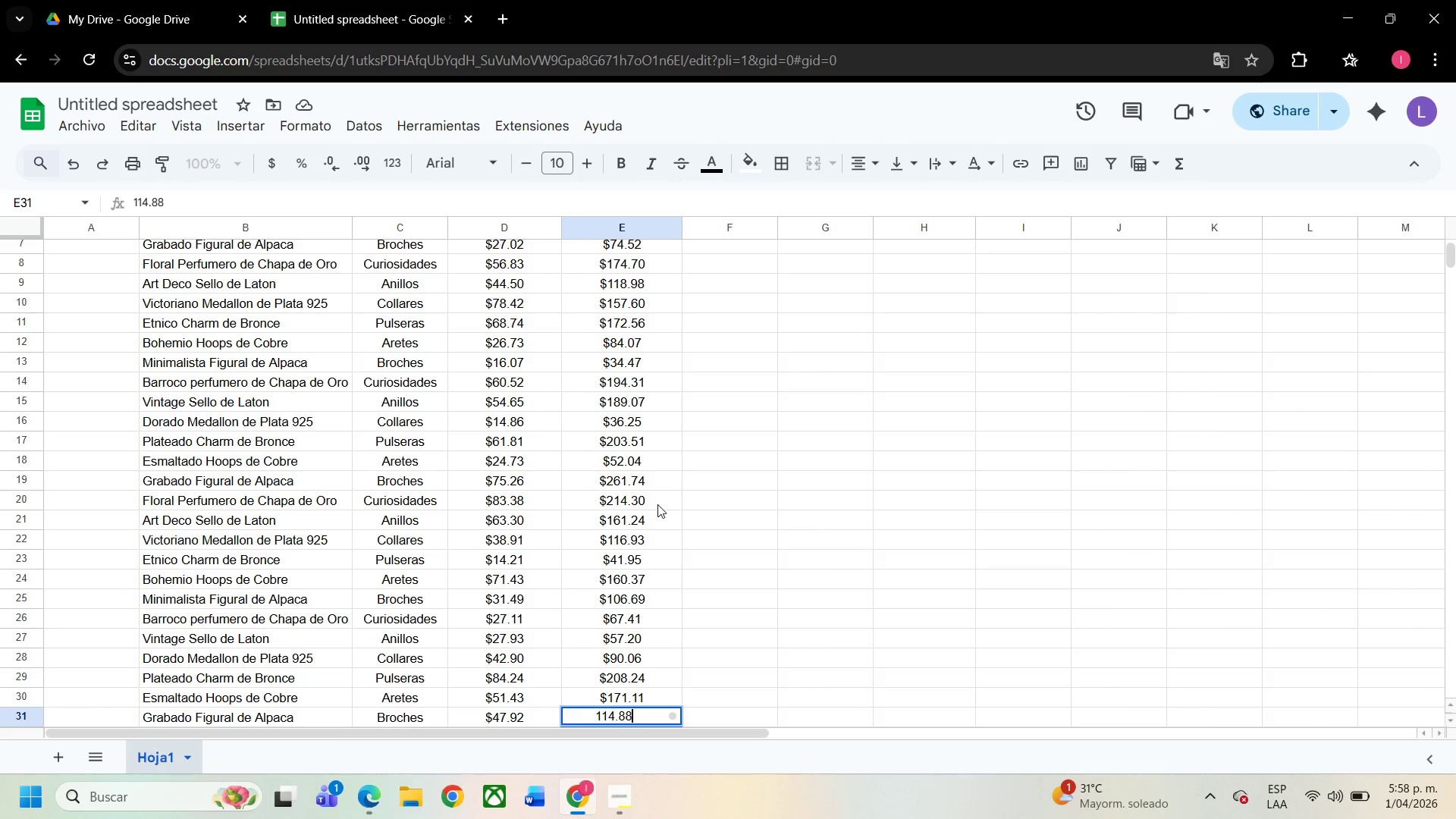 
key(Numpad8)
 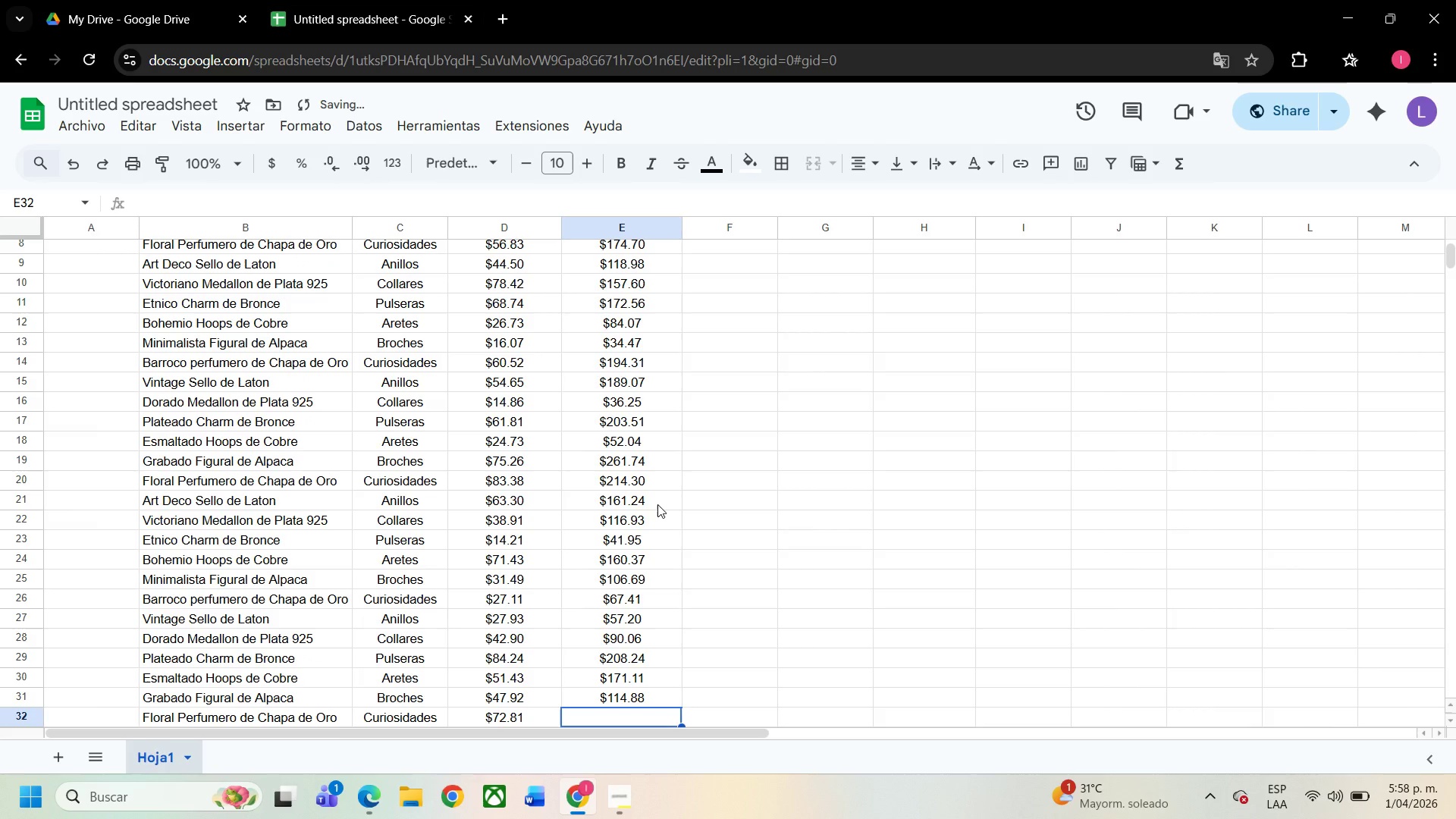 
key(Numpad2)
 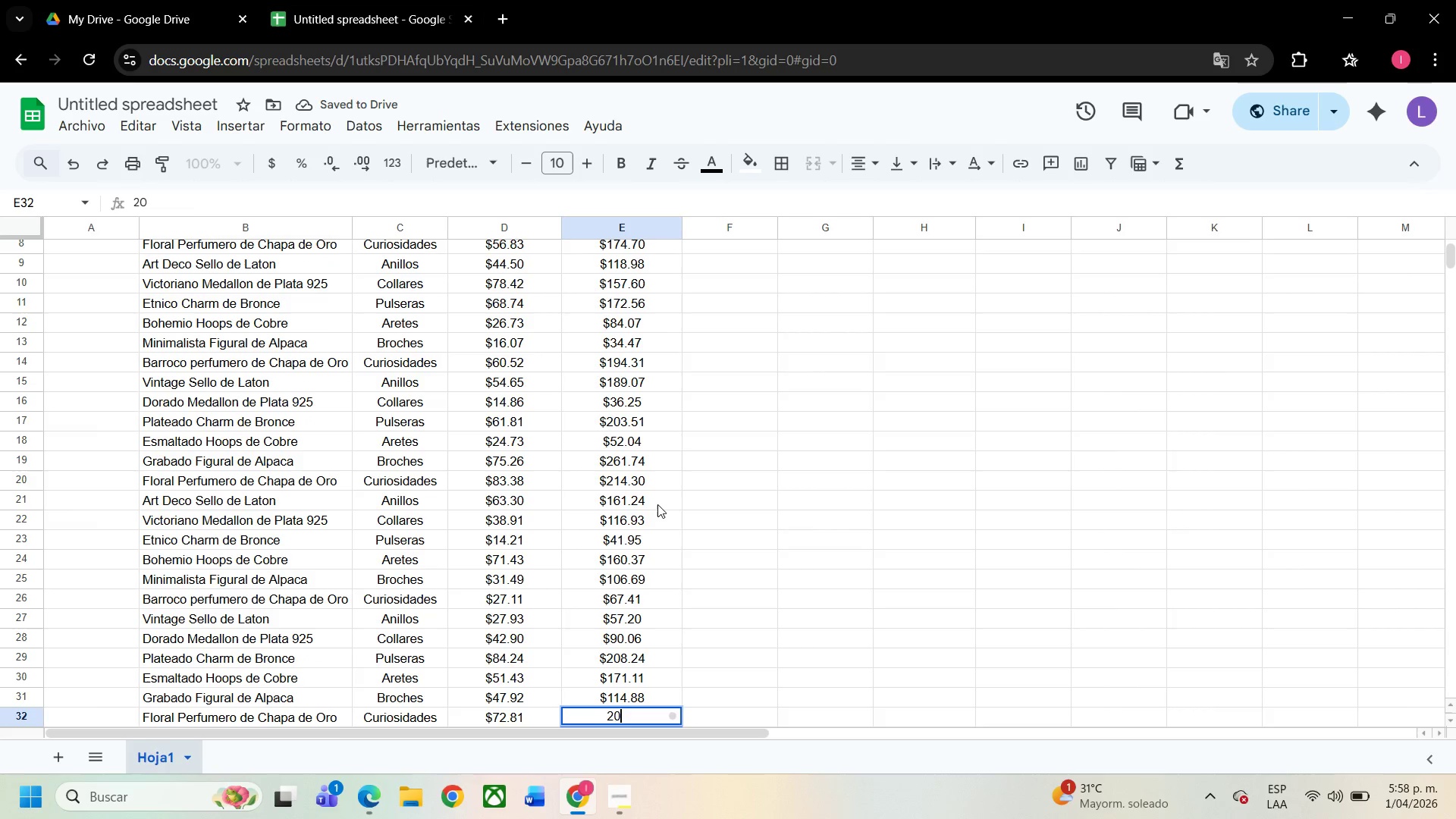 
key(Numpad0)
 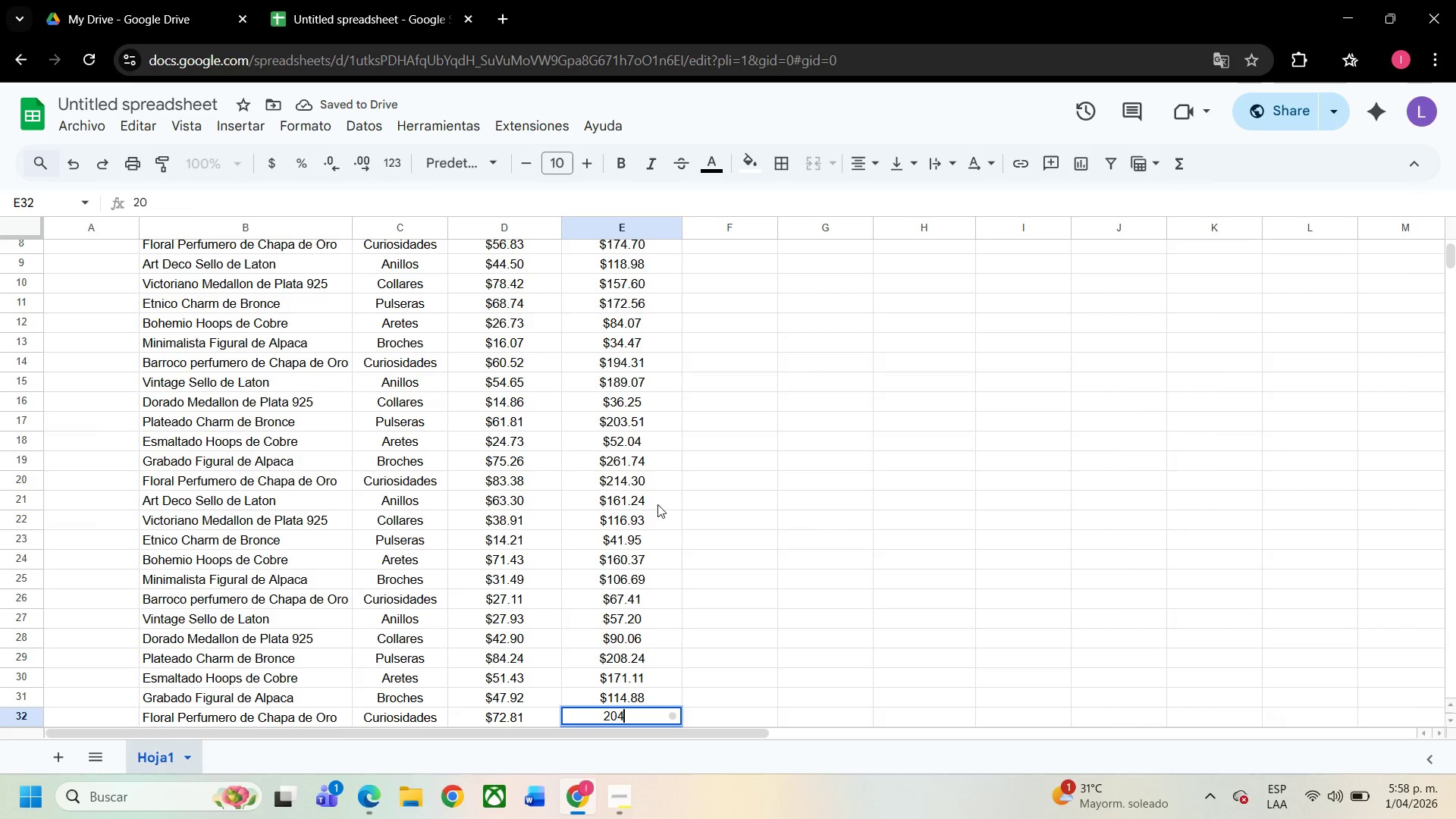 
key(Numpad4)
 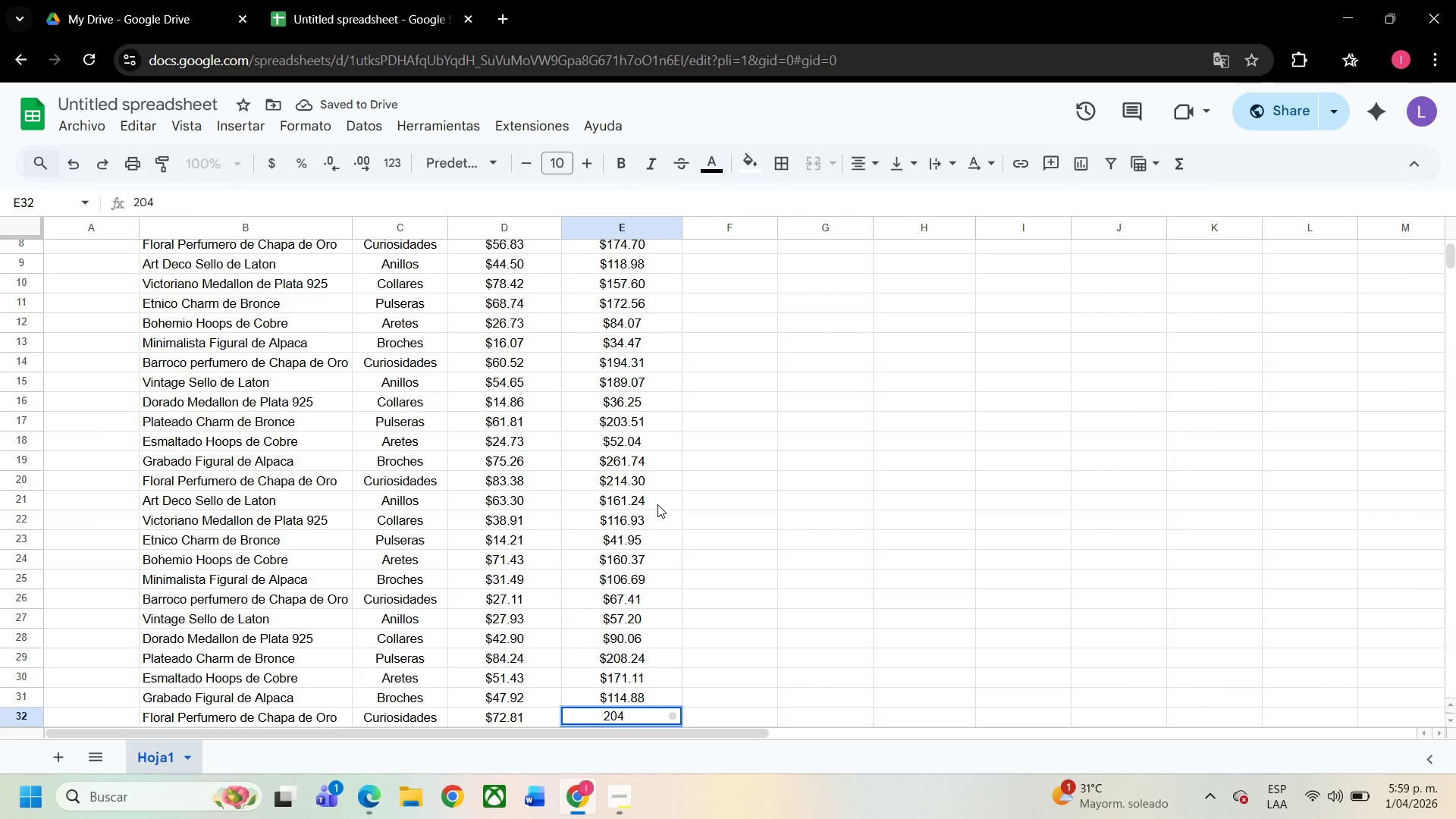 
key(NumpadDecimal)
 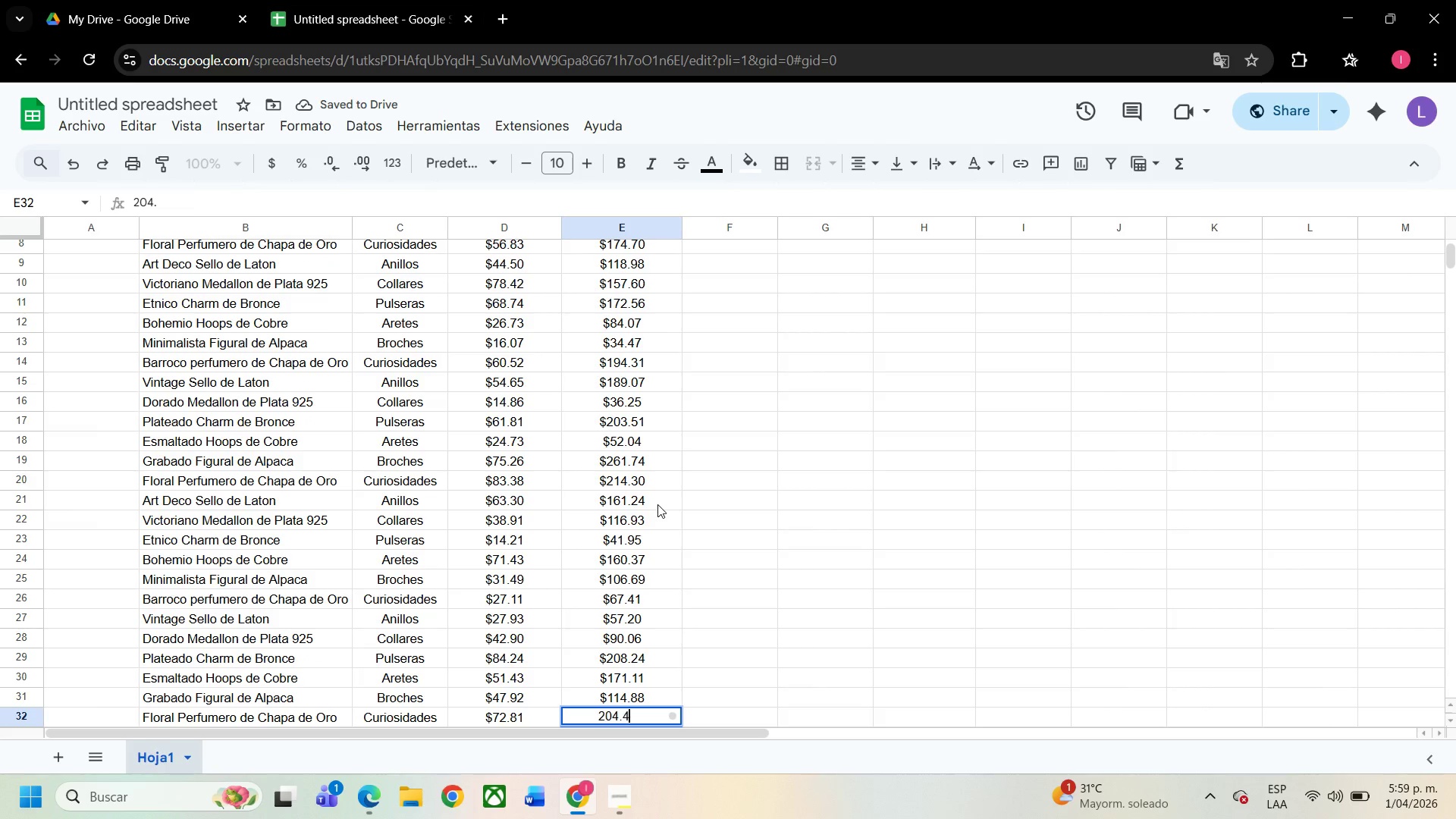 
key(Numpad4)
 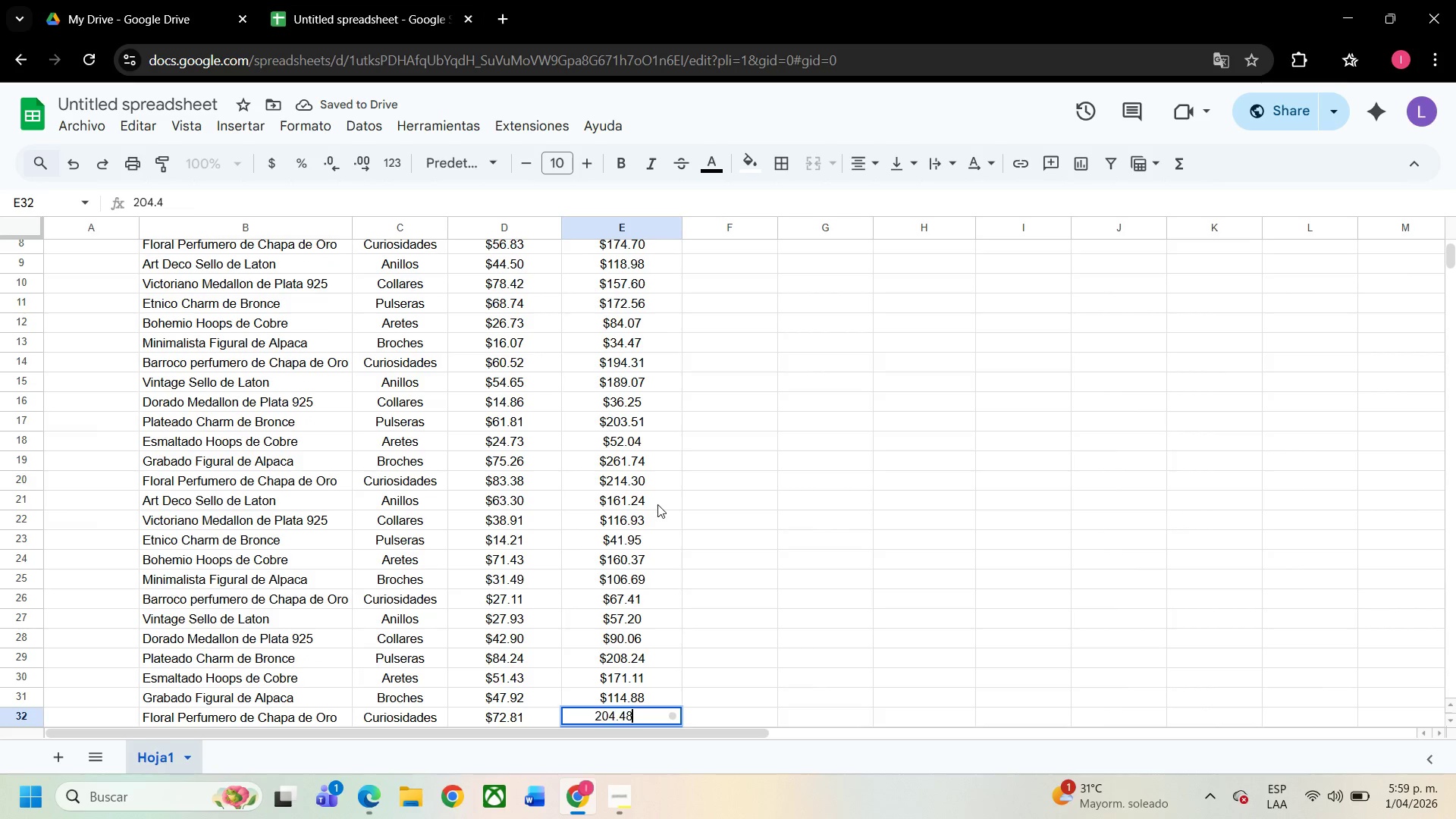 
key(Numpad8)
 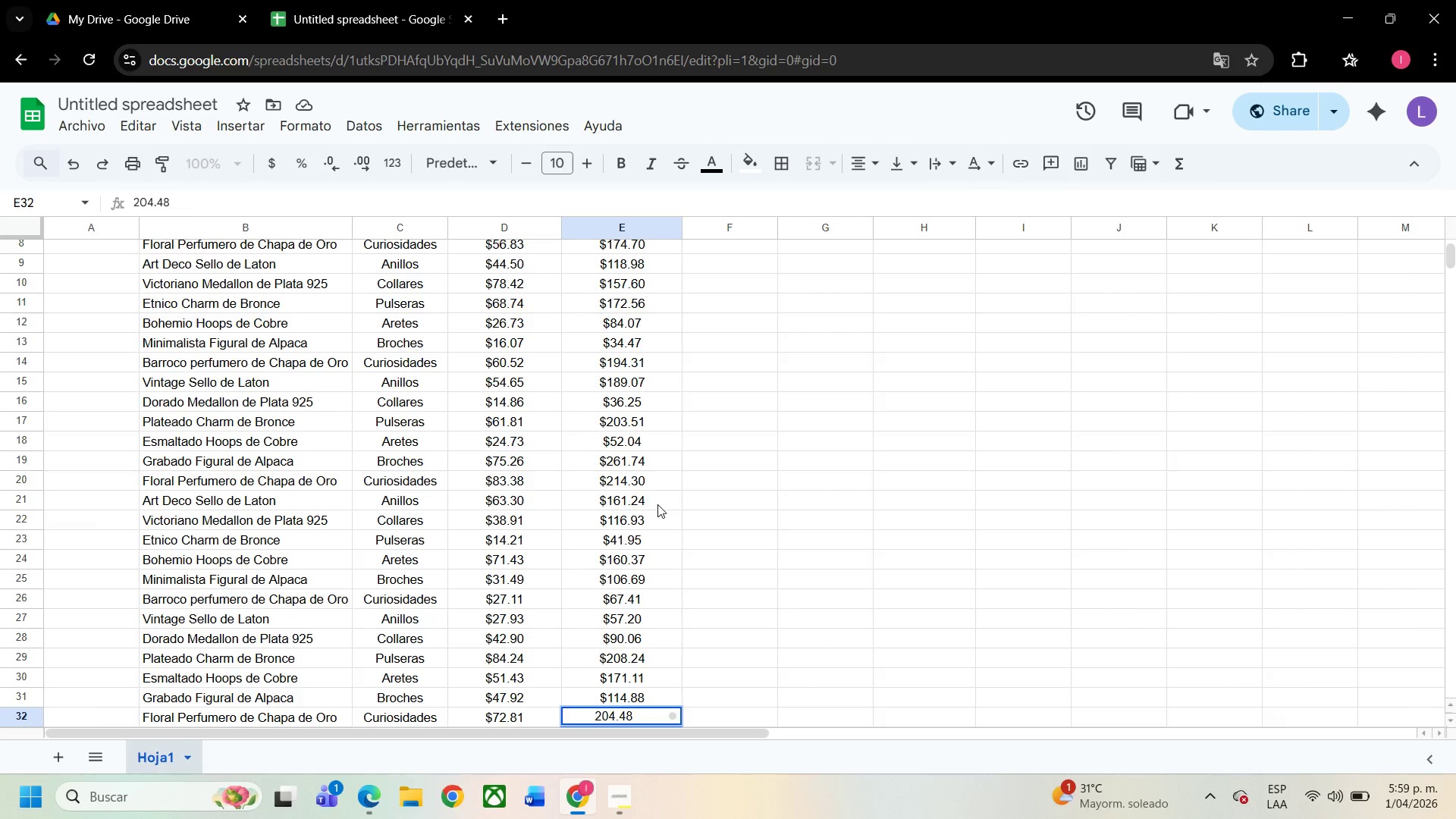 
key(NumpadEnter)
 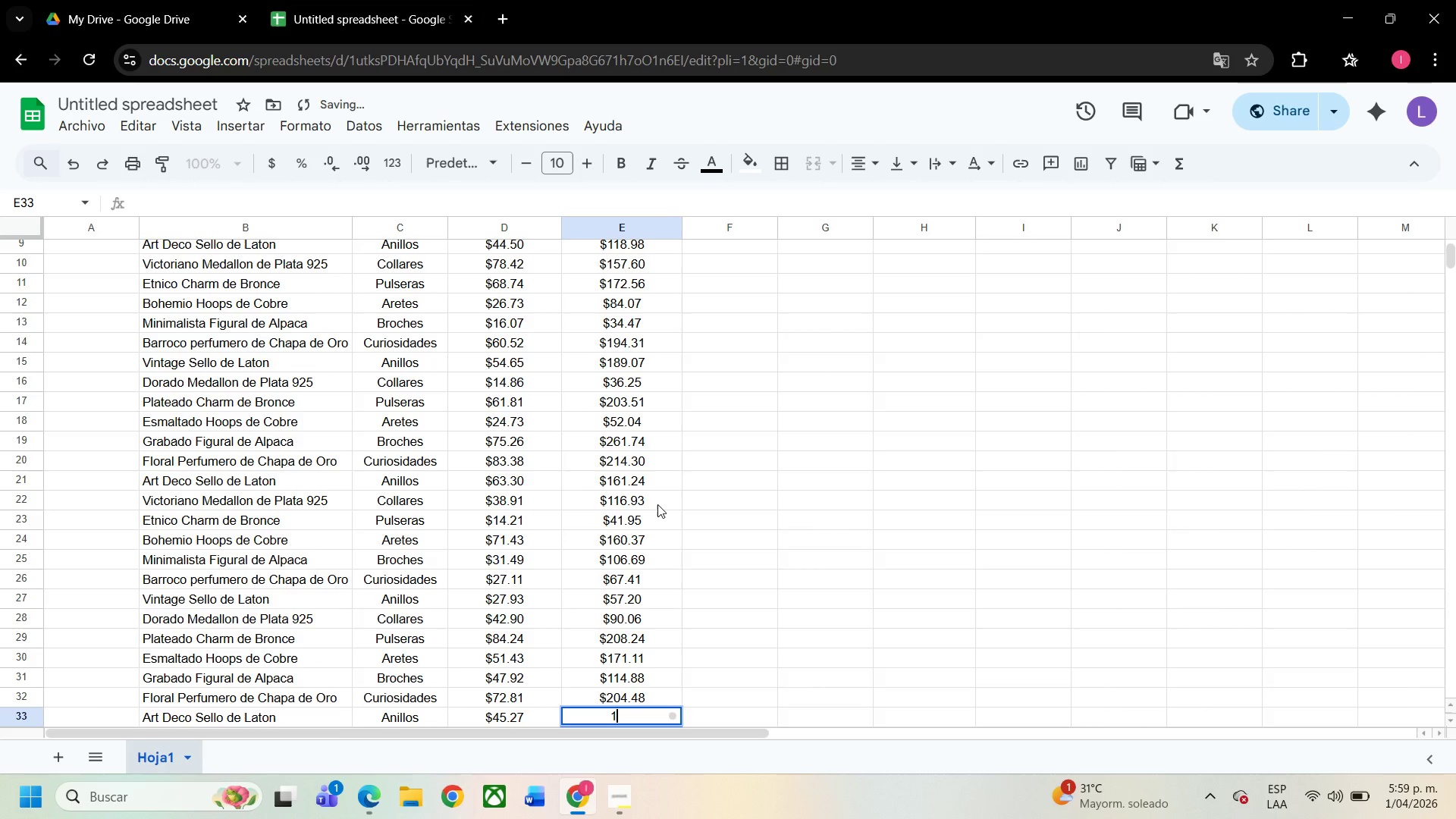 
key(Numpad1)
 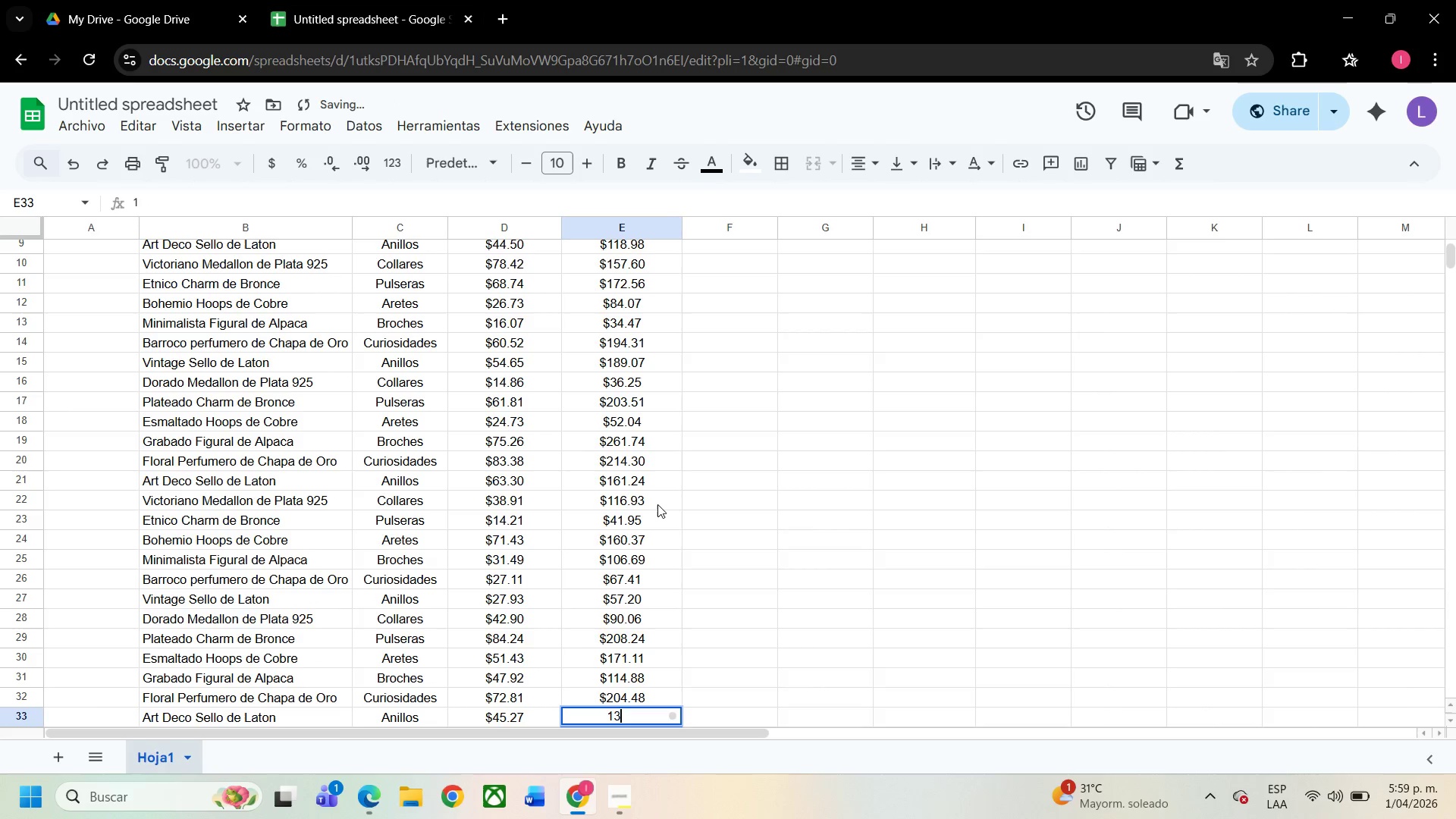 
key(Numpad3)
 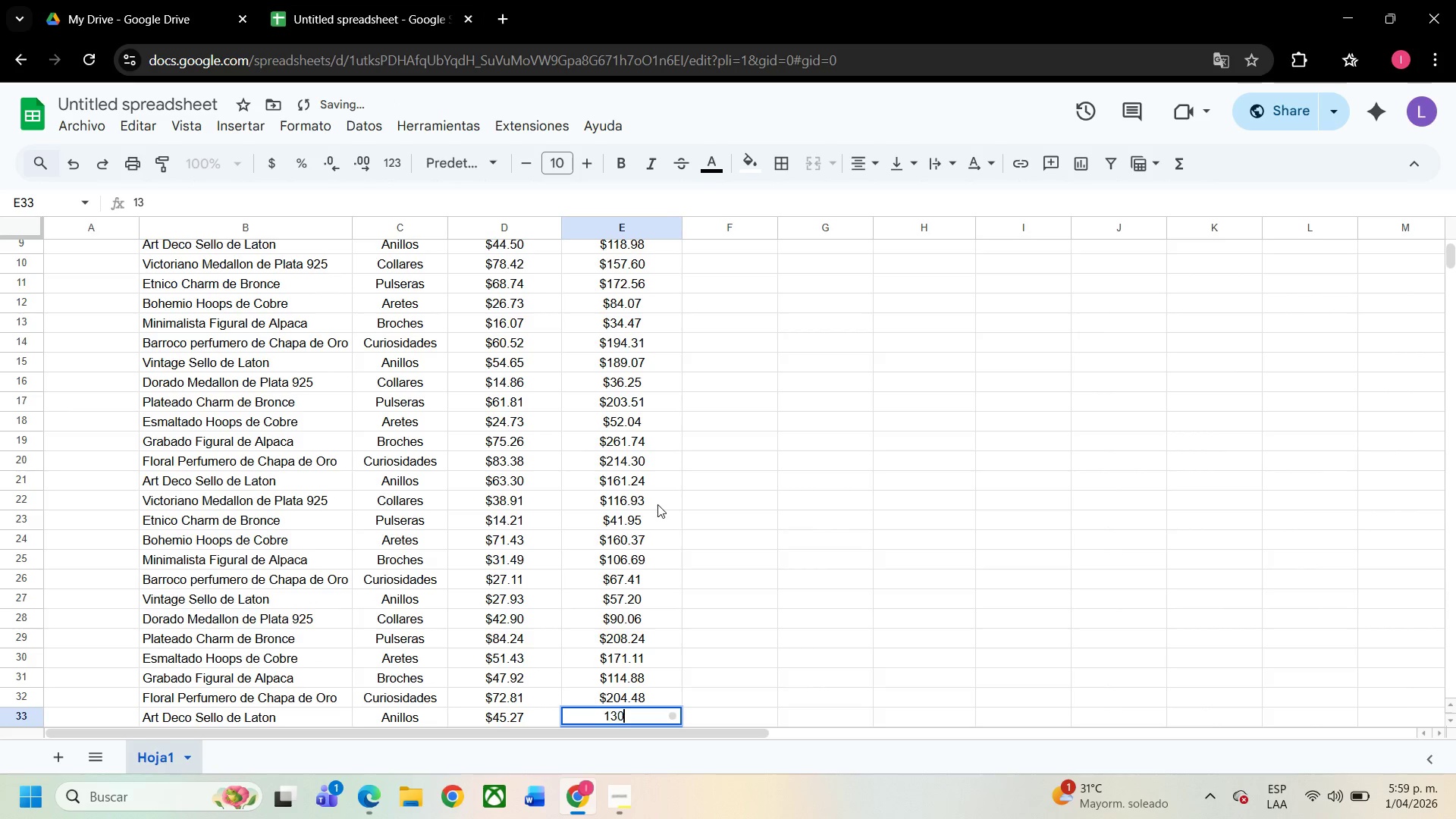 
key(Numpad0)
 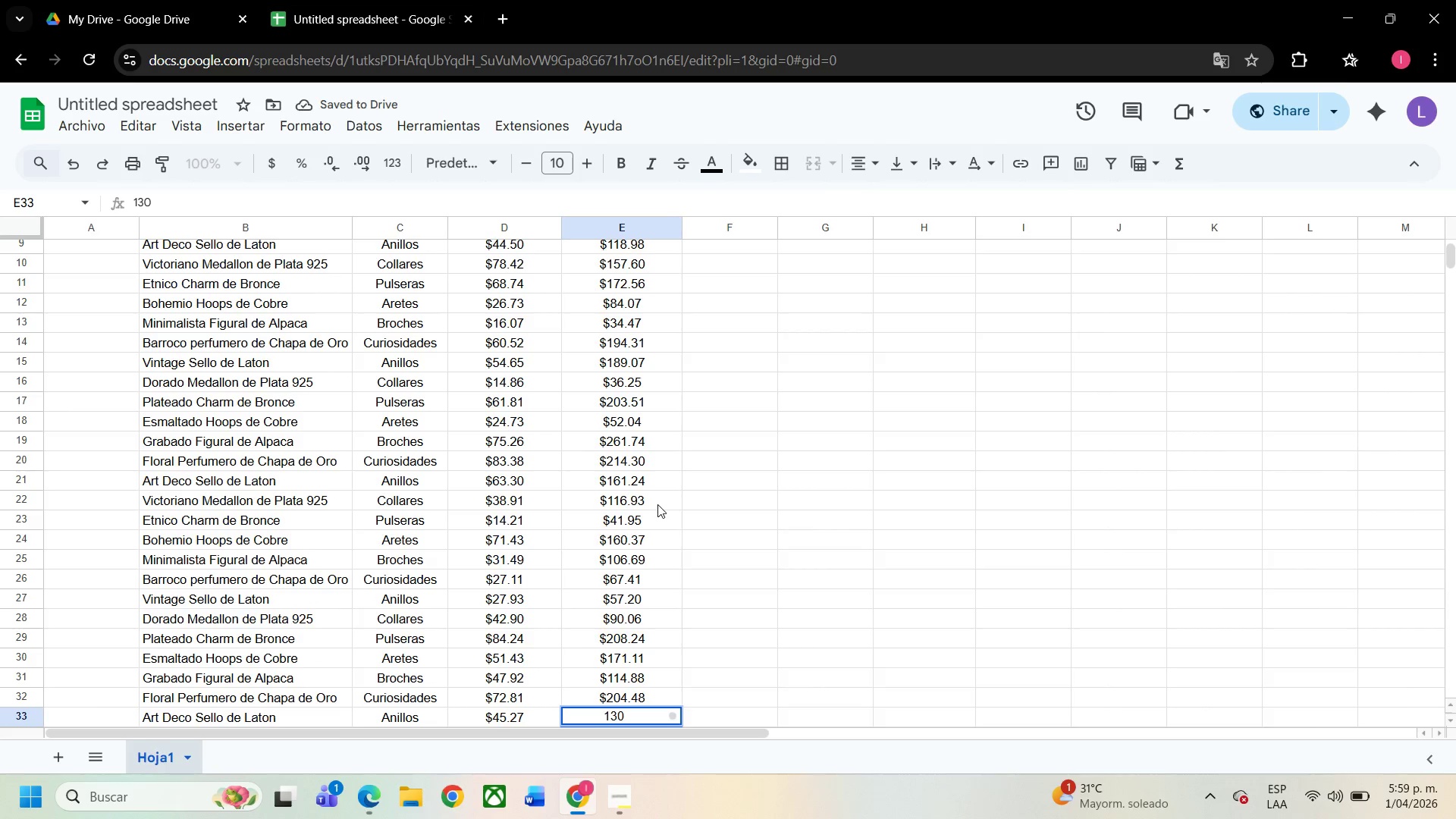 
key(NumpadDecimal)
 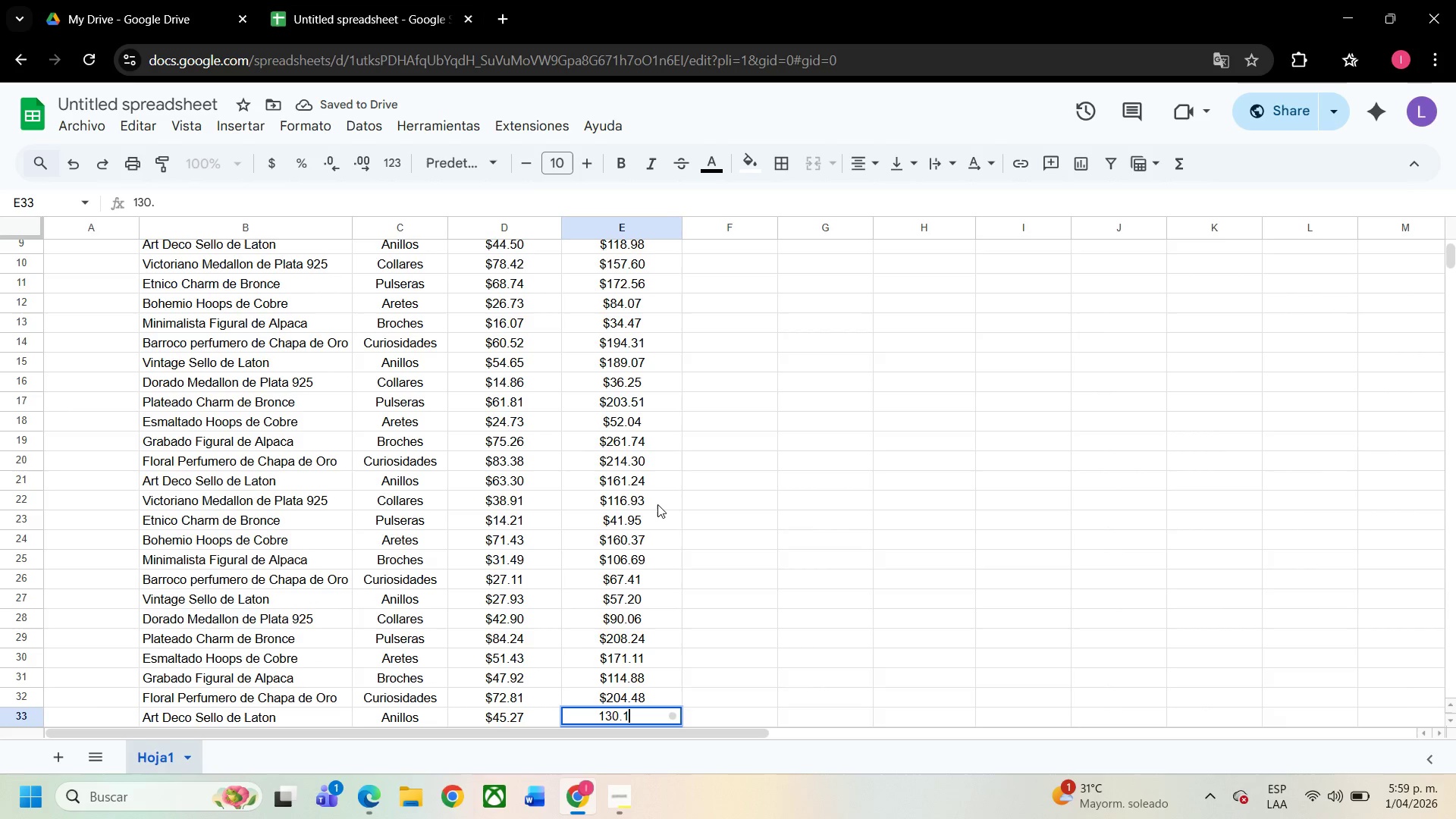 
key(Numpad1)
 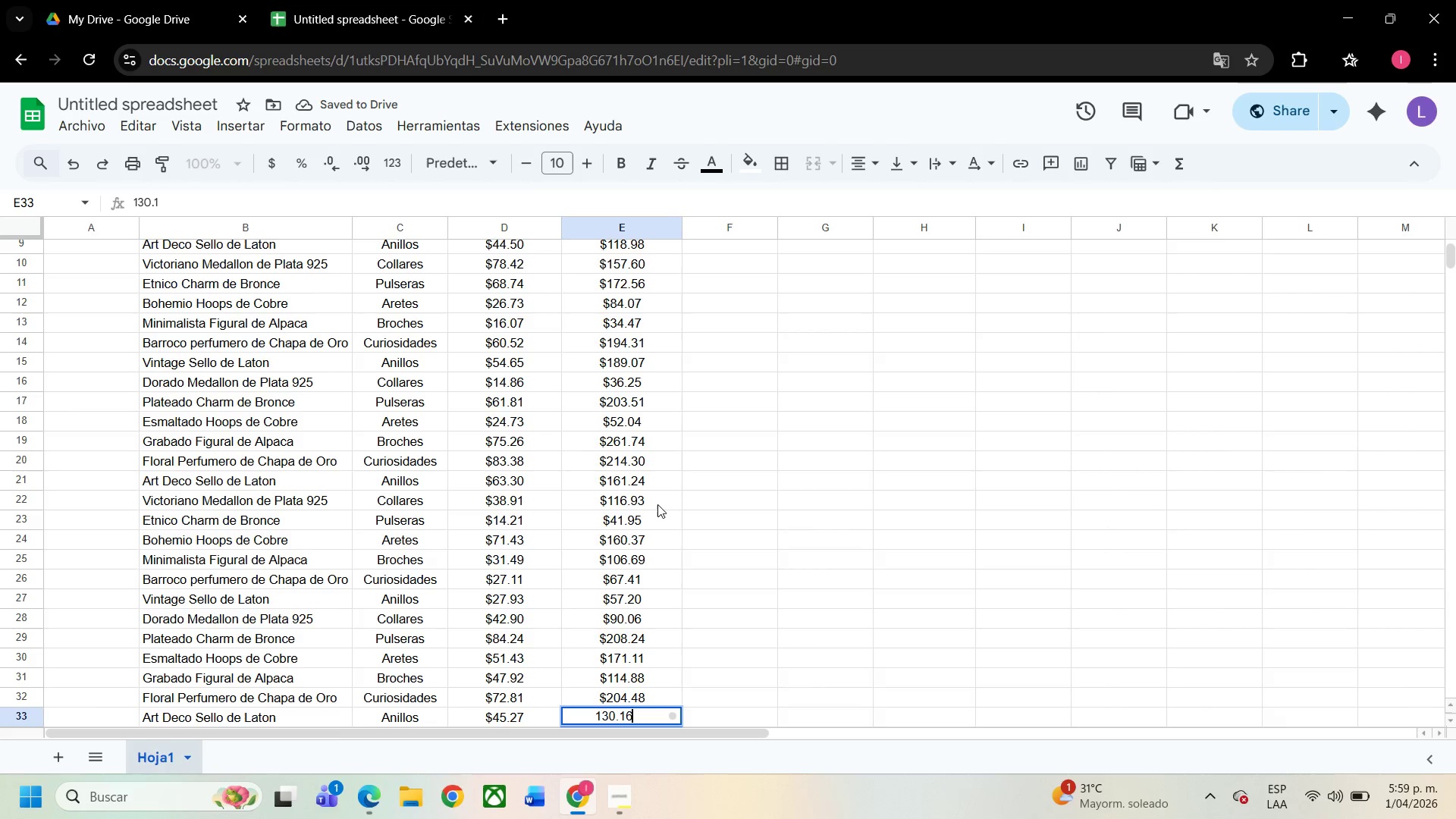 
key(Numpad6)
 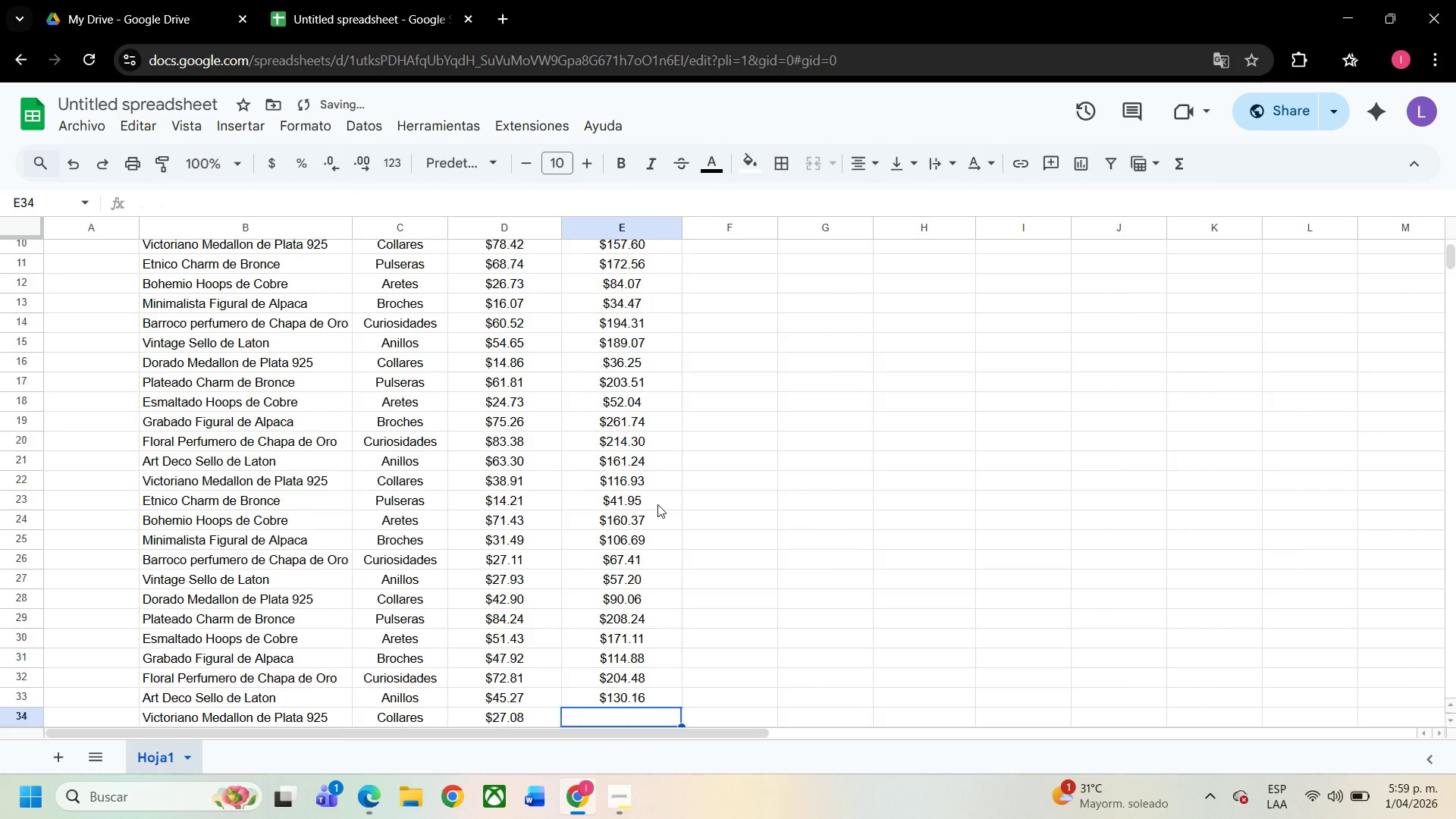 
key(NumpadEnter)
 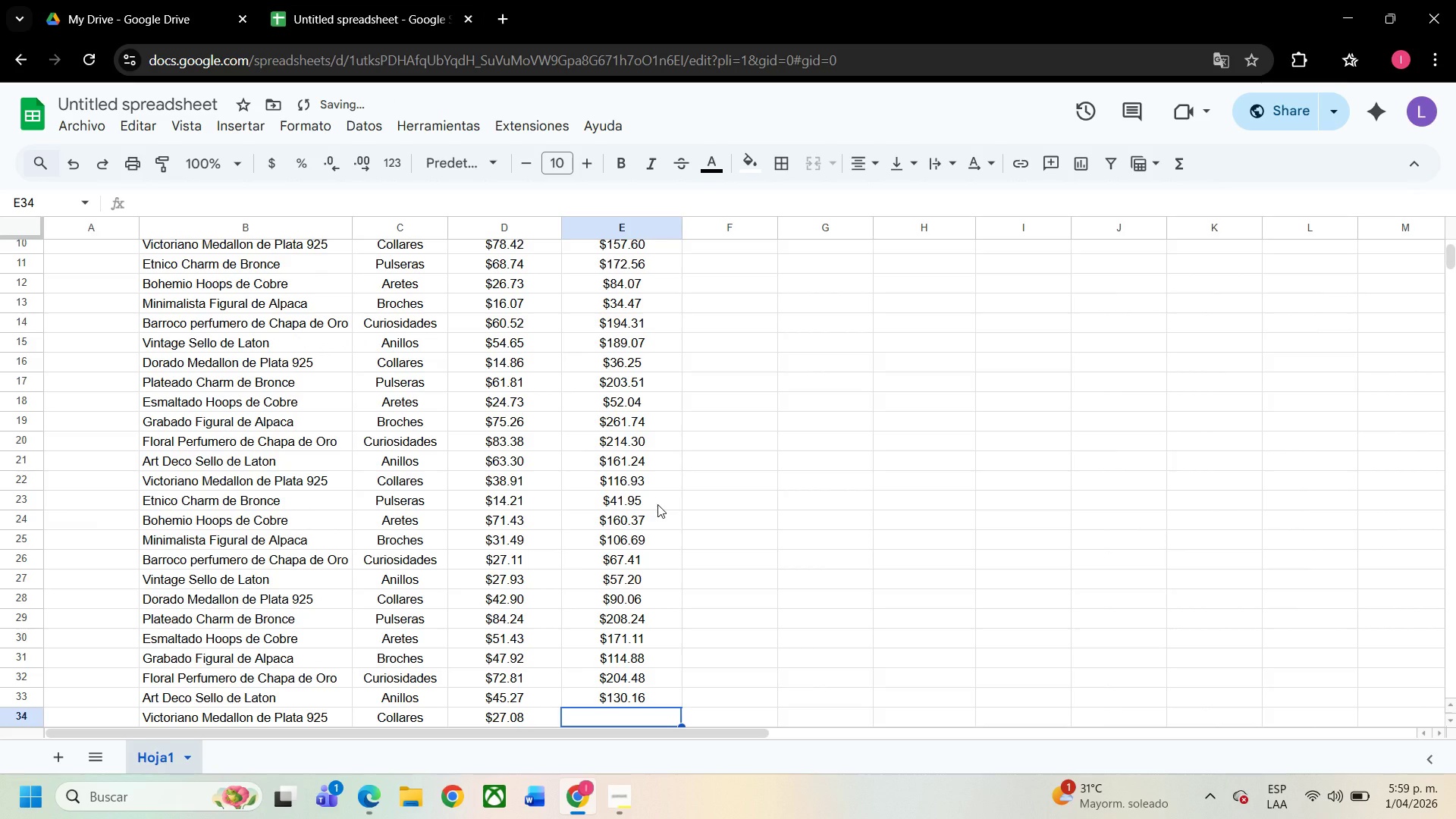 
key(Numpad9)
 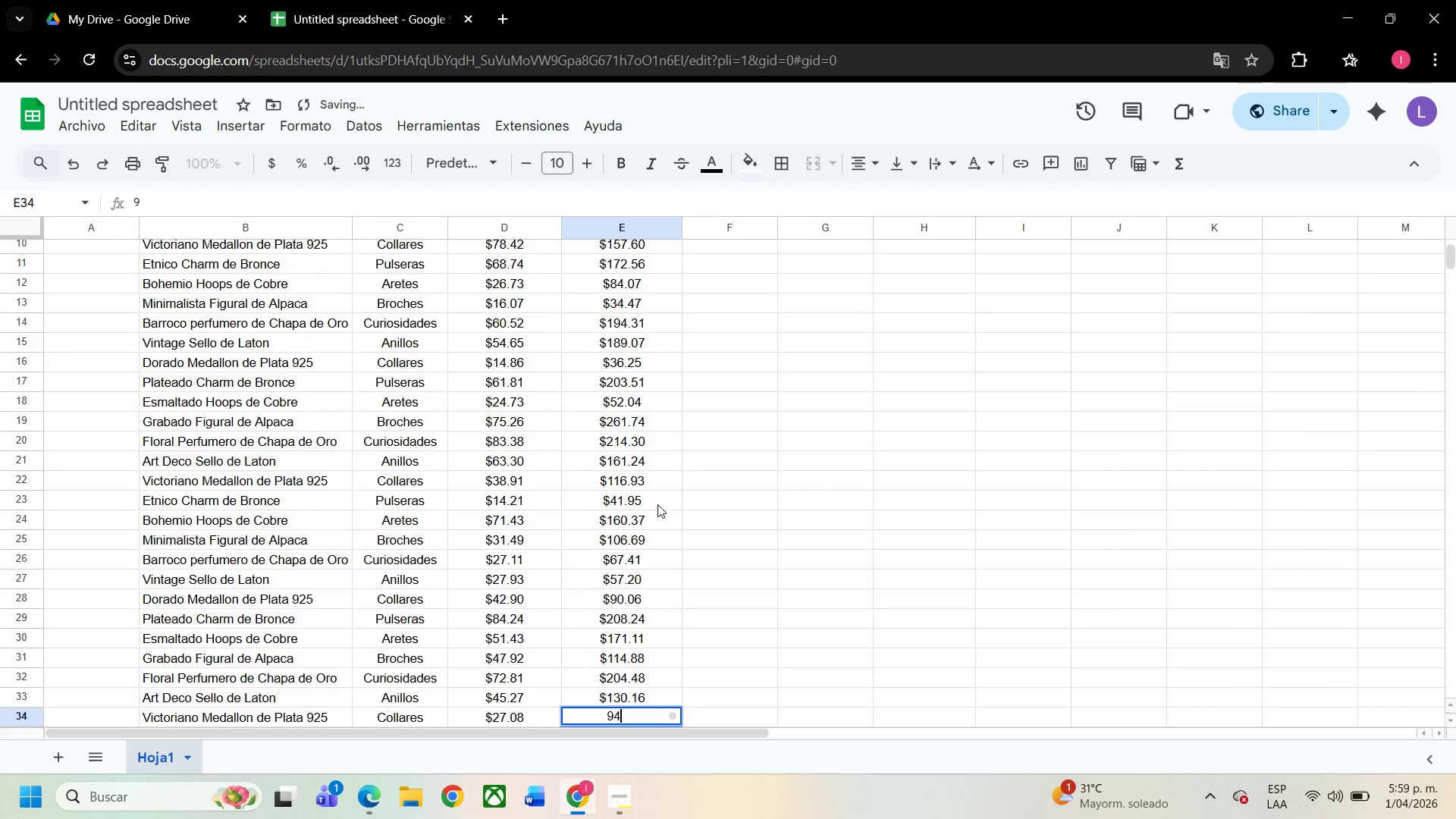 
key(Numpad4)
 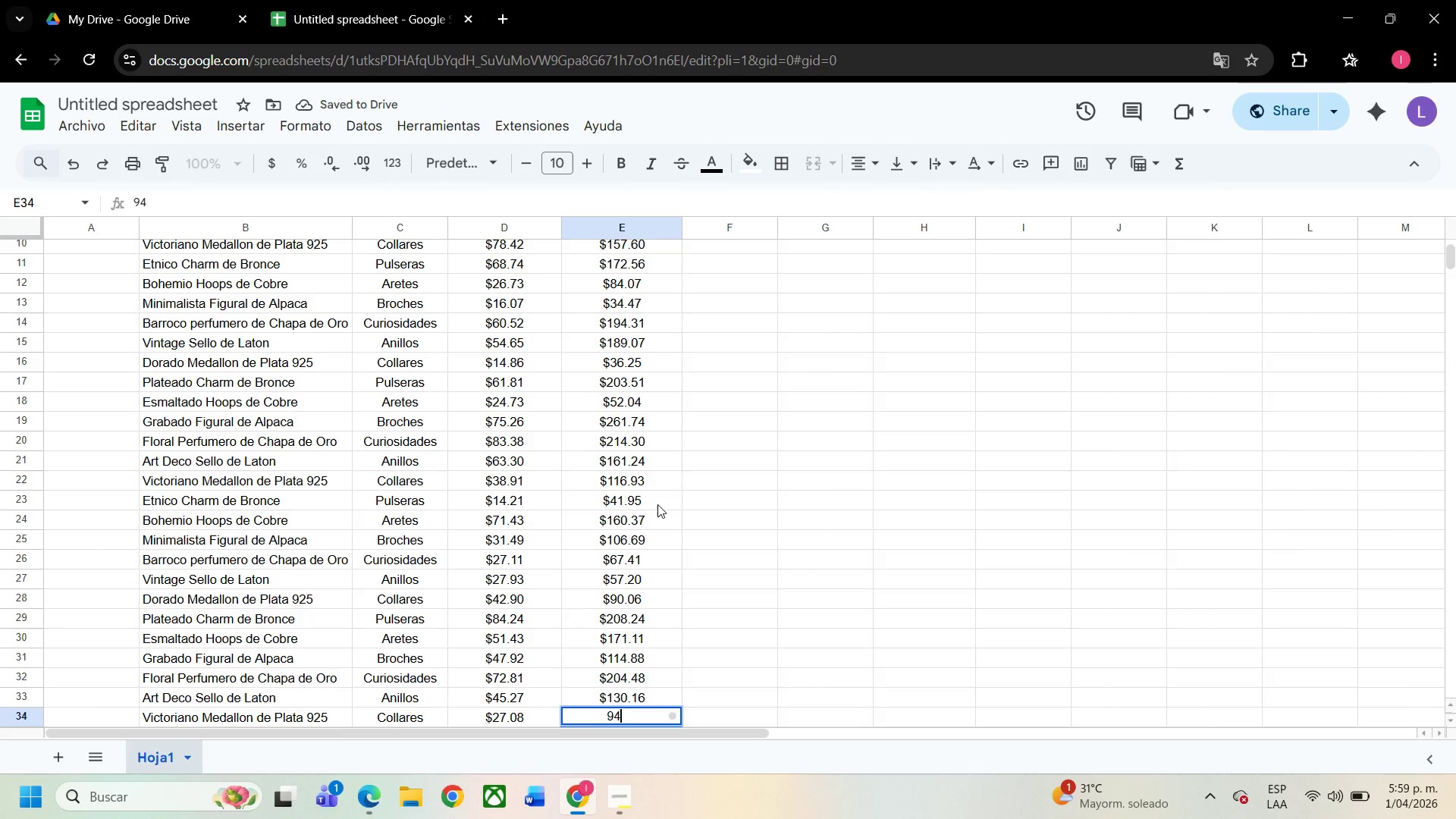 
key(NumpadDecimal)
 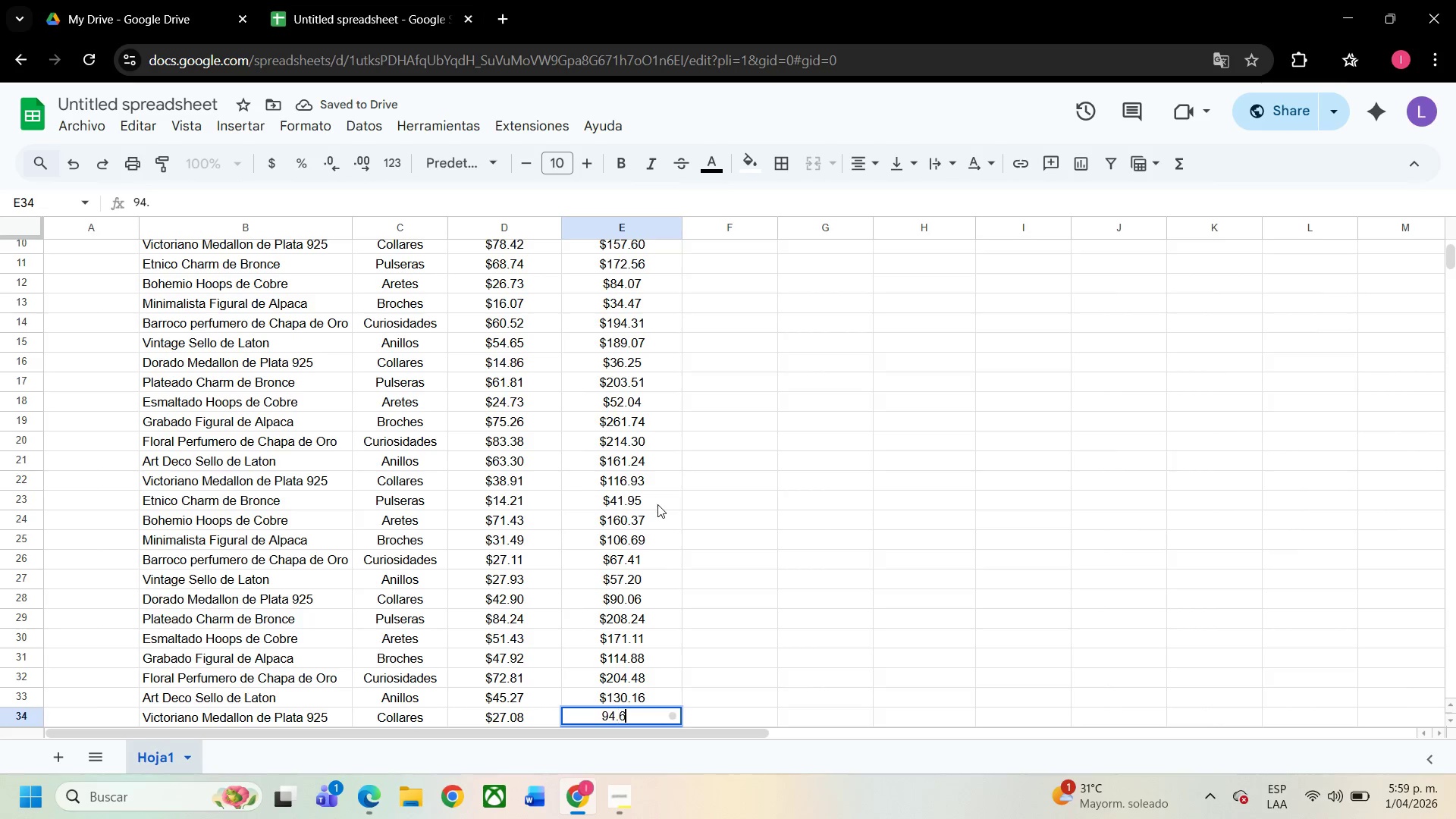 
key(Numpad6)
 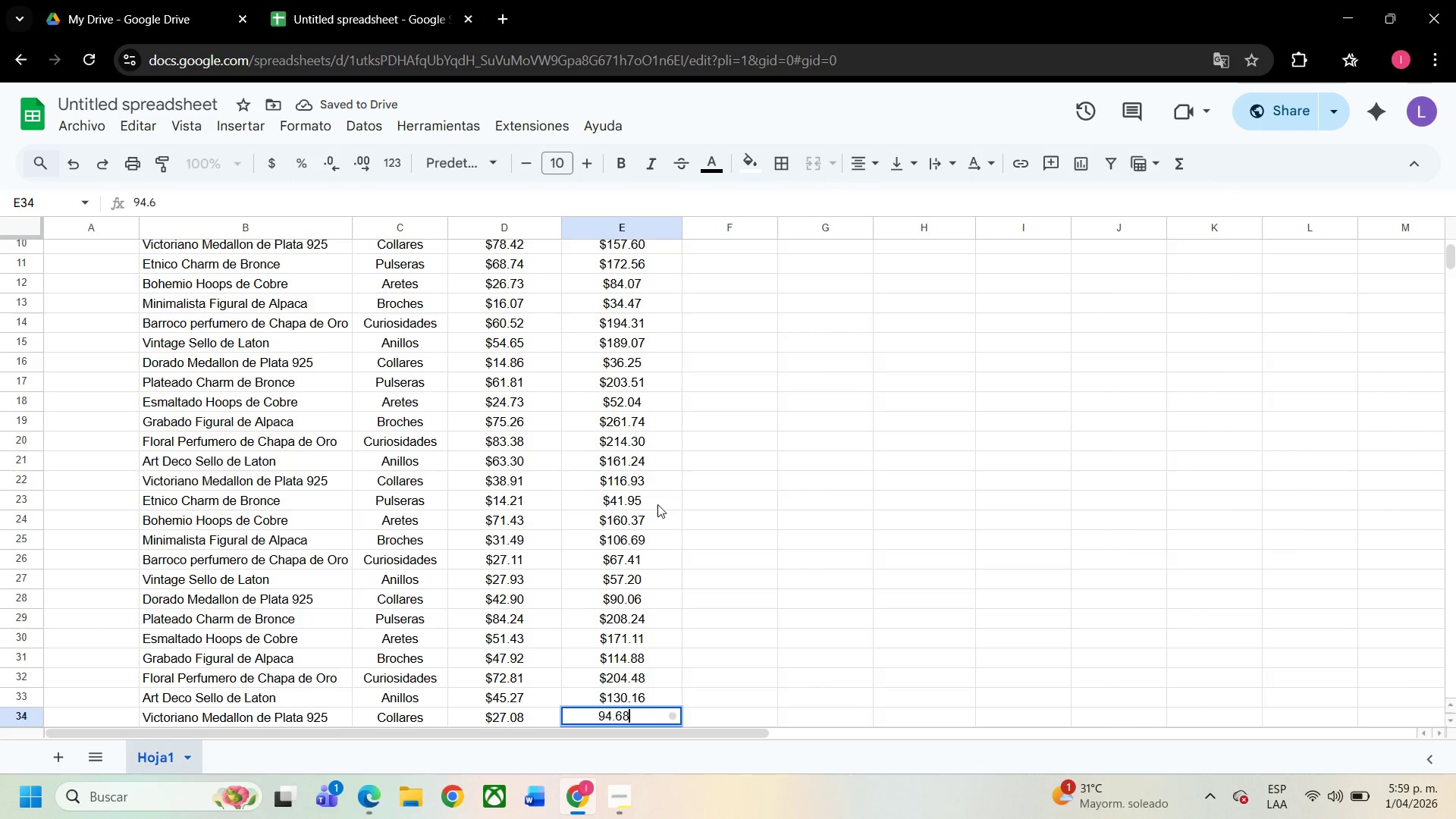 
key(Numpad8)
 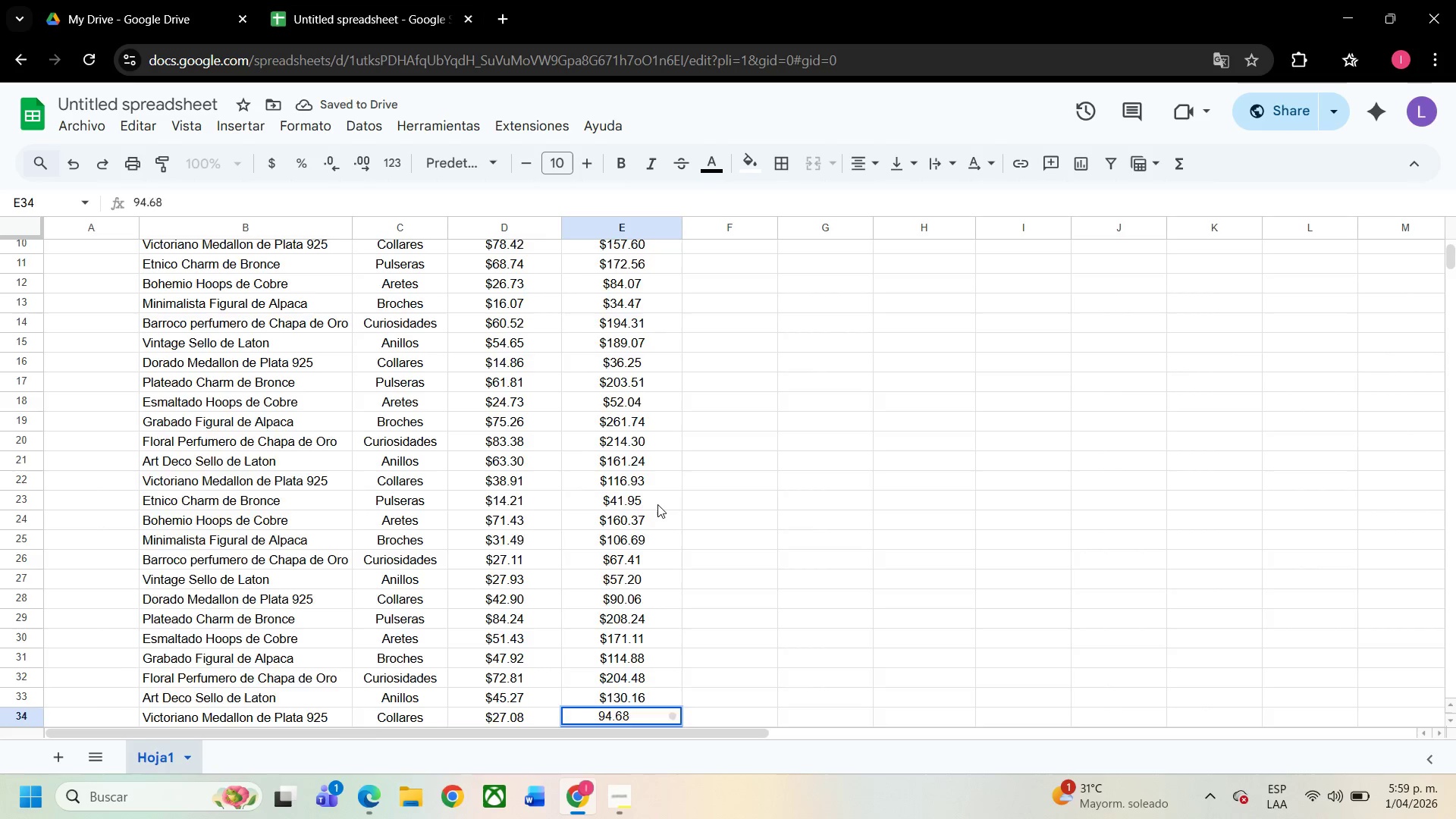 
key(NumpadEnter)
 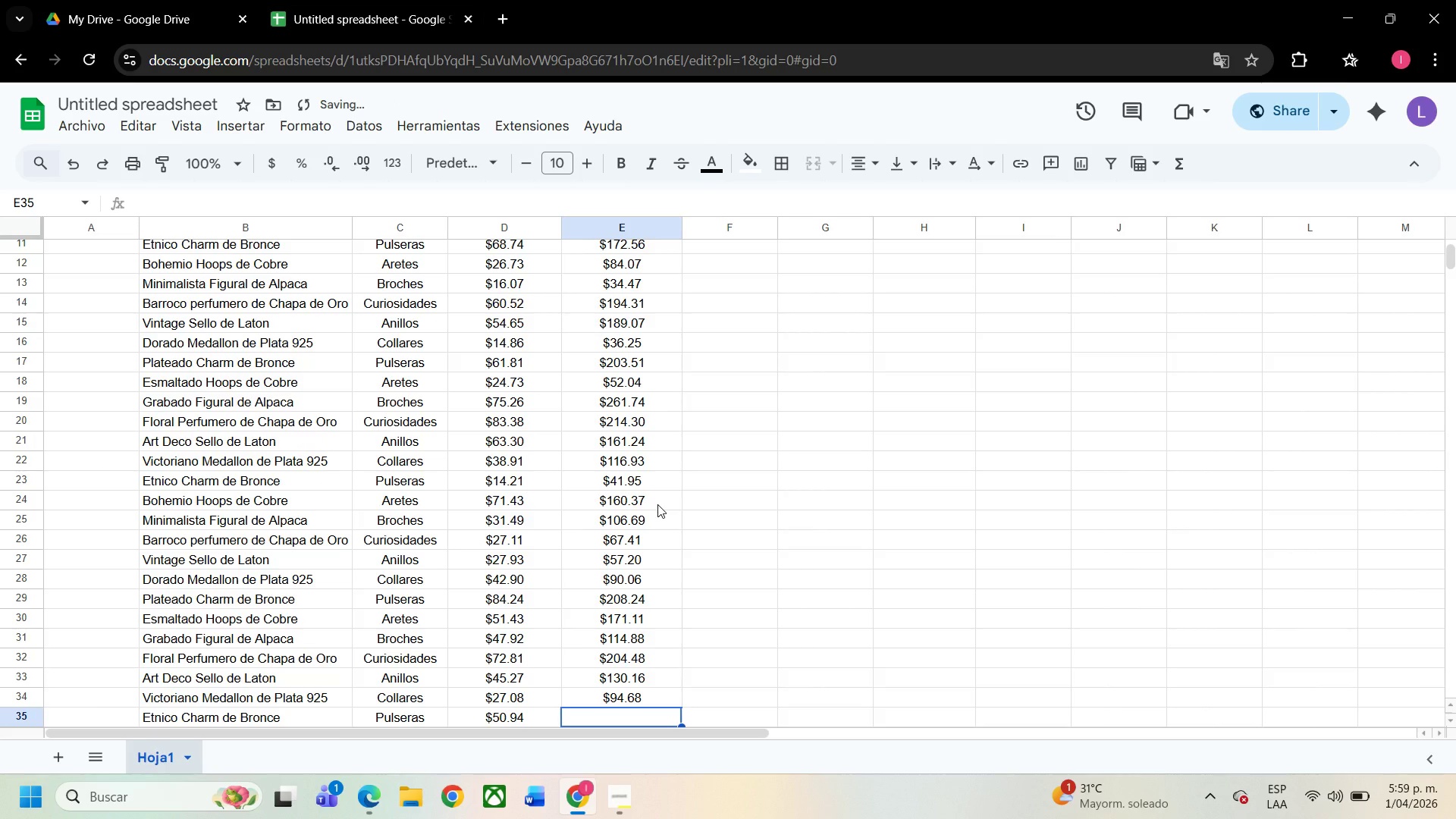 
key(Numpad1)
 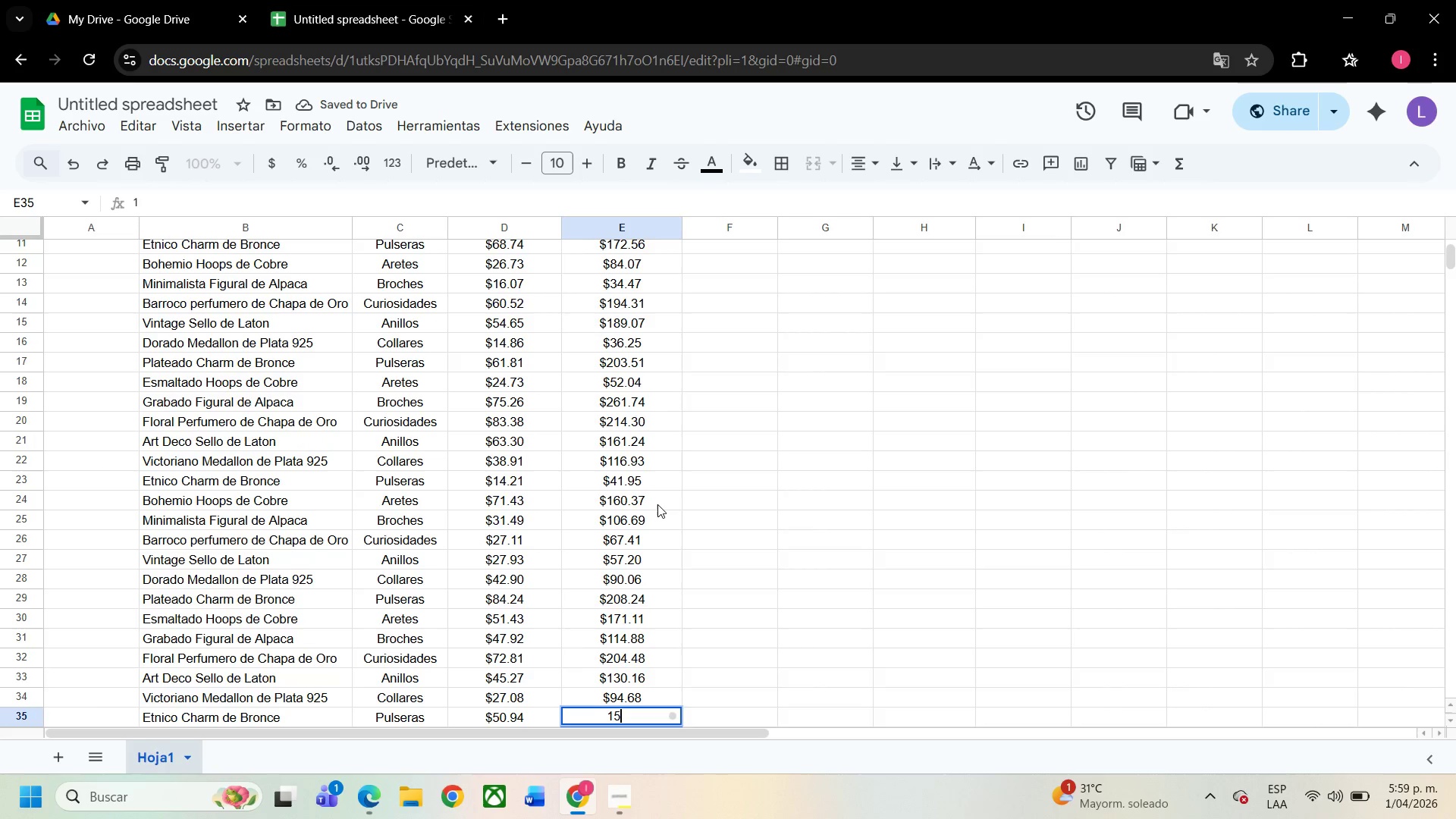 
key(Numpad5)
 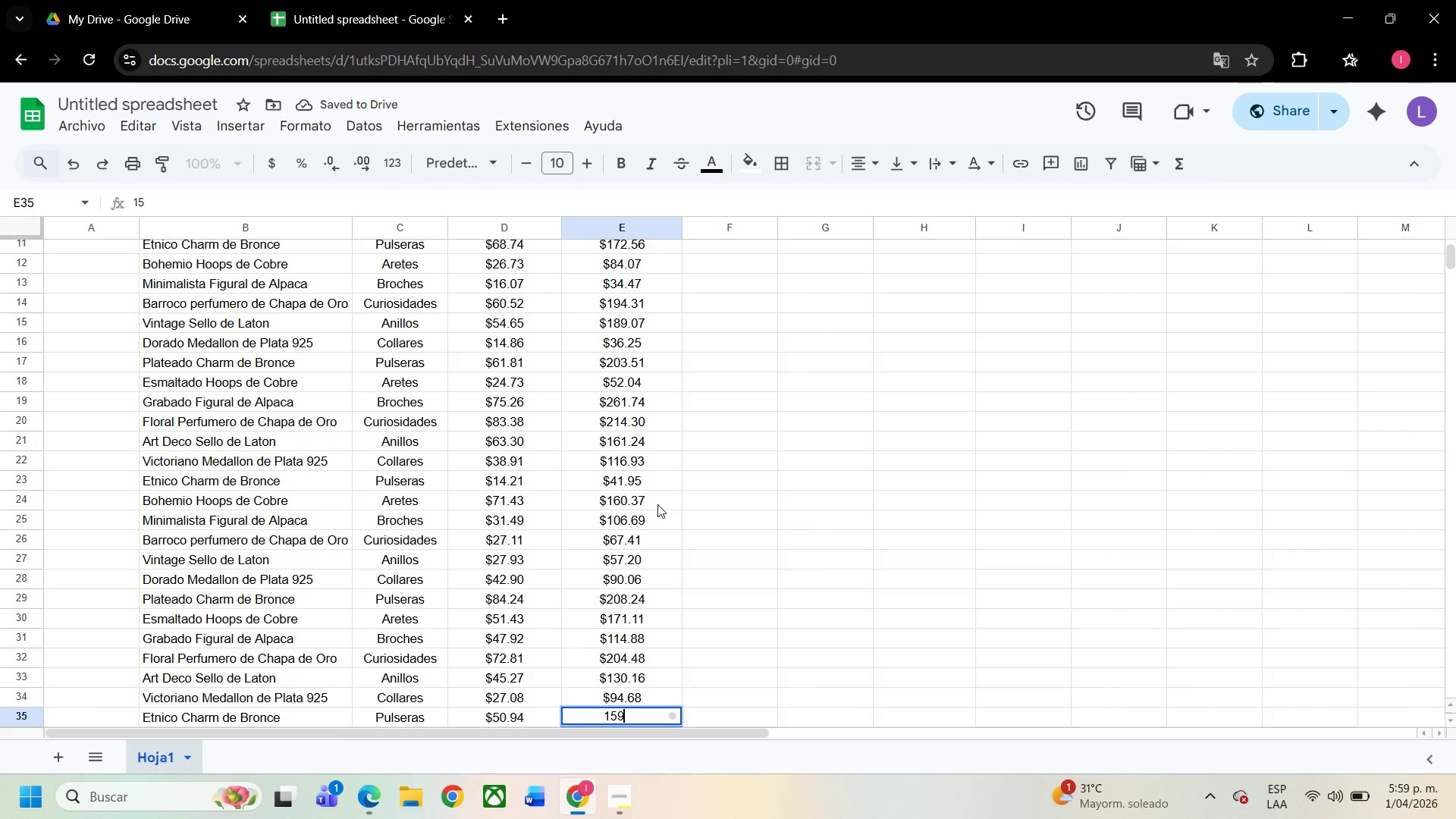 
key(Numpad9)
 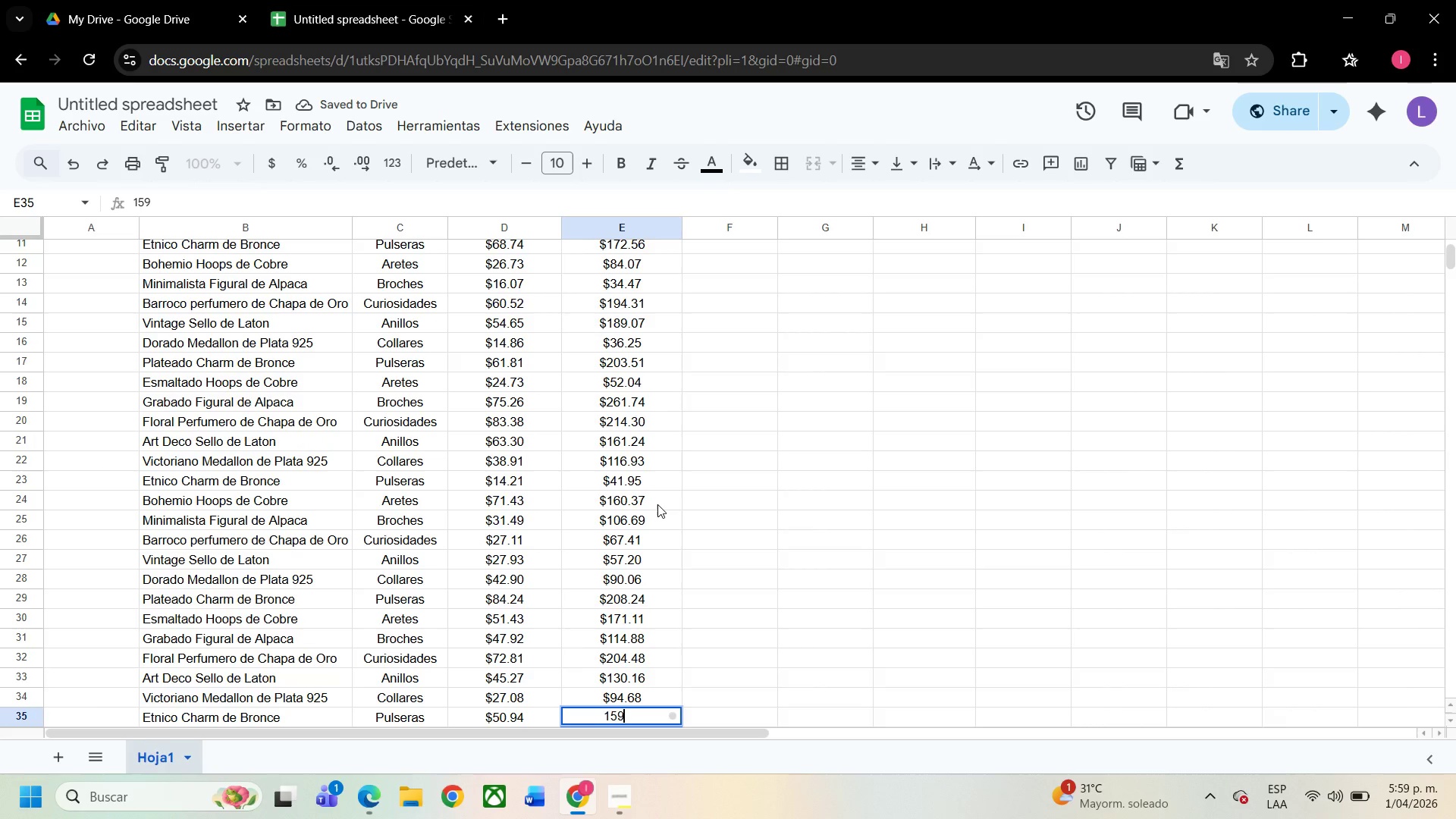 
key(NumpadDecimal)
 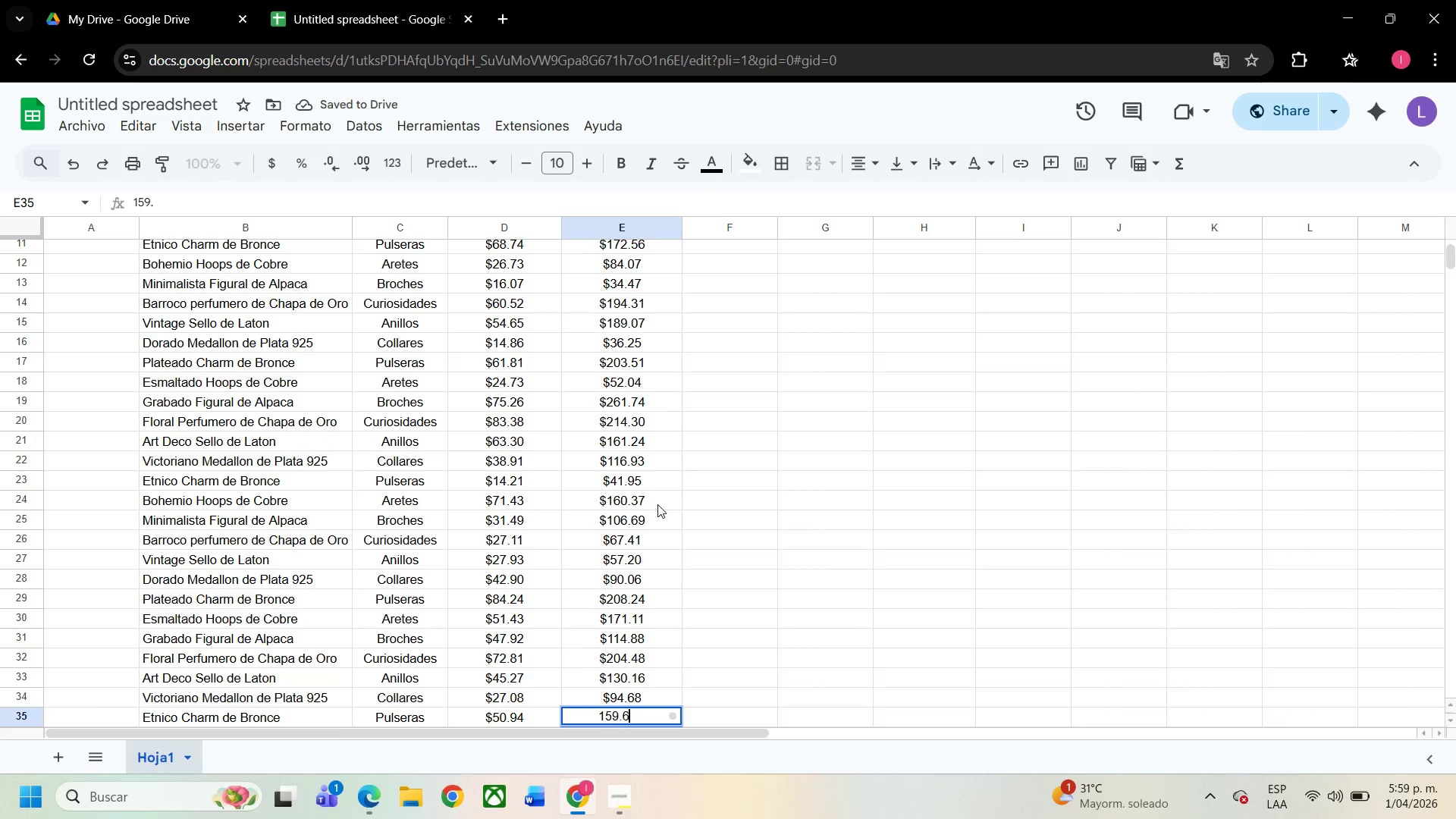 
key(Numpad6)
 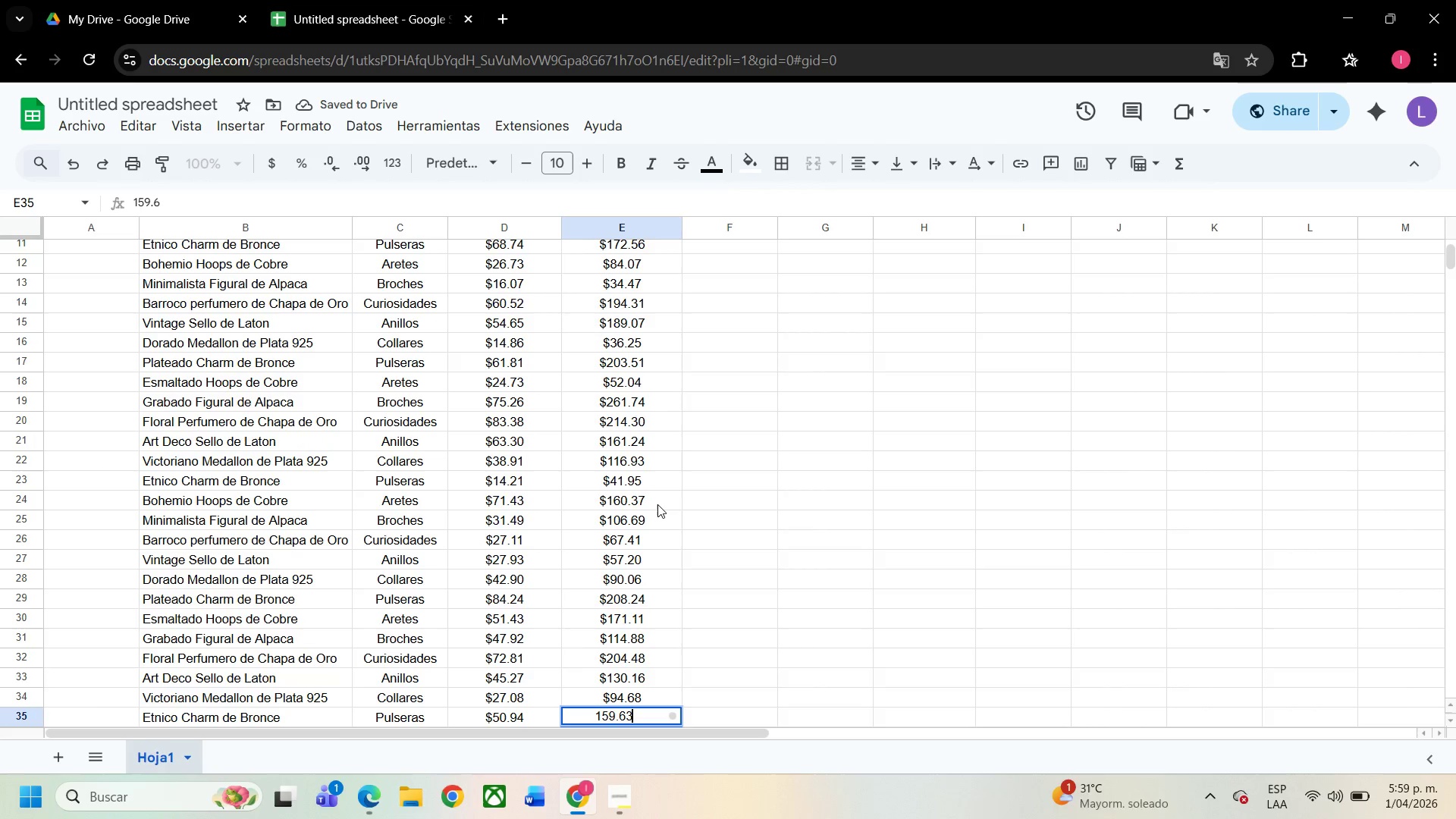 
key(Numpad3)
 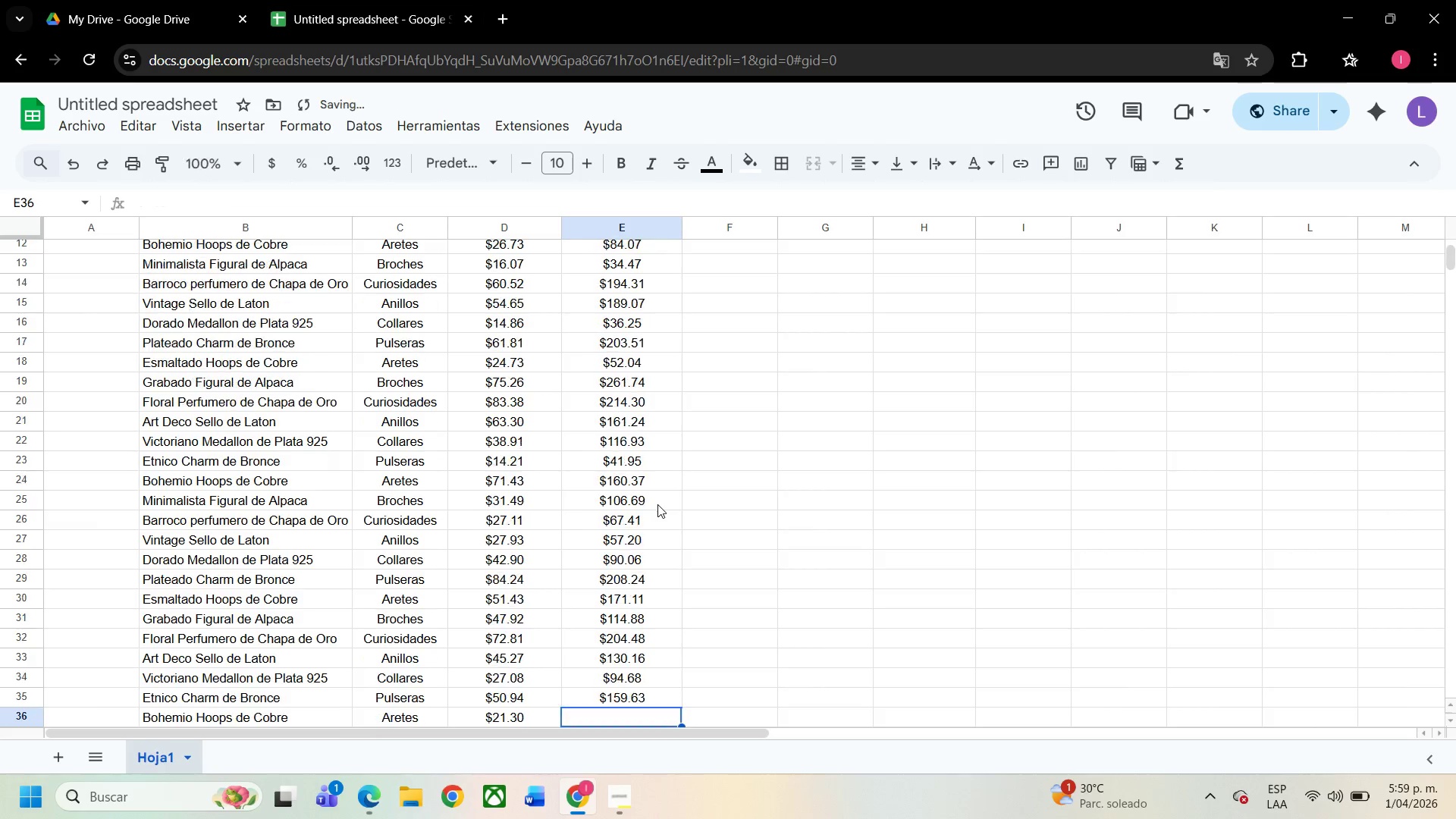 
key(NumpadEnter)
 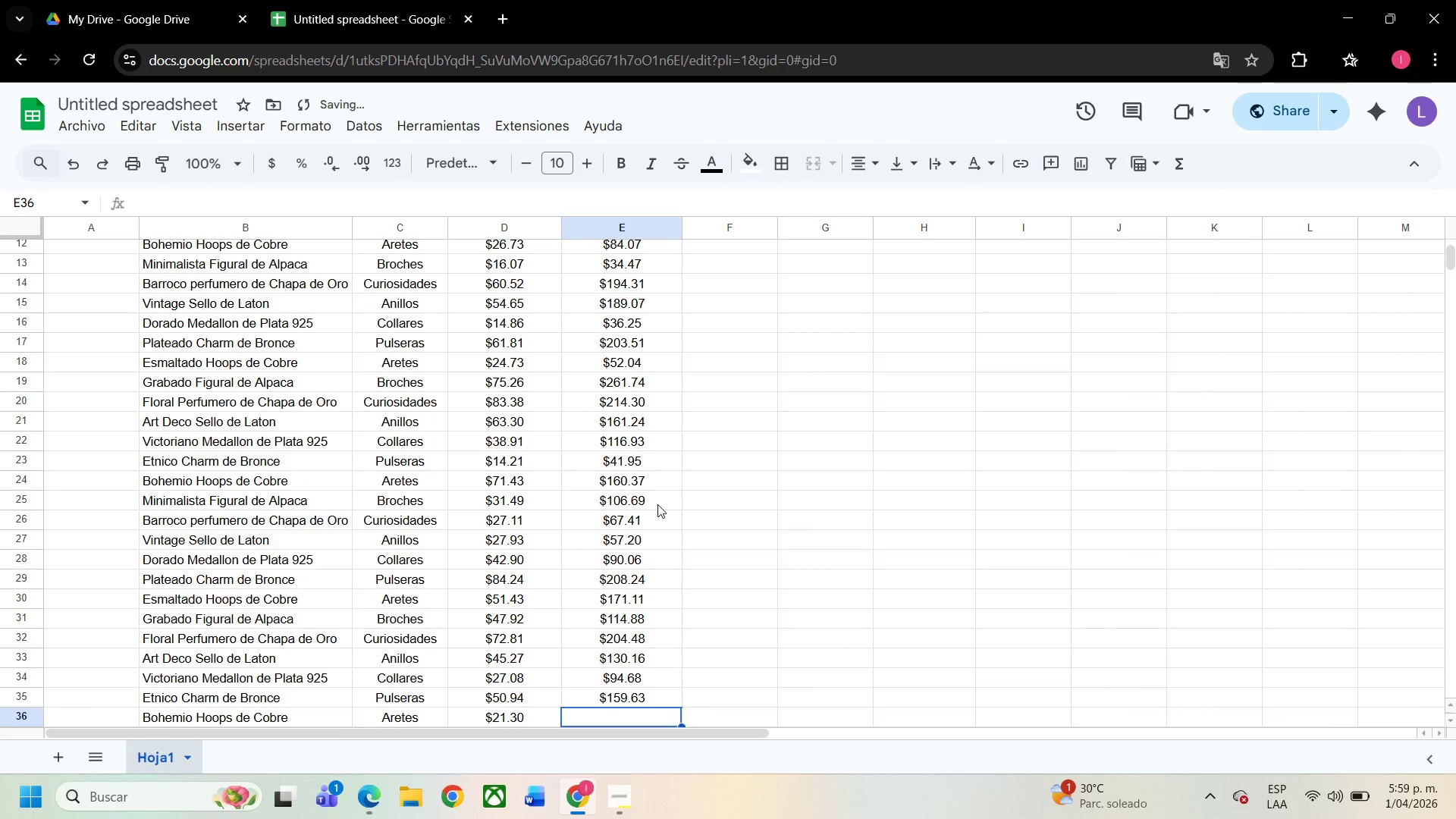 
key(Numpad4)
 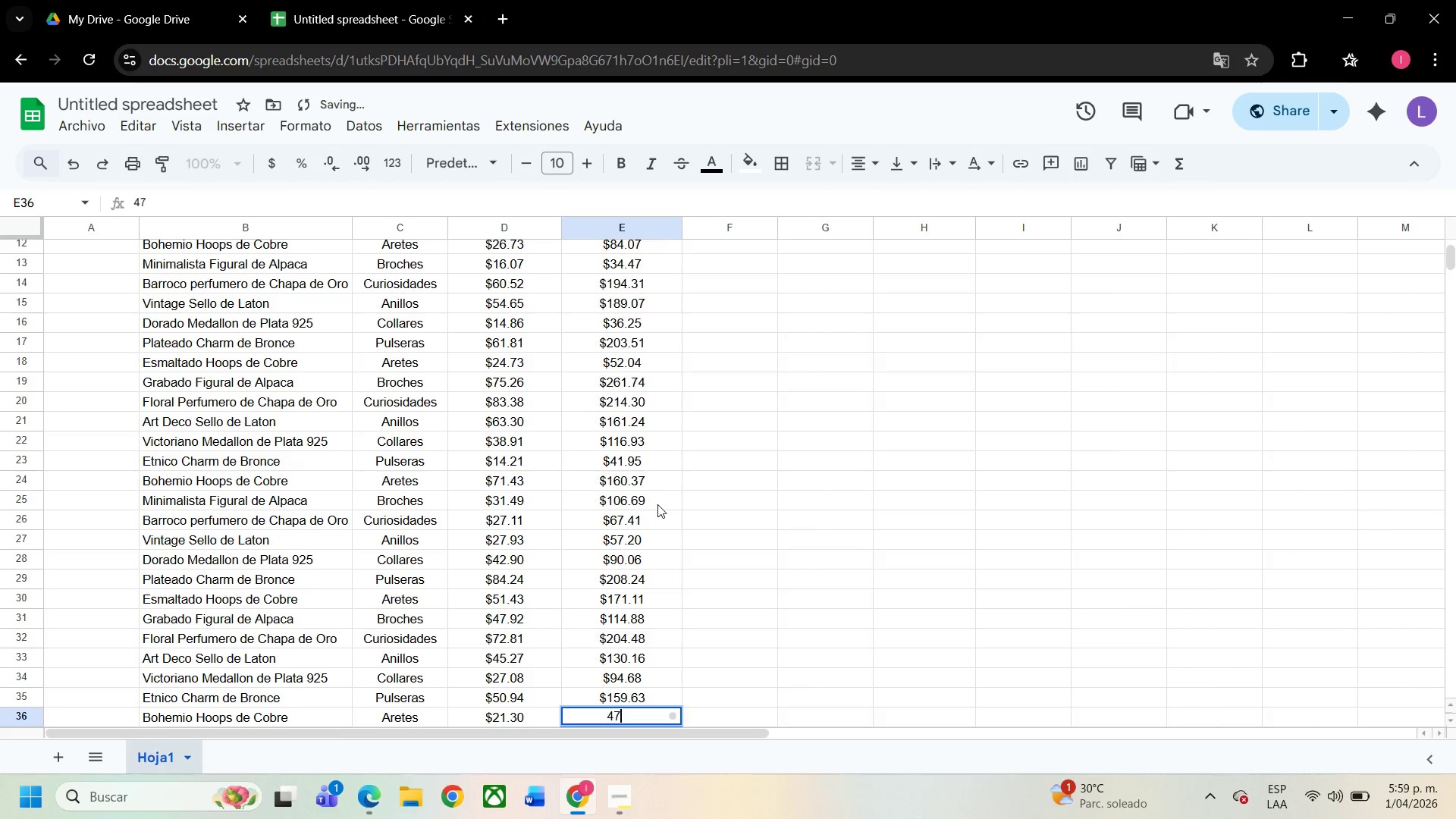 
key(Numpad7)
 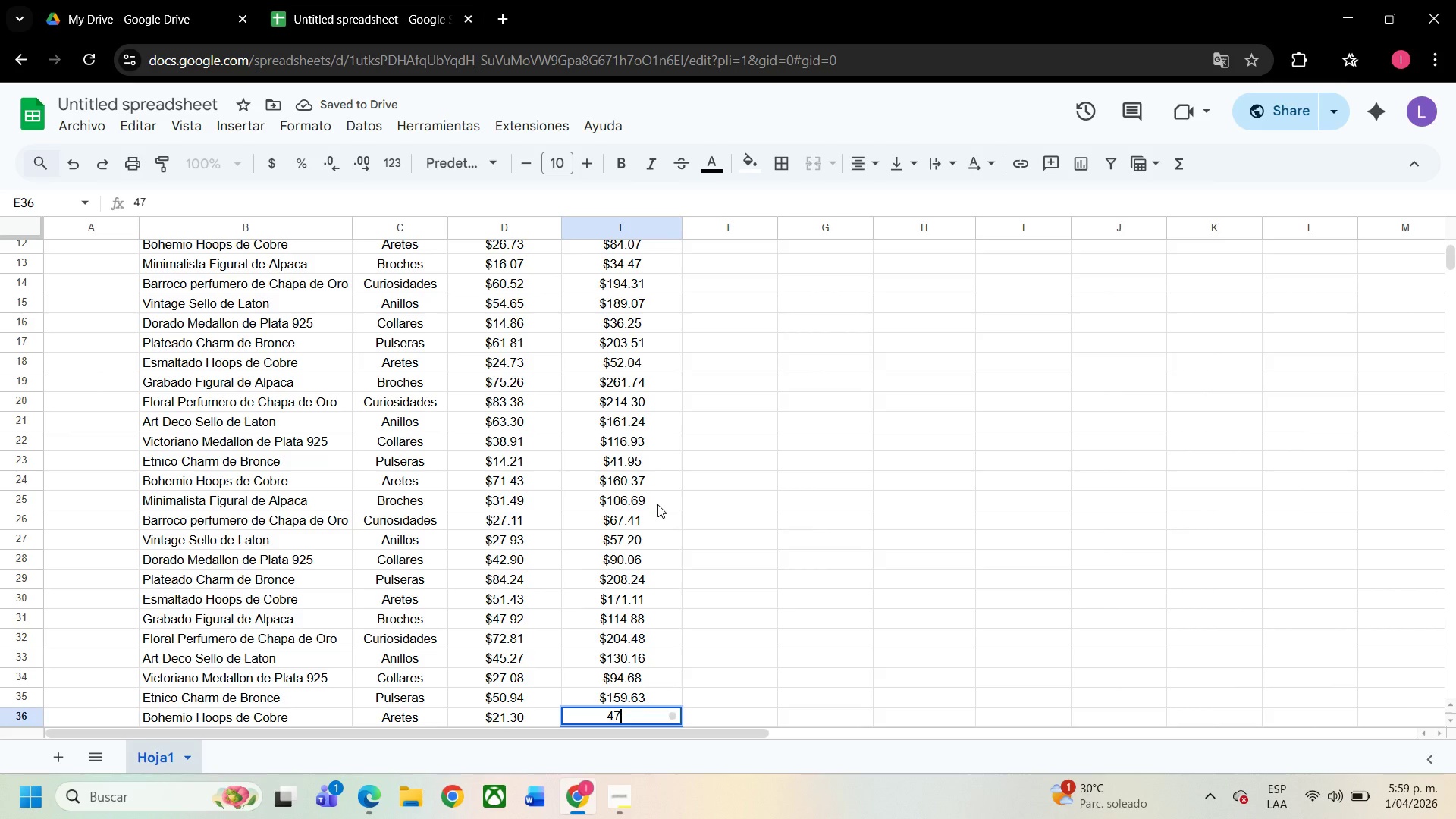 
key(NumpadDecimal)
 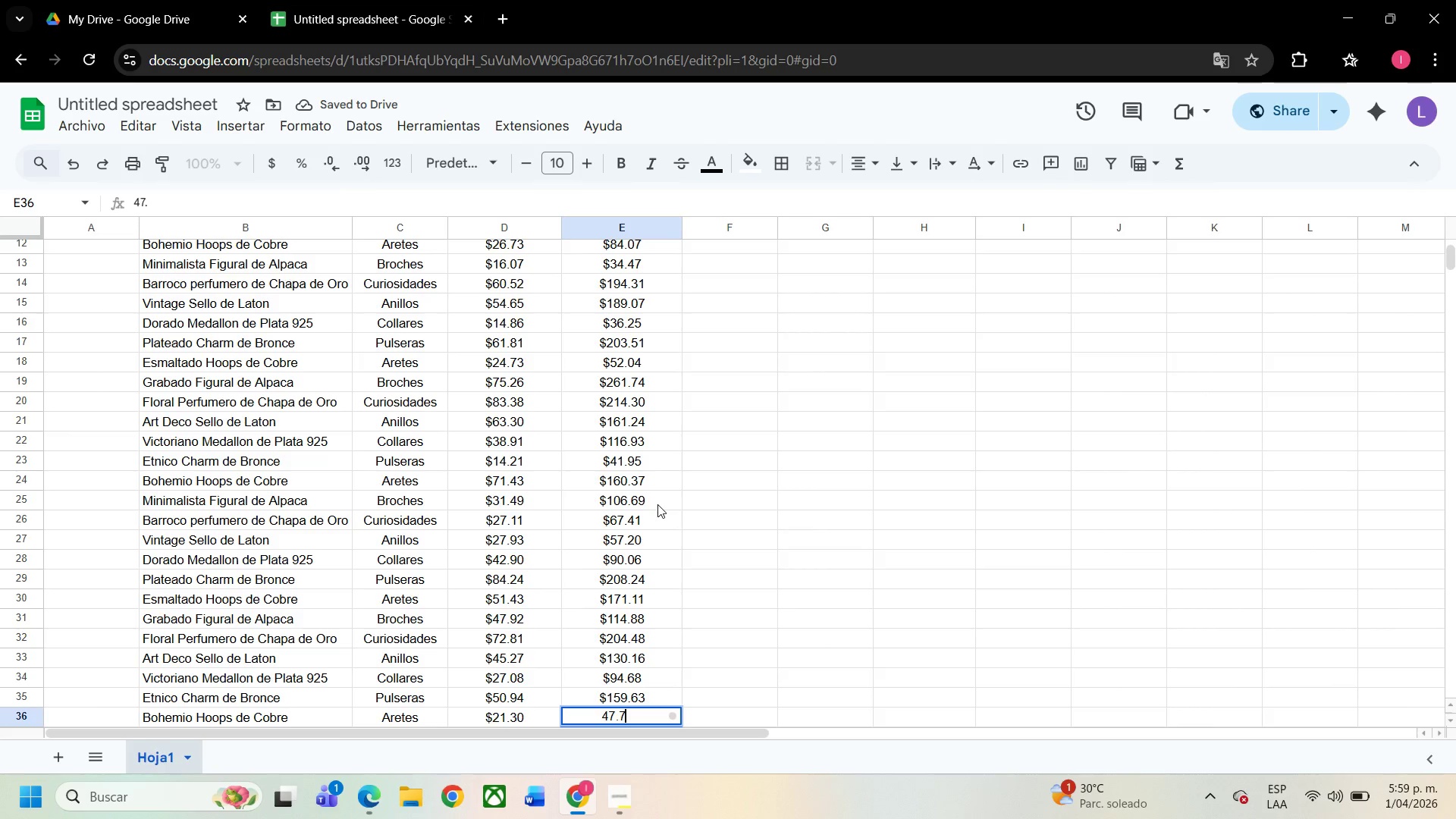 
key(Numpad7)
 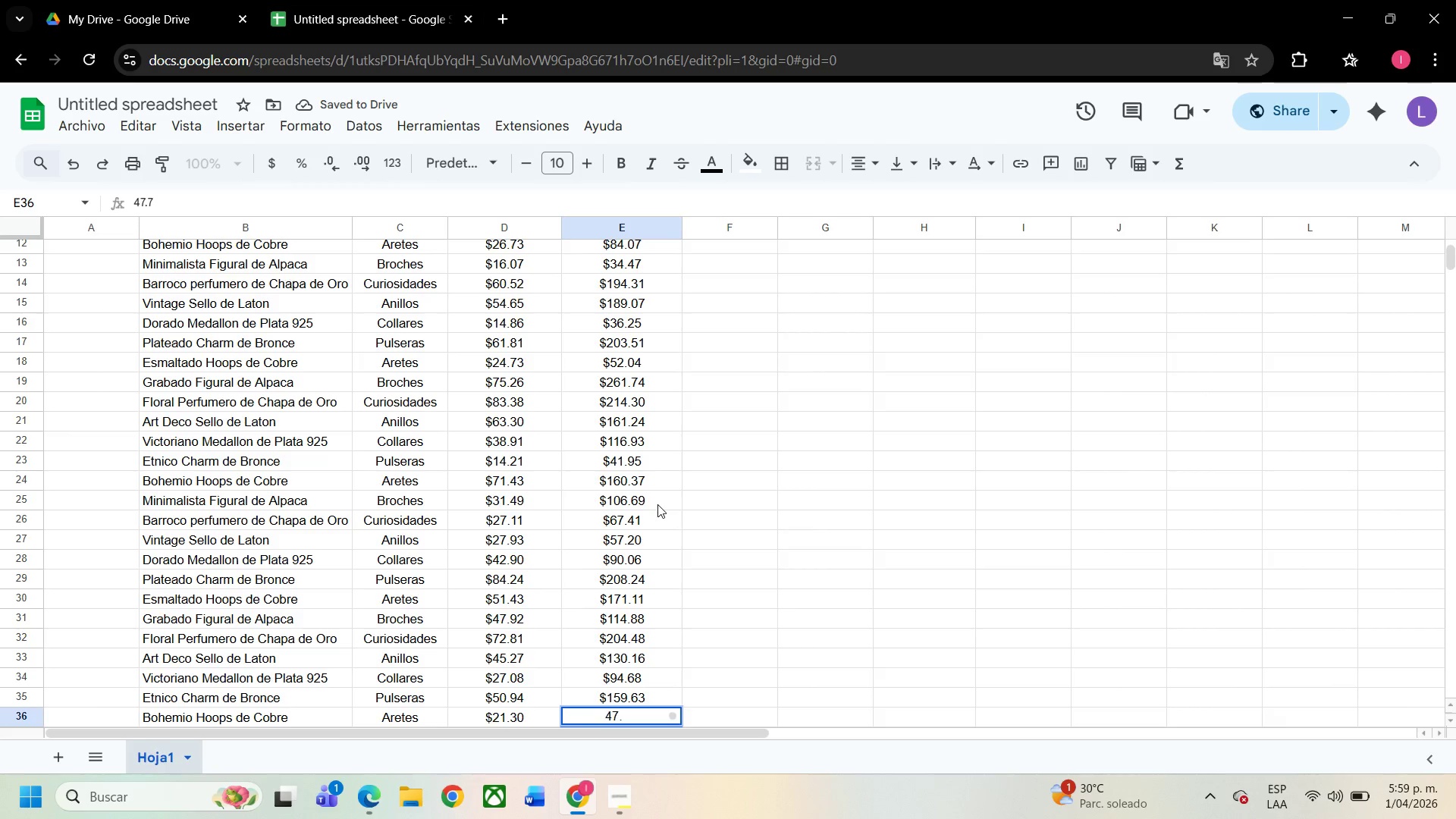 
key(Backspace)
 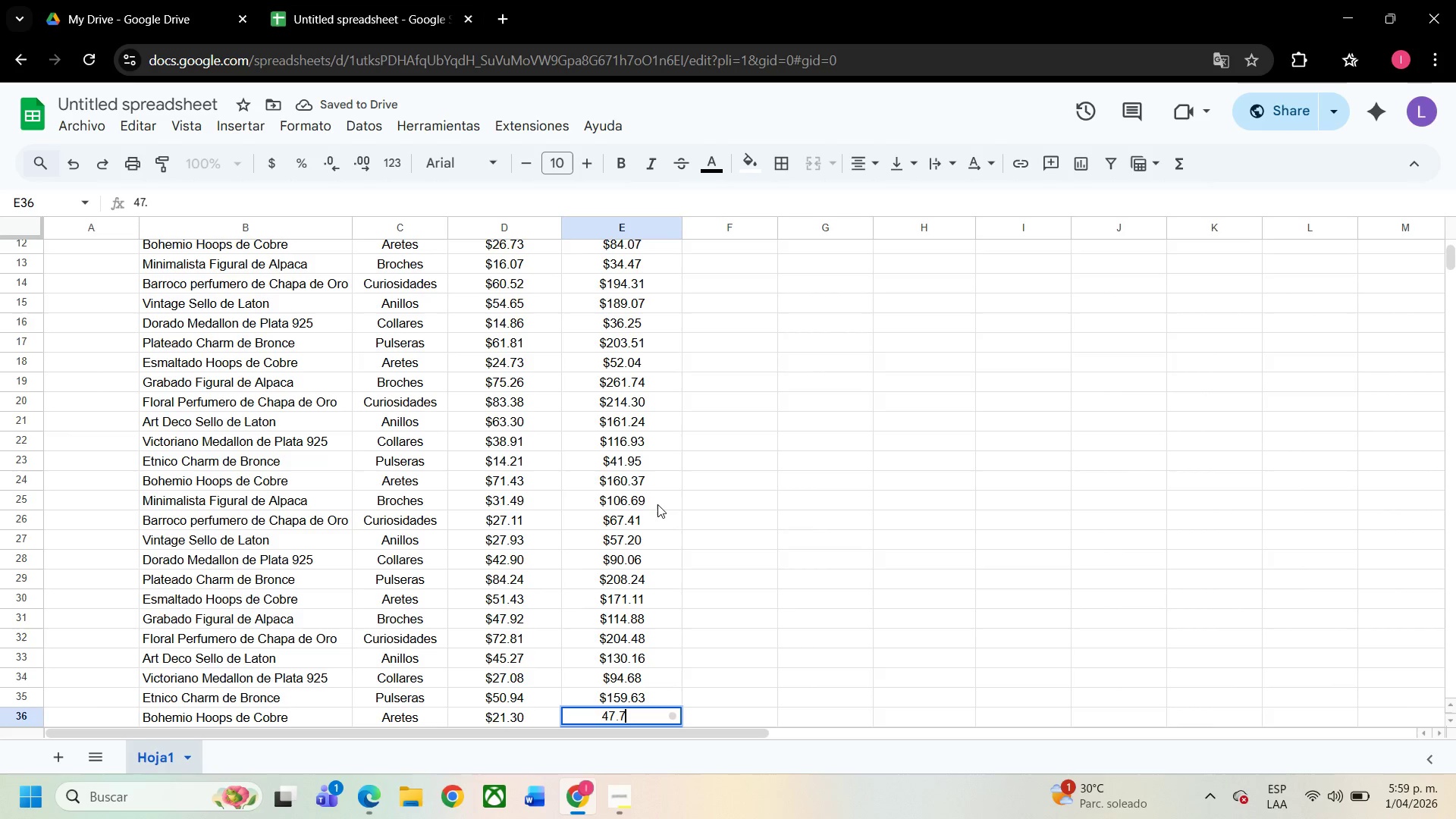 
key(Numpad7)
 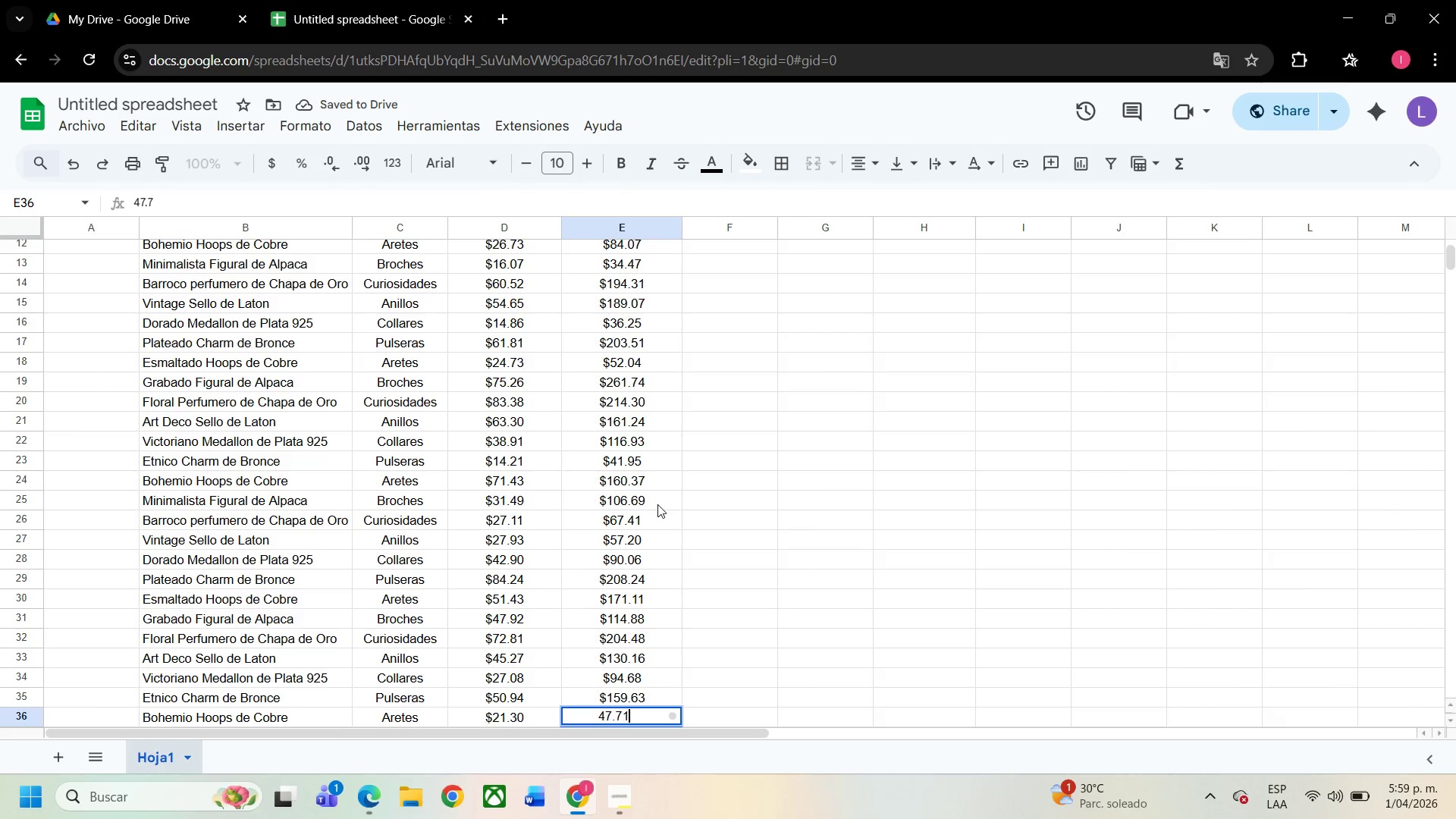 
key(Numpad1)
 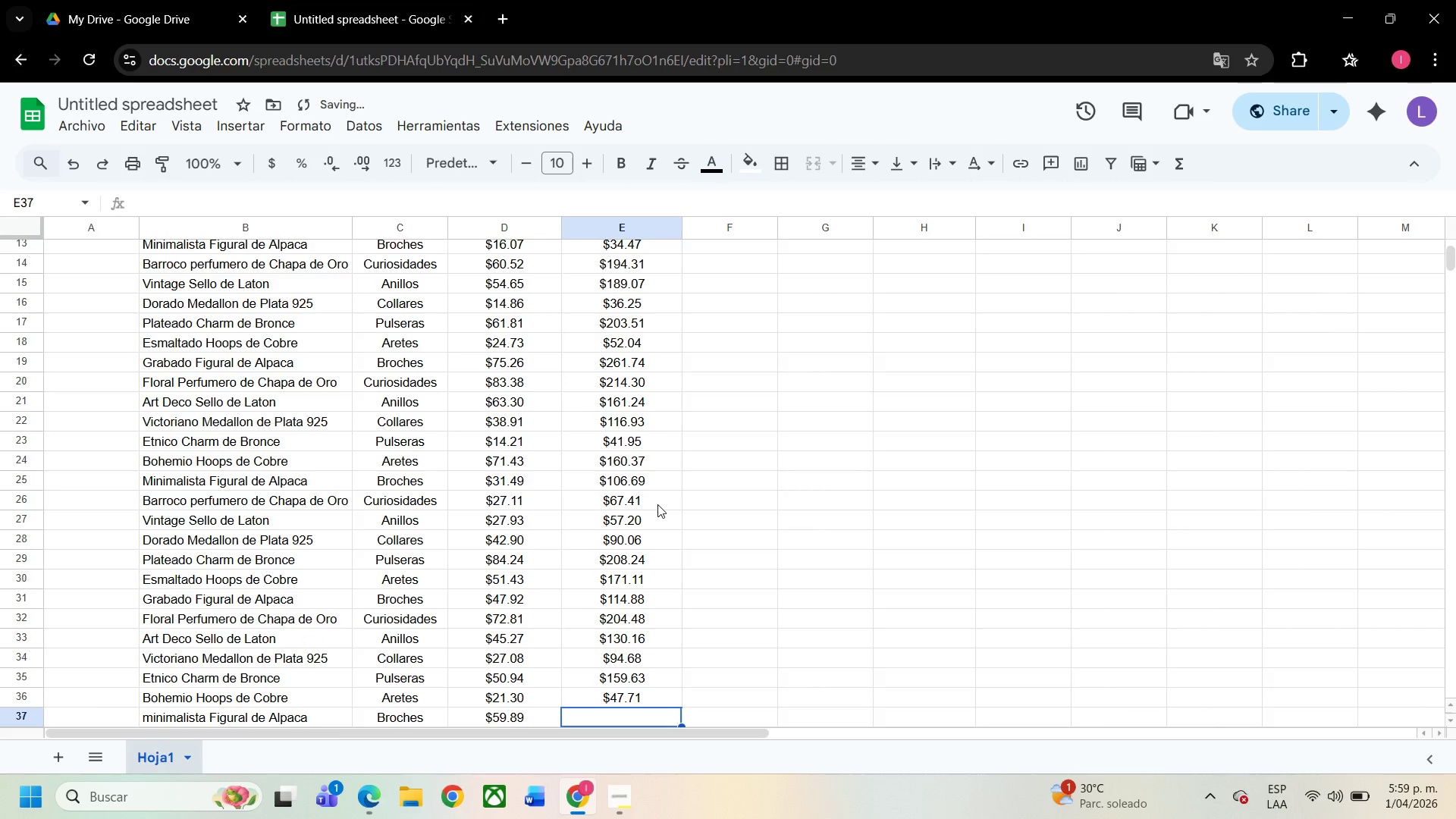 
key(NumpadEnter)
 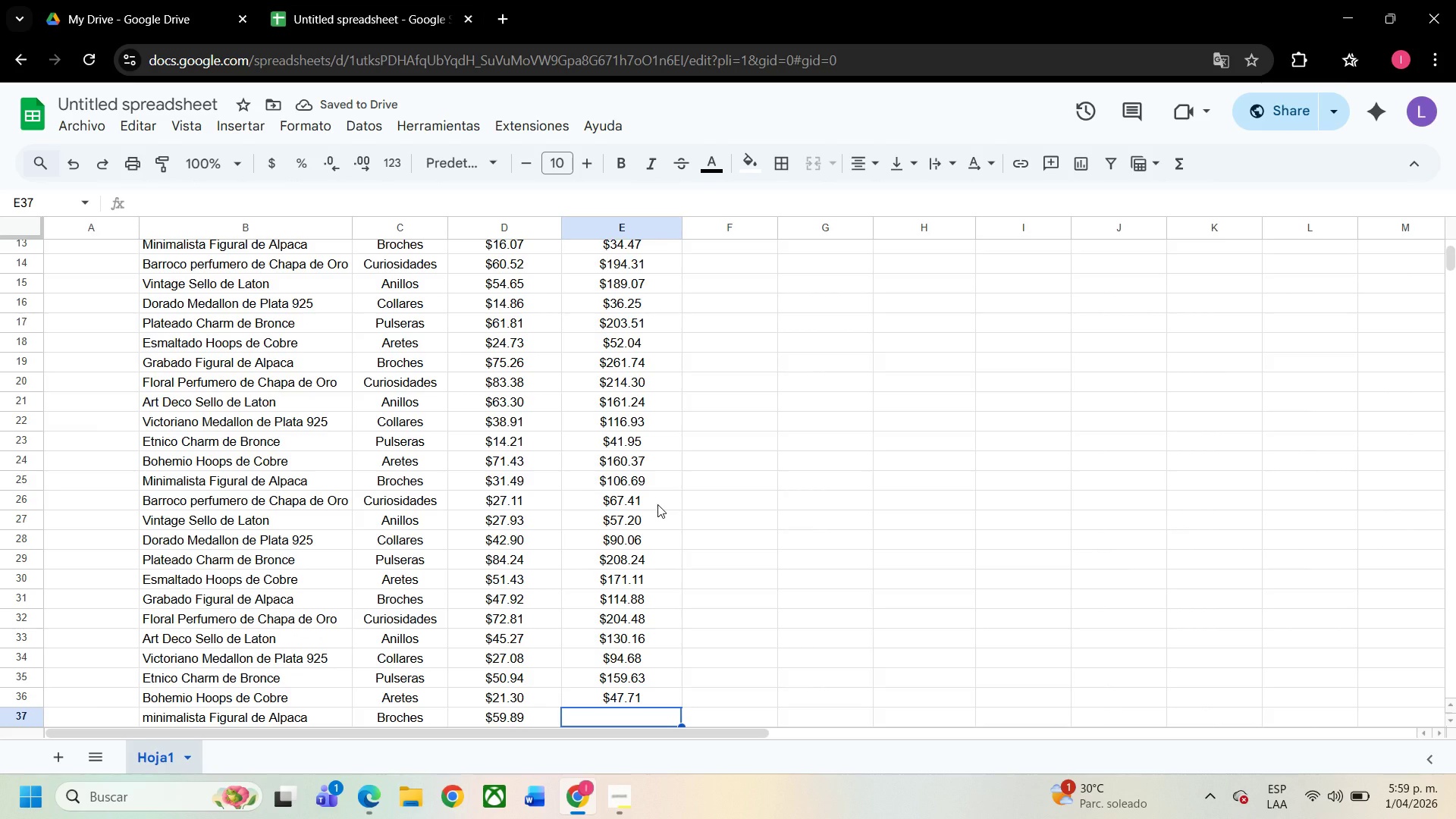 
key(Numpad1)
 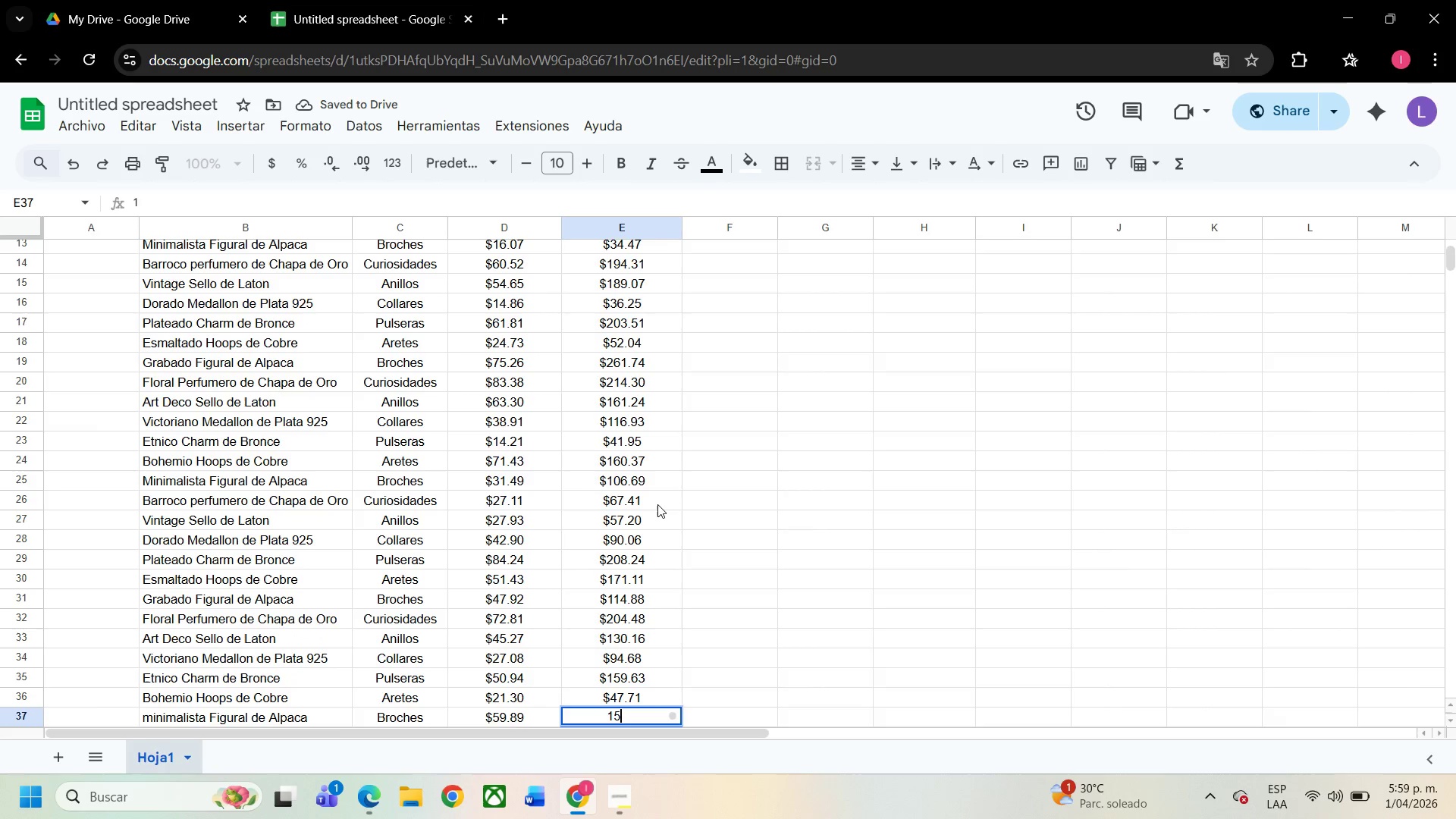 
key(Numpad5)
 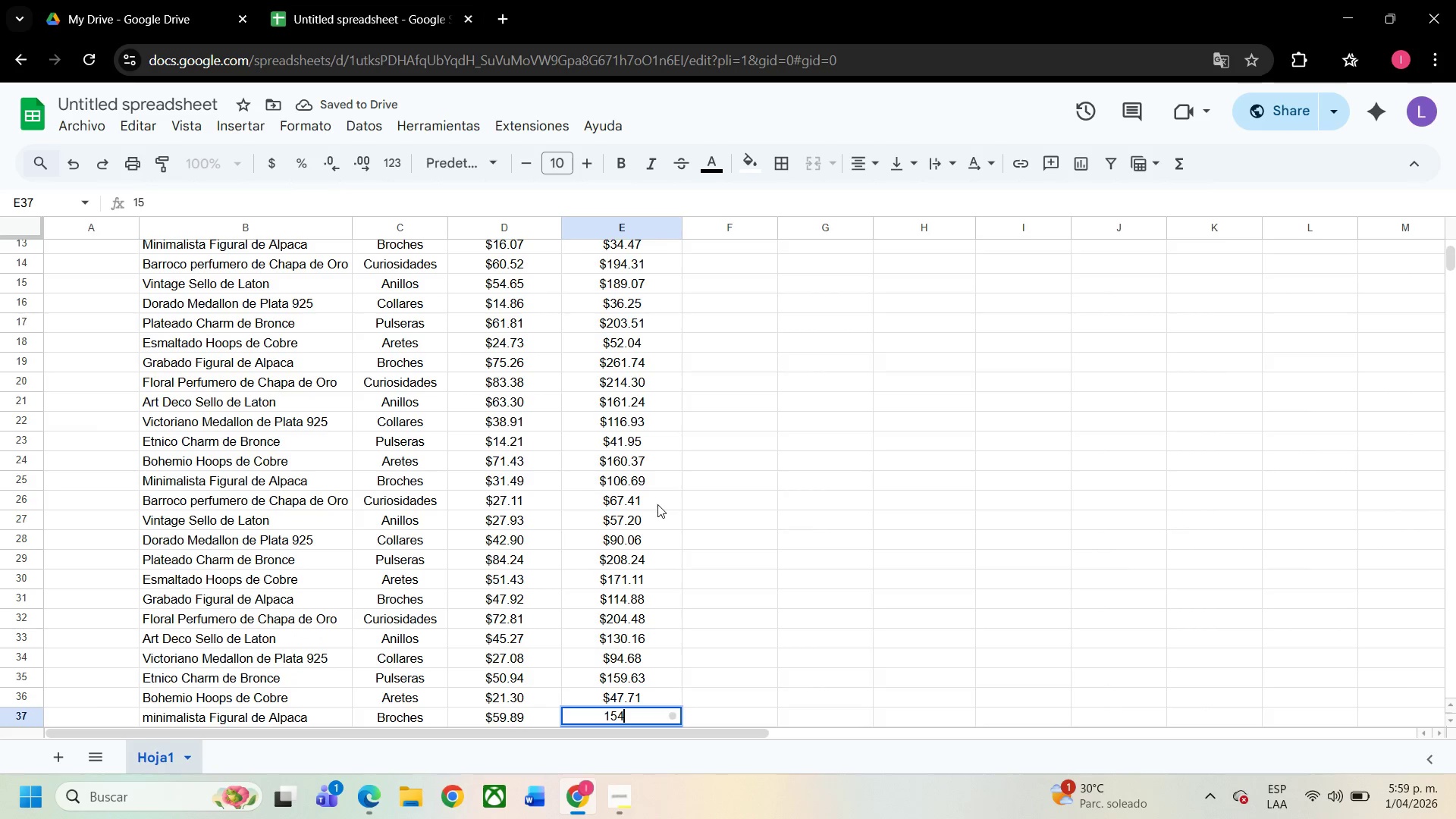 
key(Numpad4)
 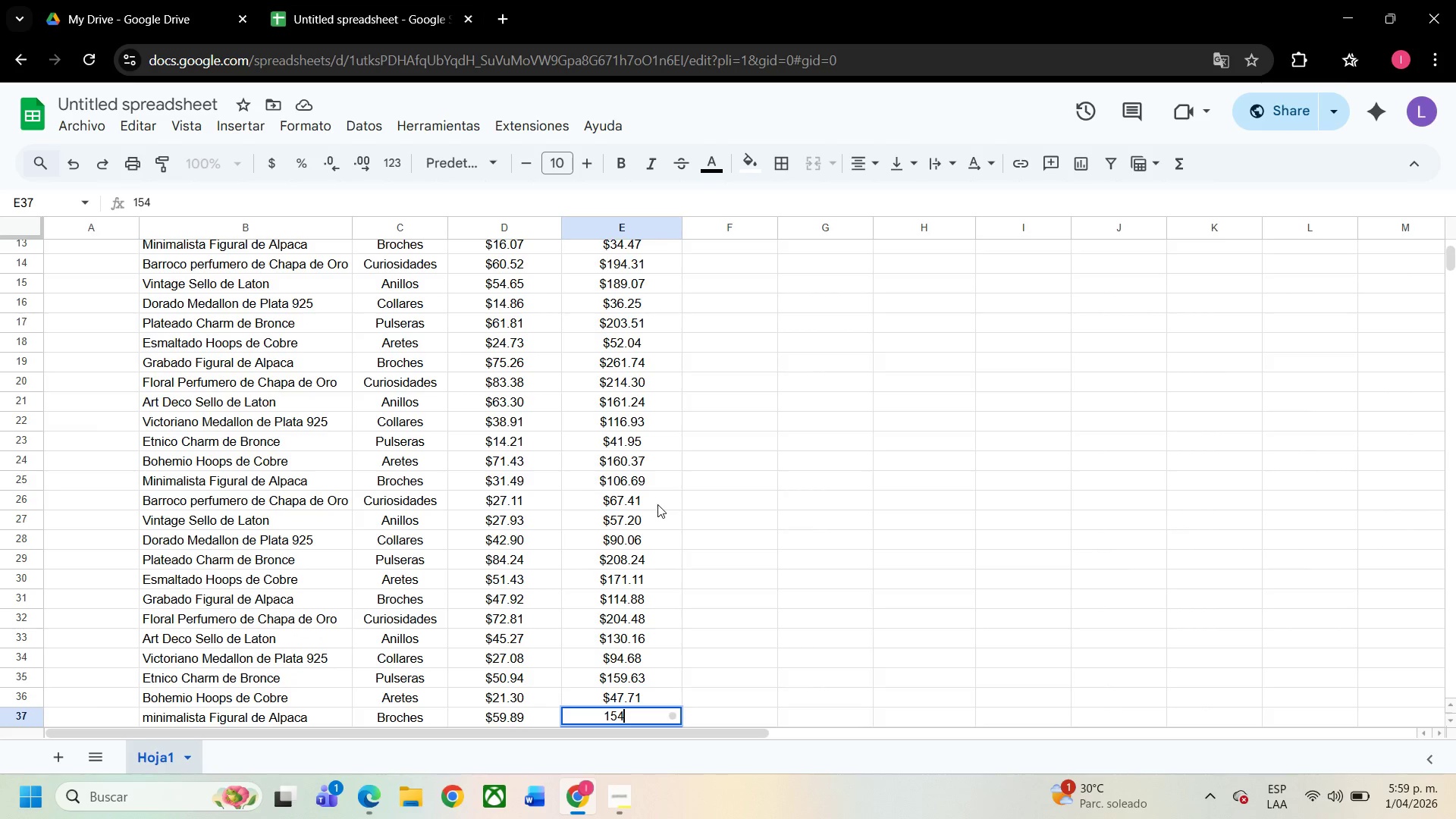 
key(NumpadDecimal)
 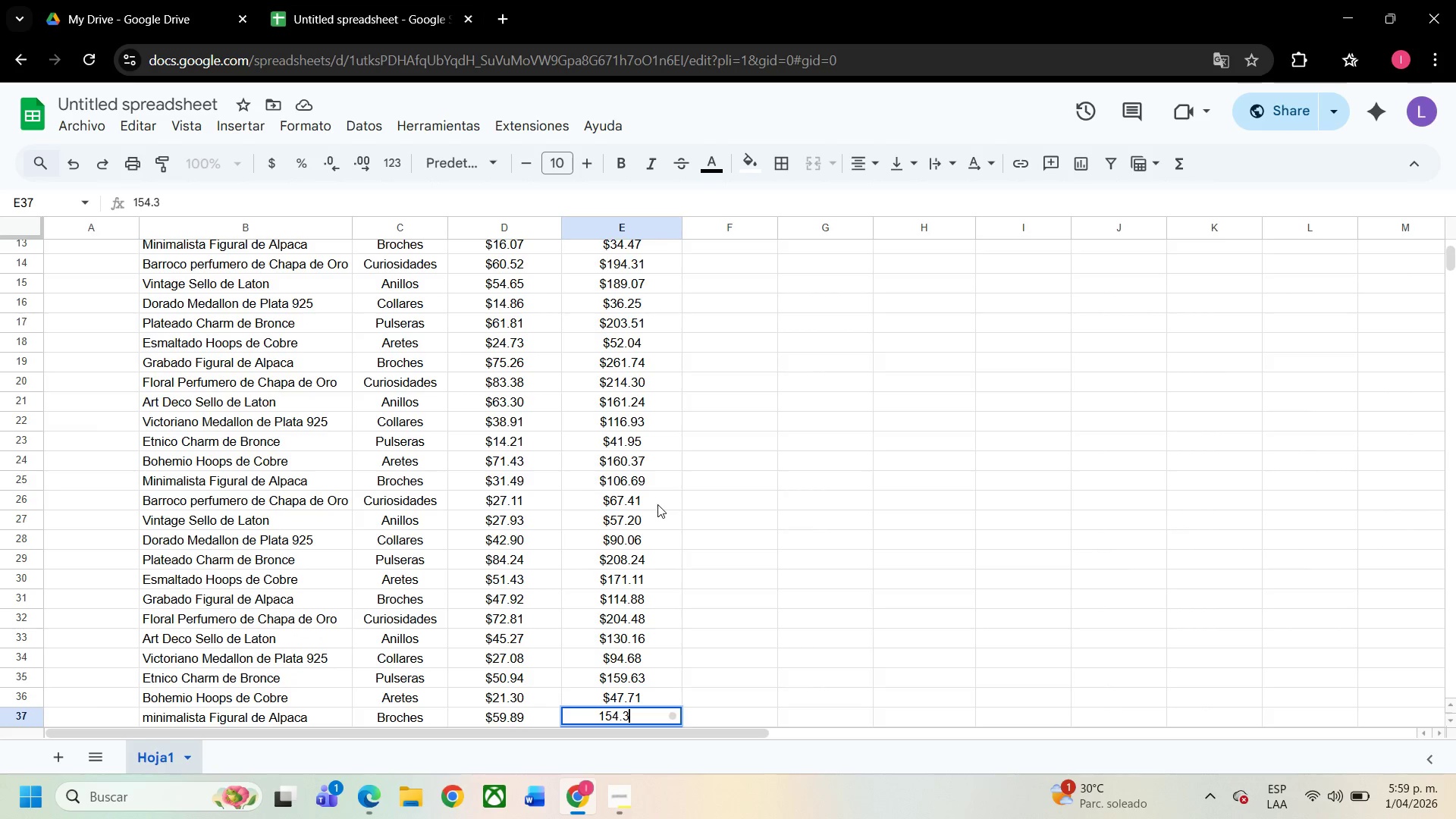 
key(Numpad3)
 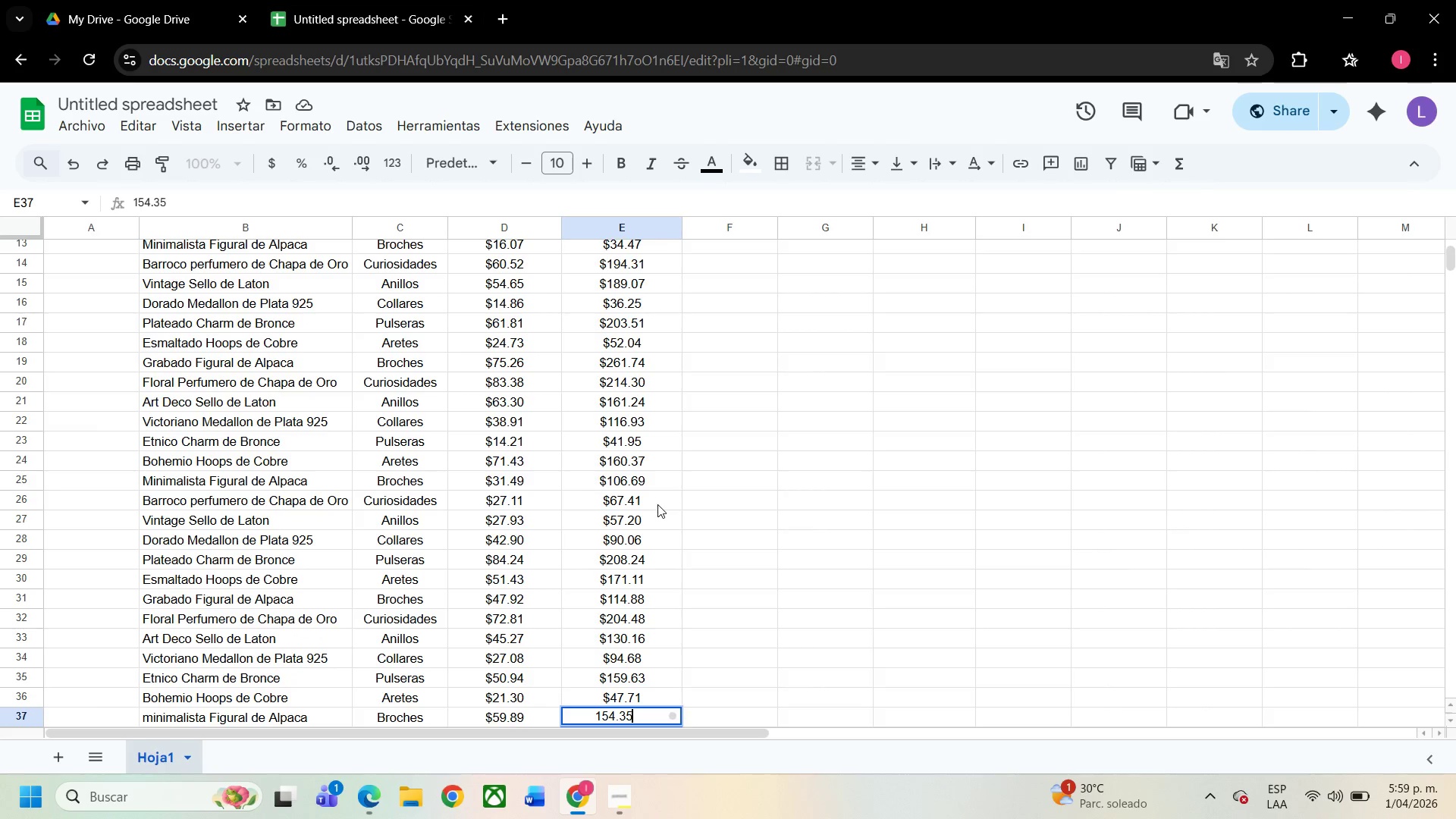 
key(Numpad5)
 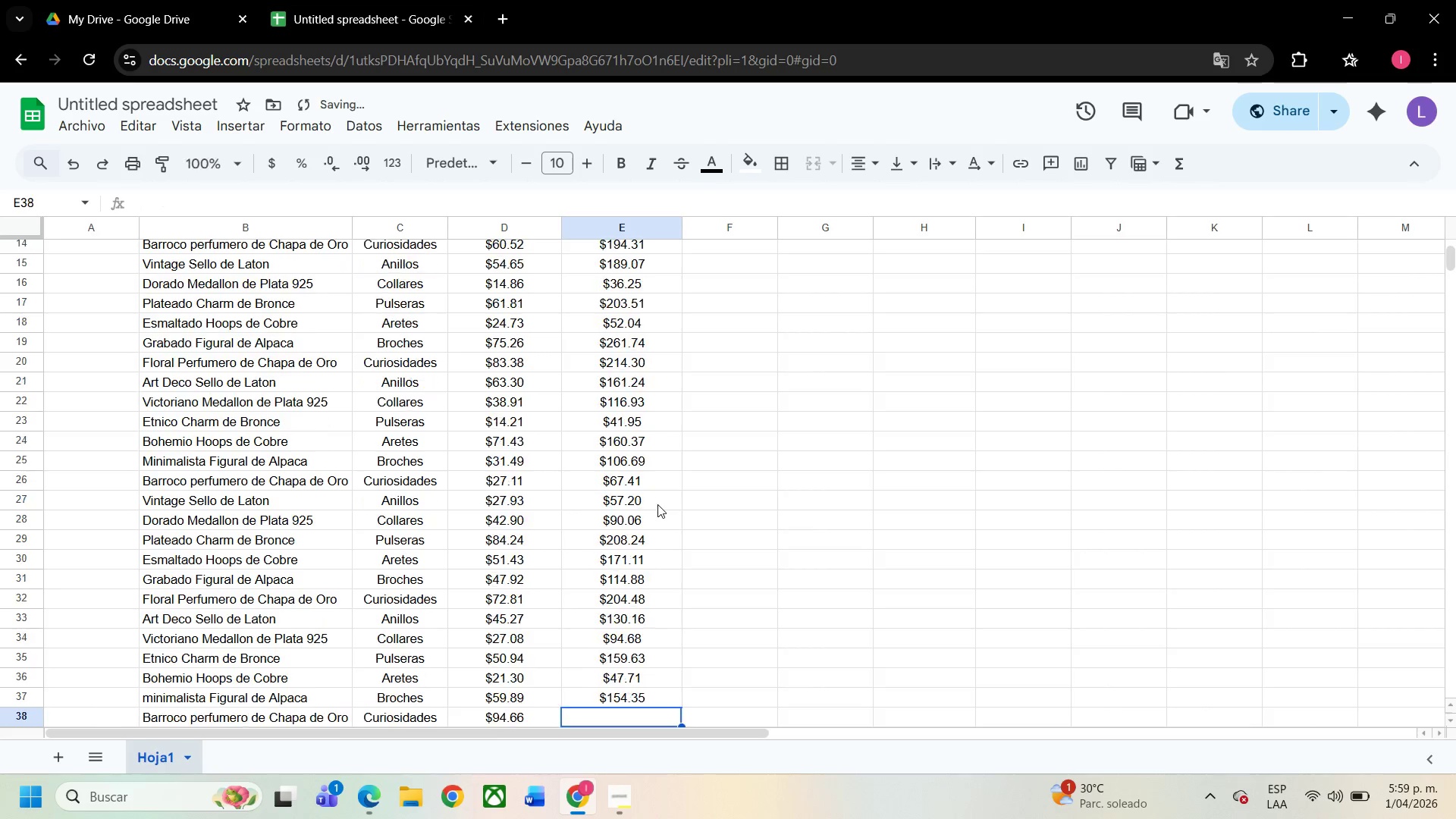 
key(NumpadEnter)
 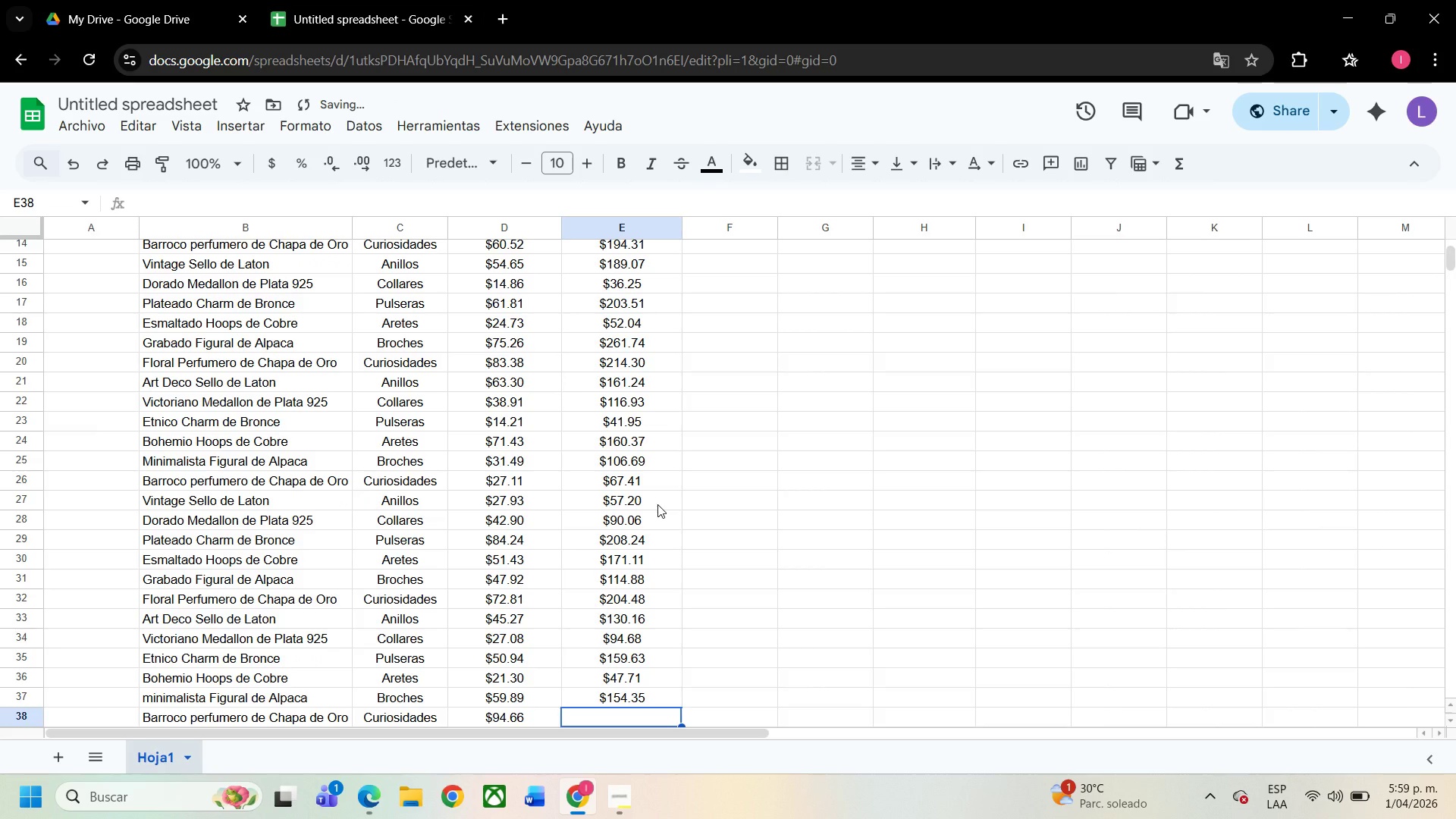 
key(Numpad2)
 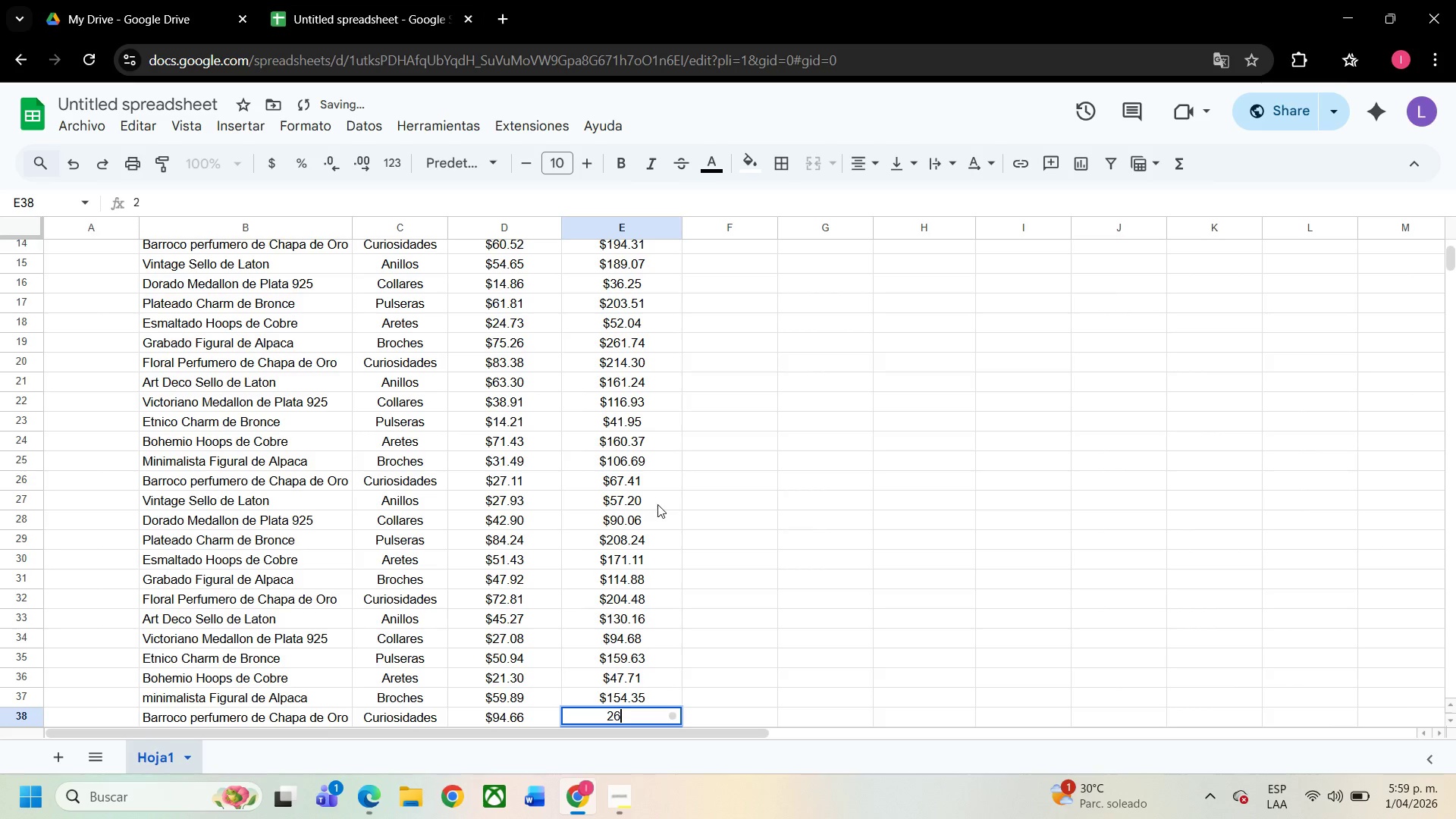 
key(Numpad6)
 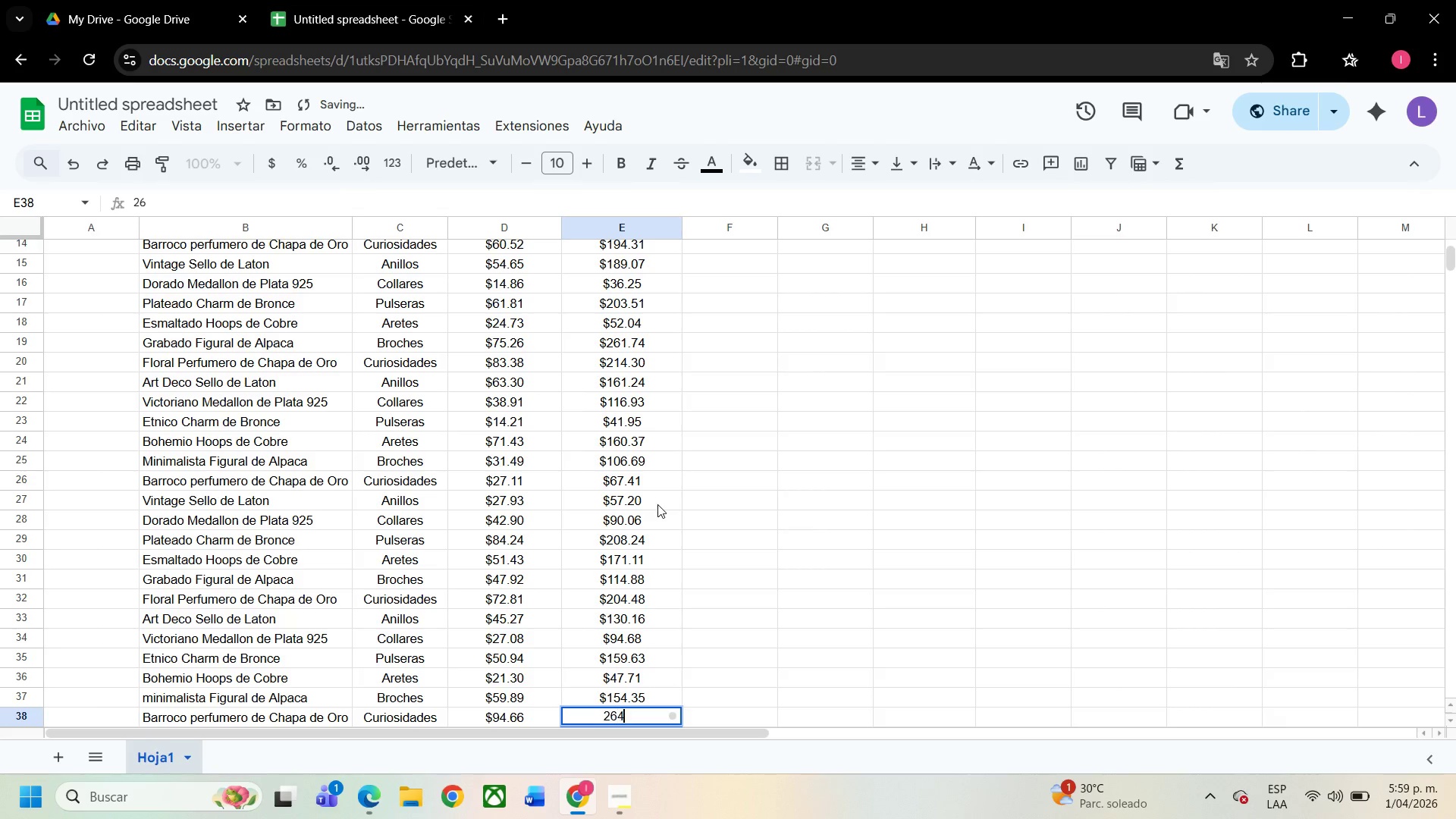 
key(Numpad4)
 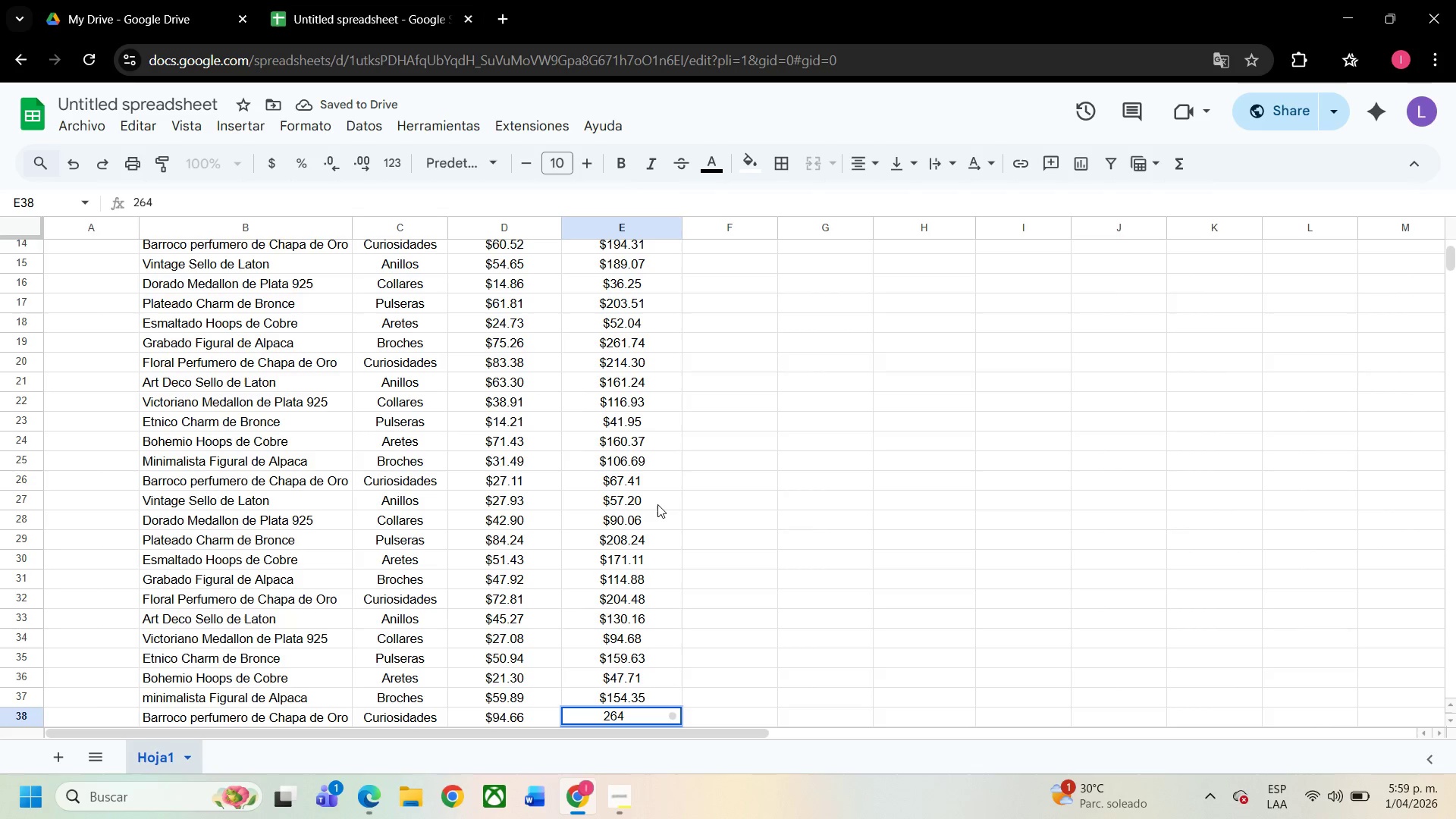 
key(NumpadDecimal)
 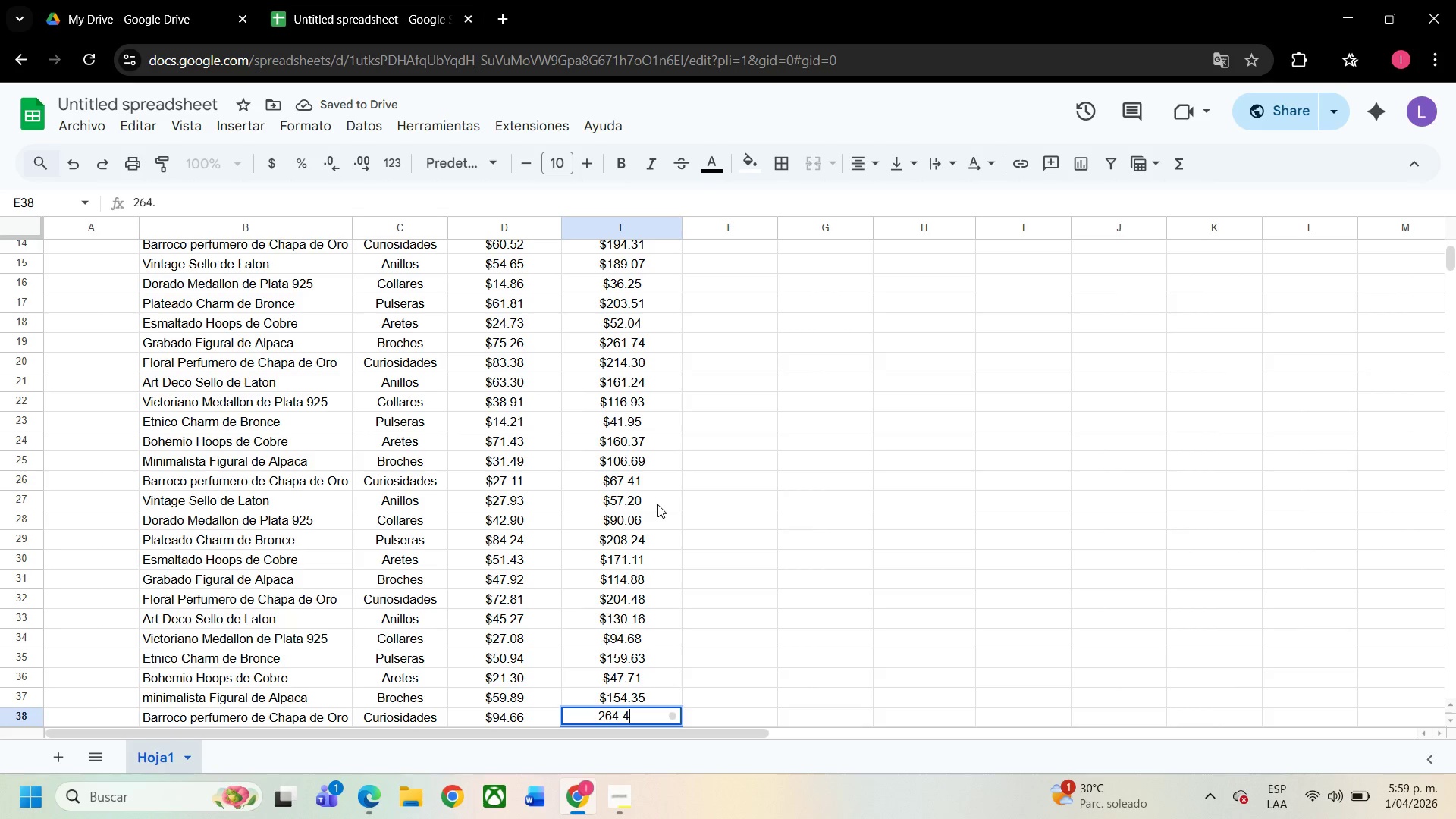 
key(Numpad4)
 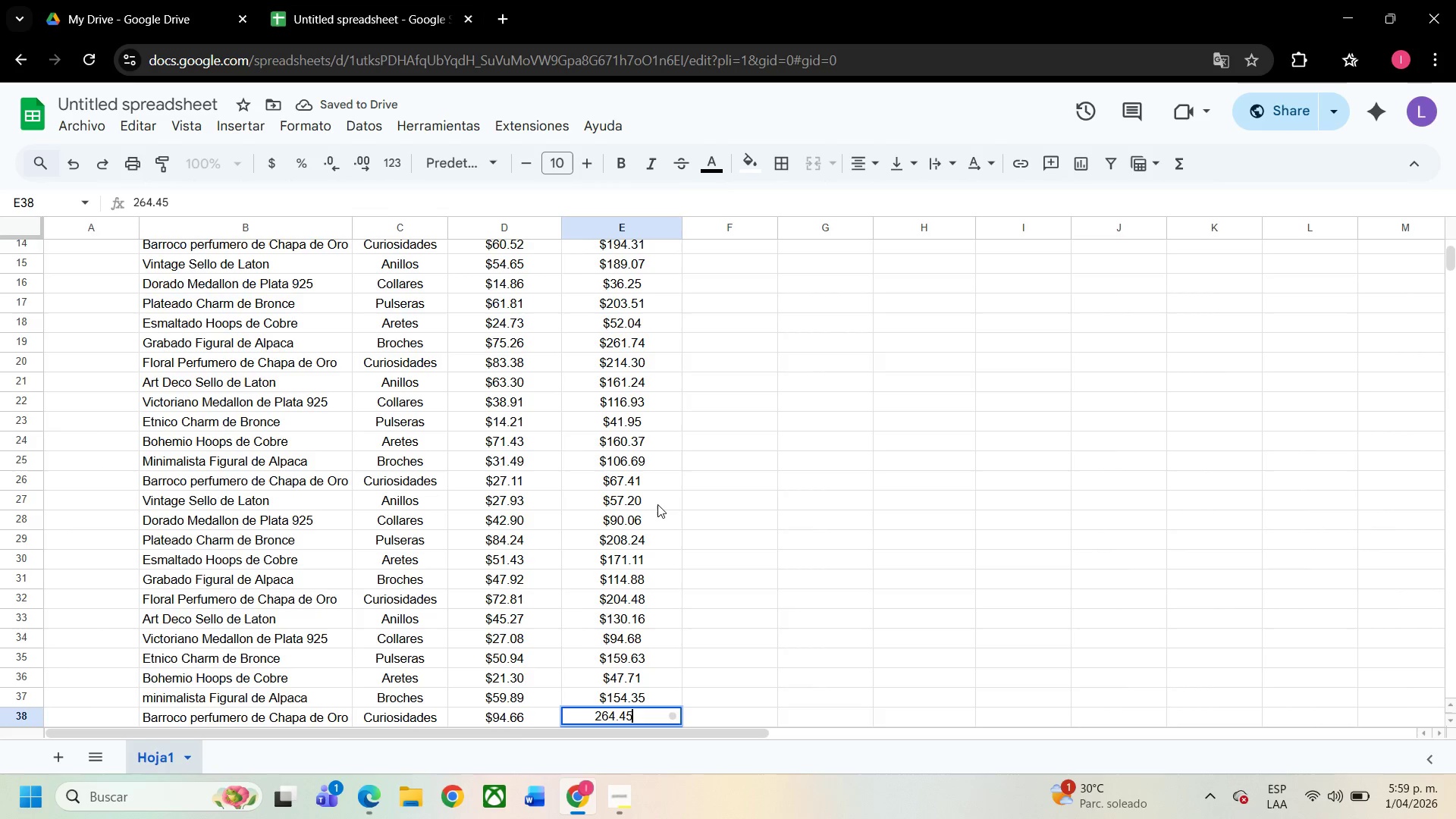 
key(Numpad5)
 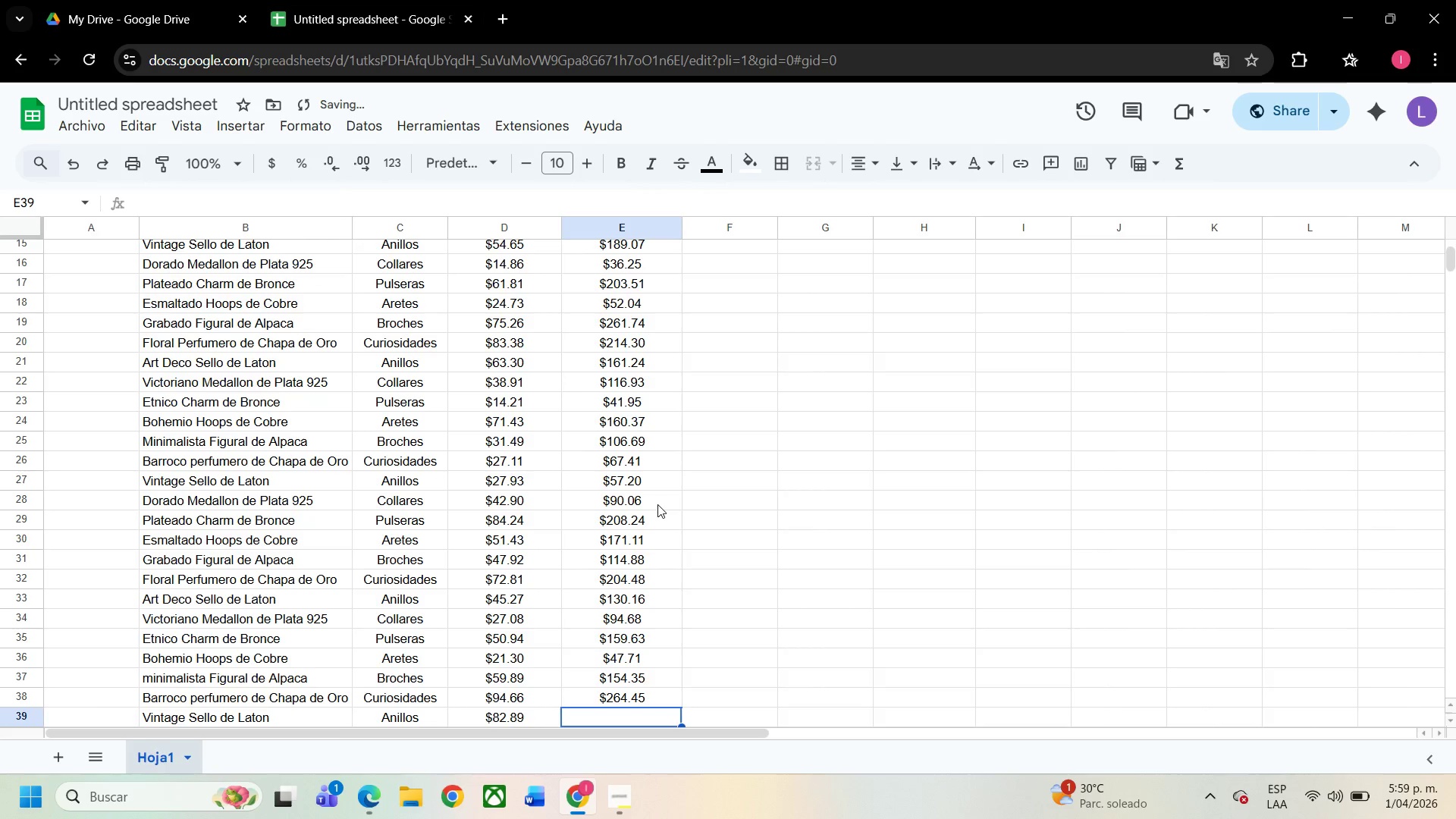 
key(NumpadEnter)
 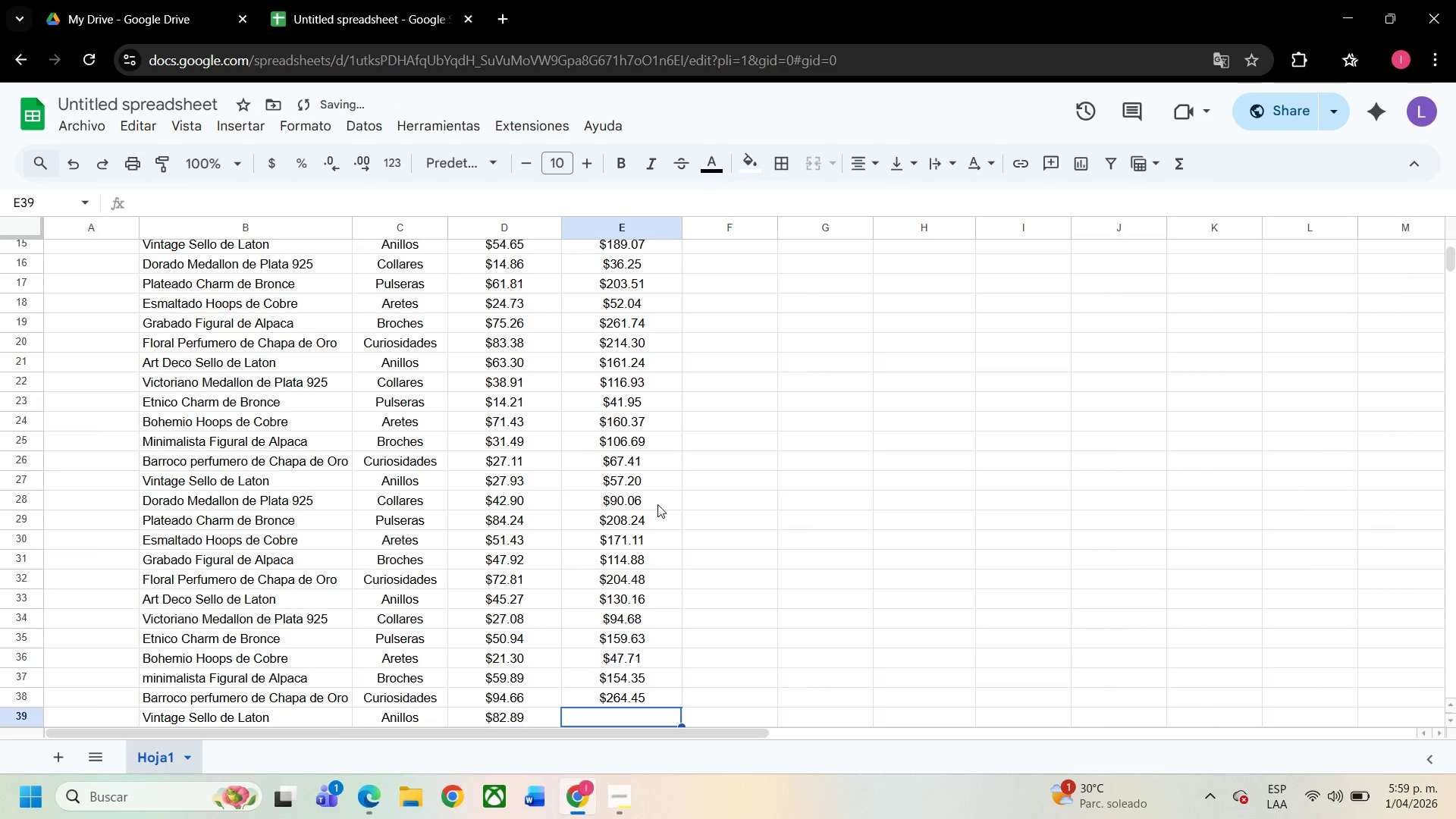 
key(Numpad1)
 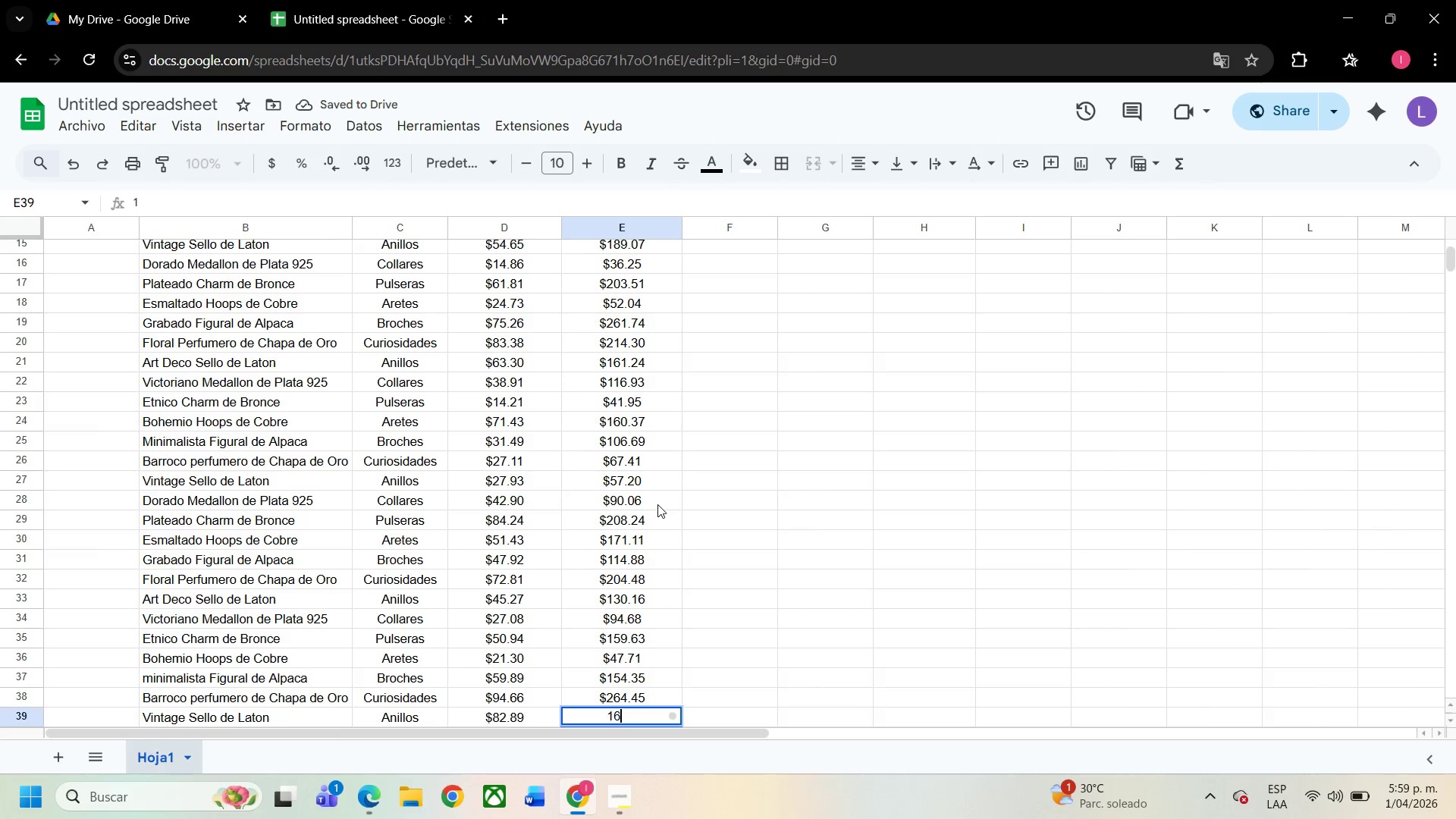 
key(Numpad6)
 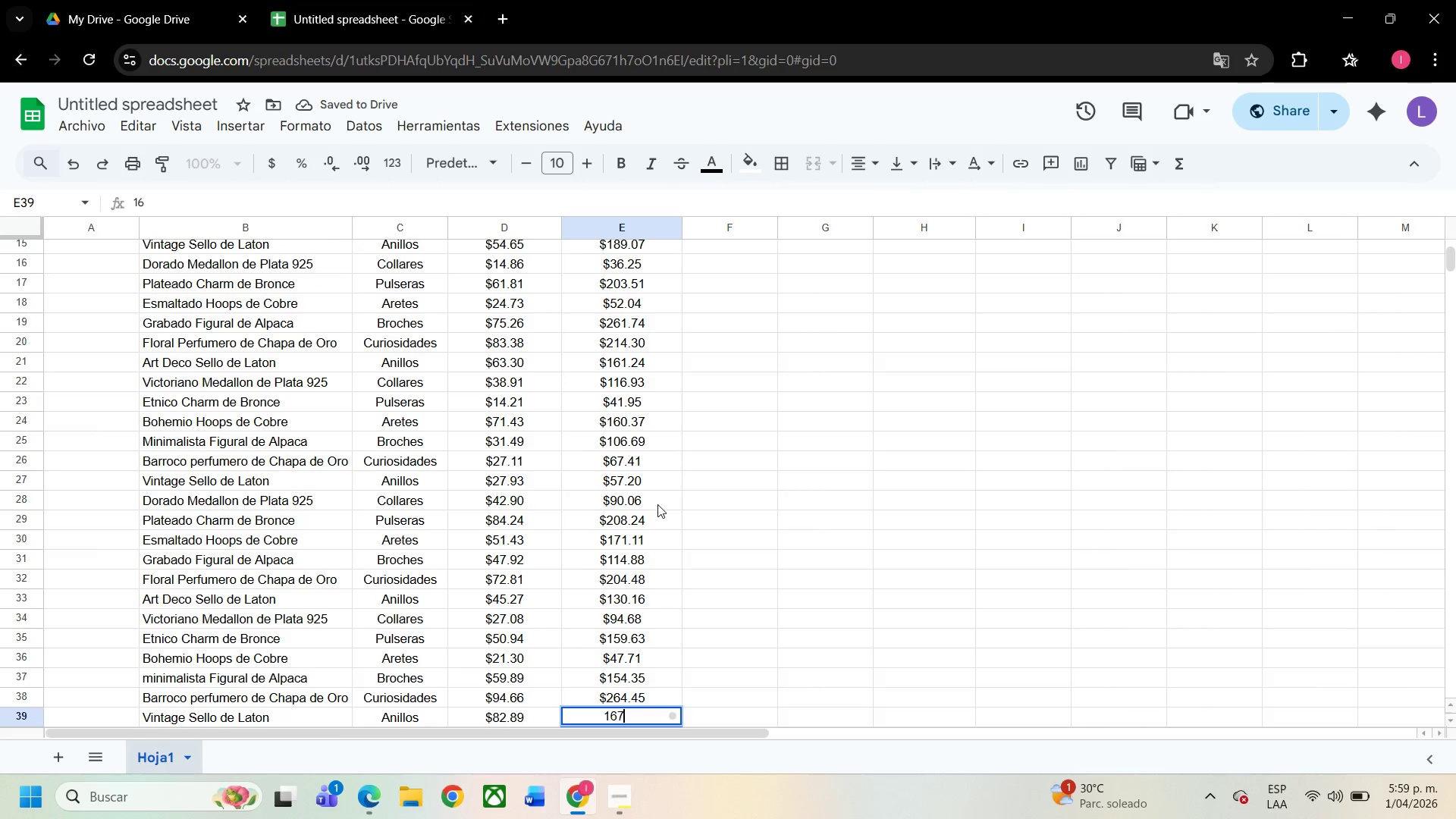 
key(Numpad7)
 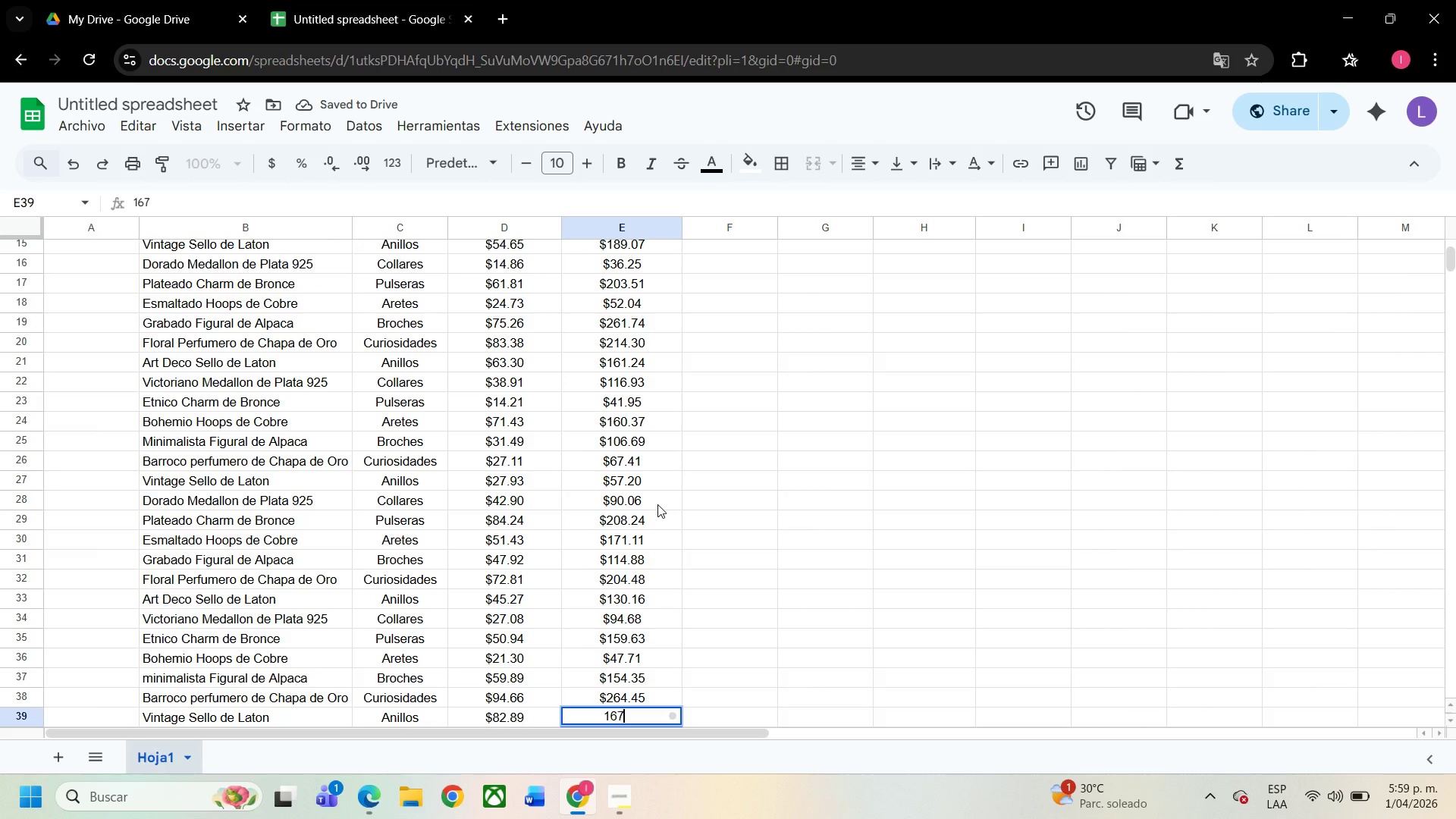 
key(NumpadDecimal)
 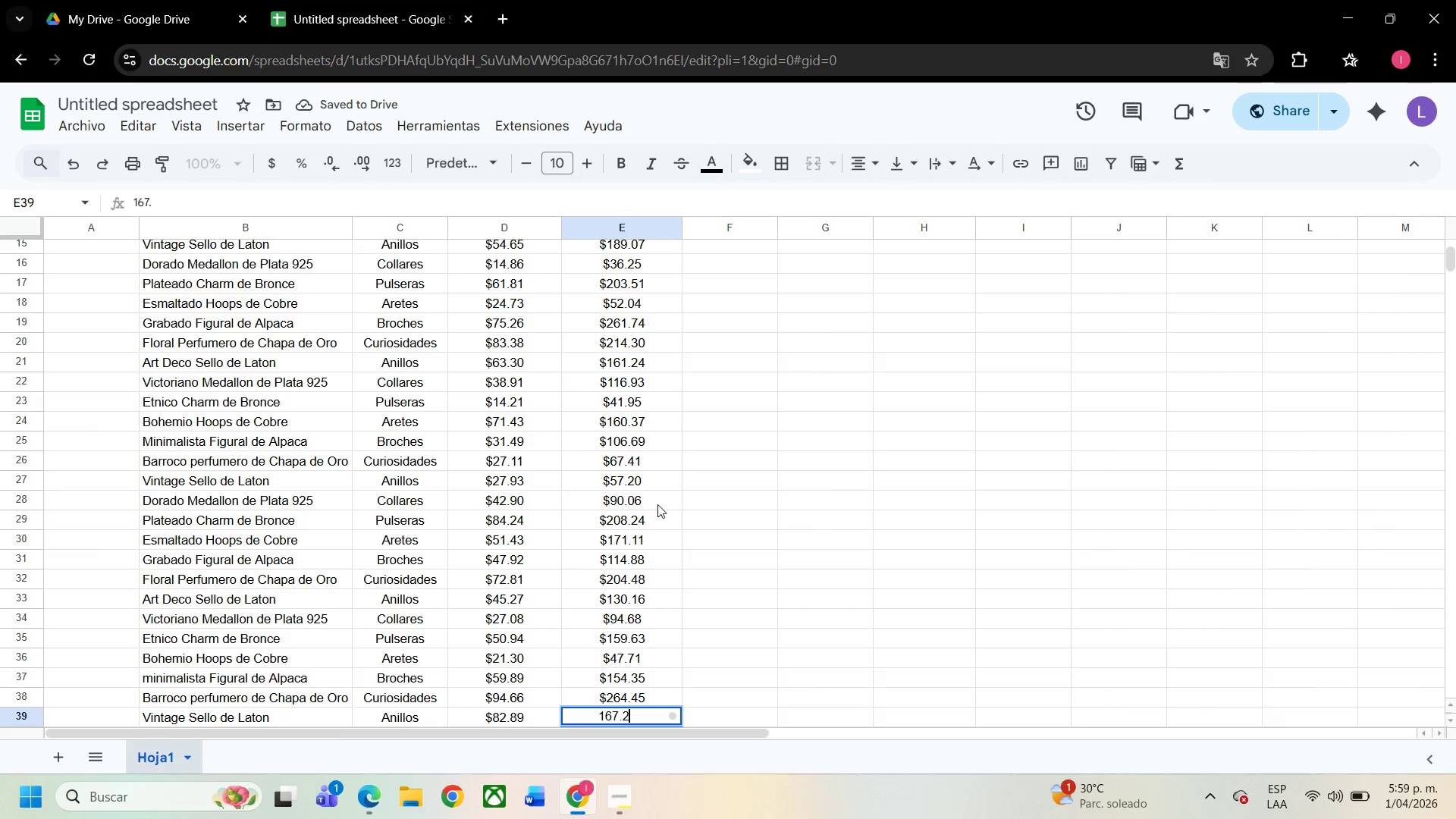 
key(Numpad2)
 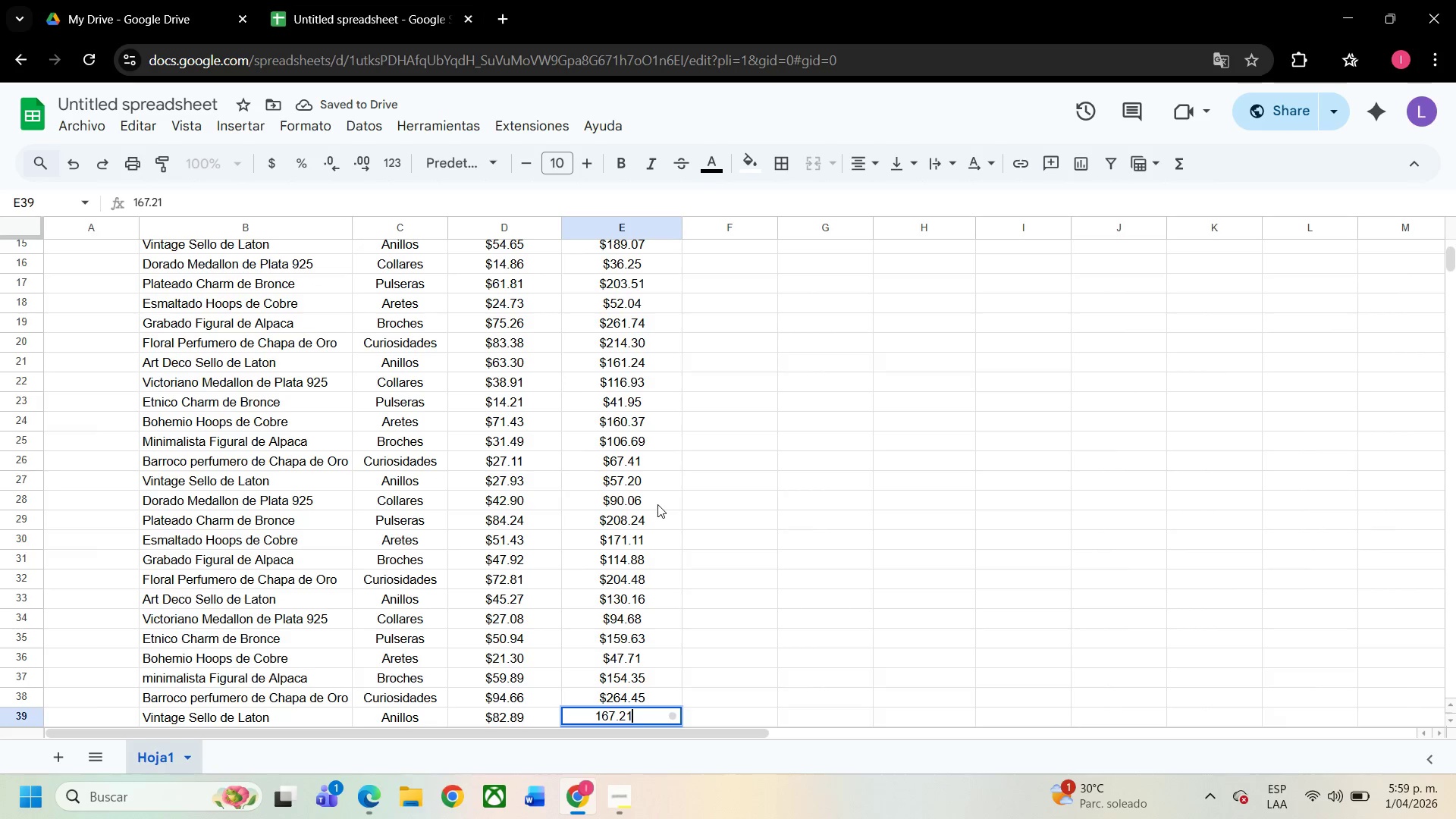 
key(Numpad1)
 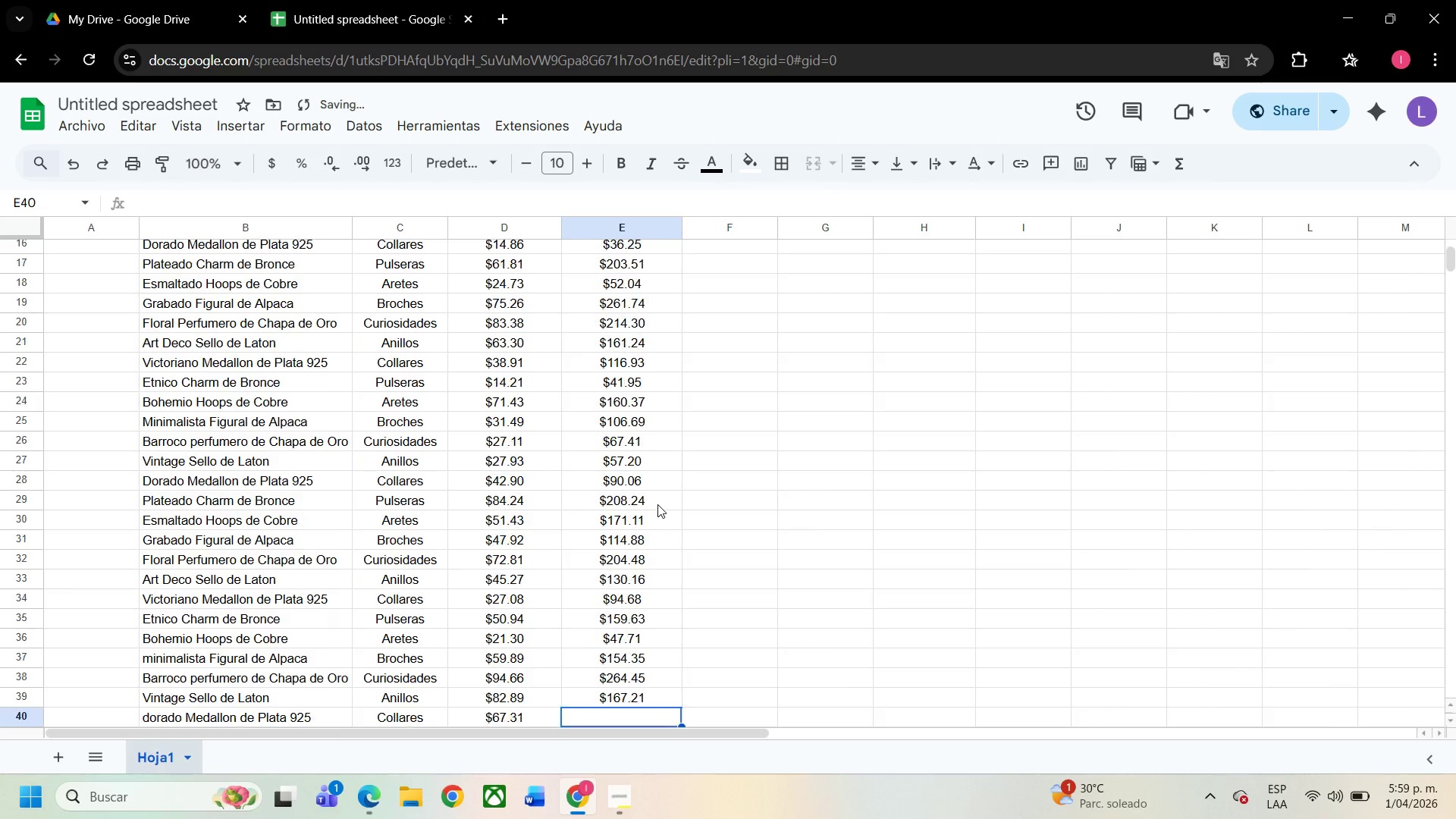 
key(NumpadEnter)
 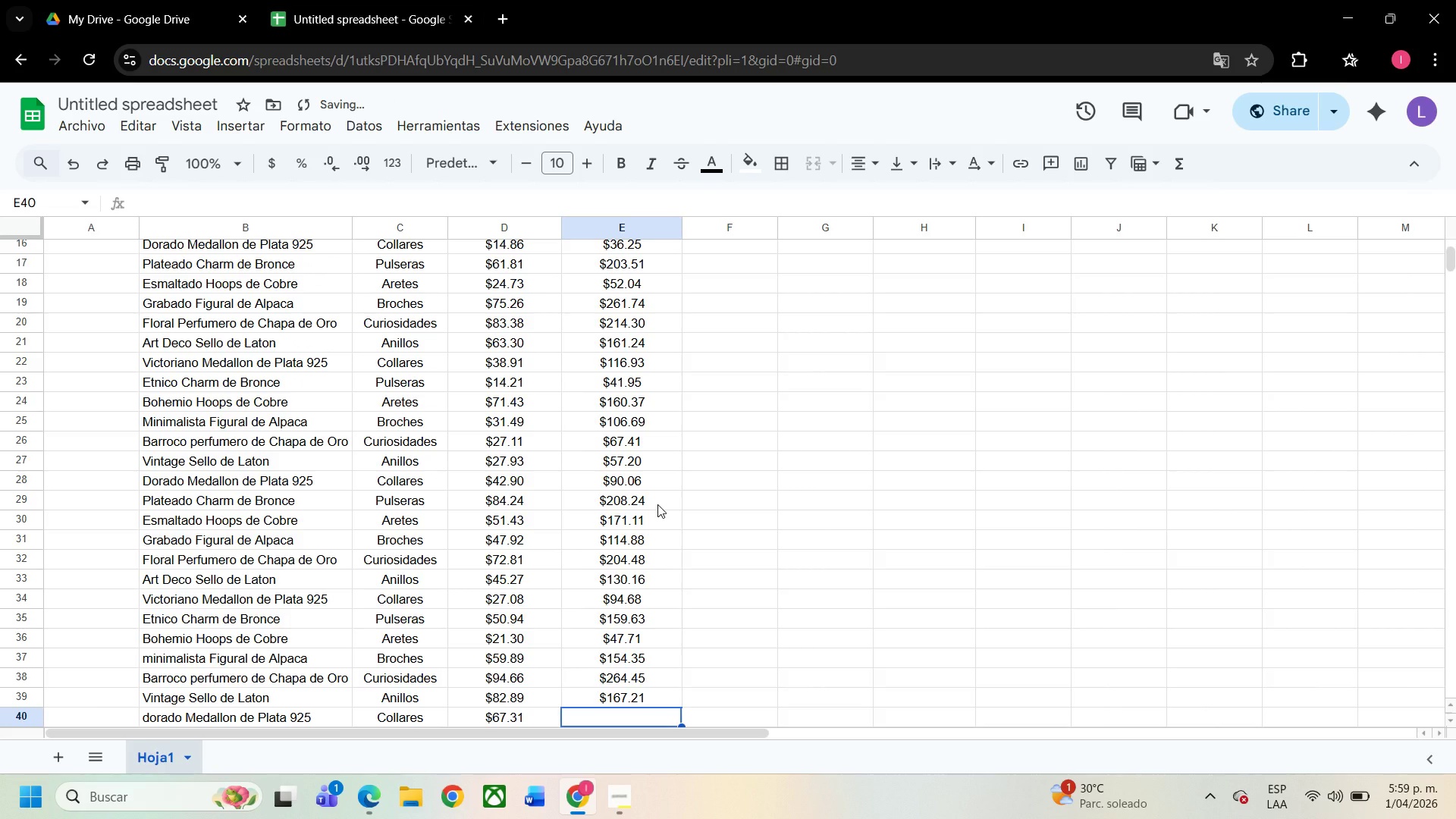 
key(Numpad1)
 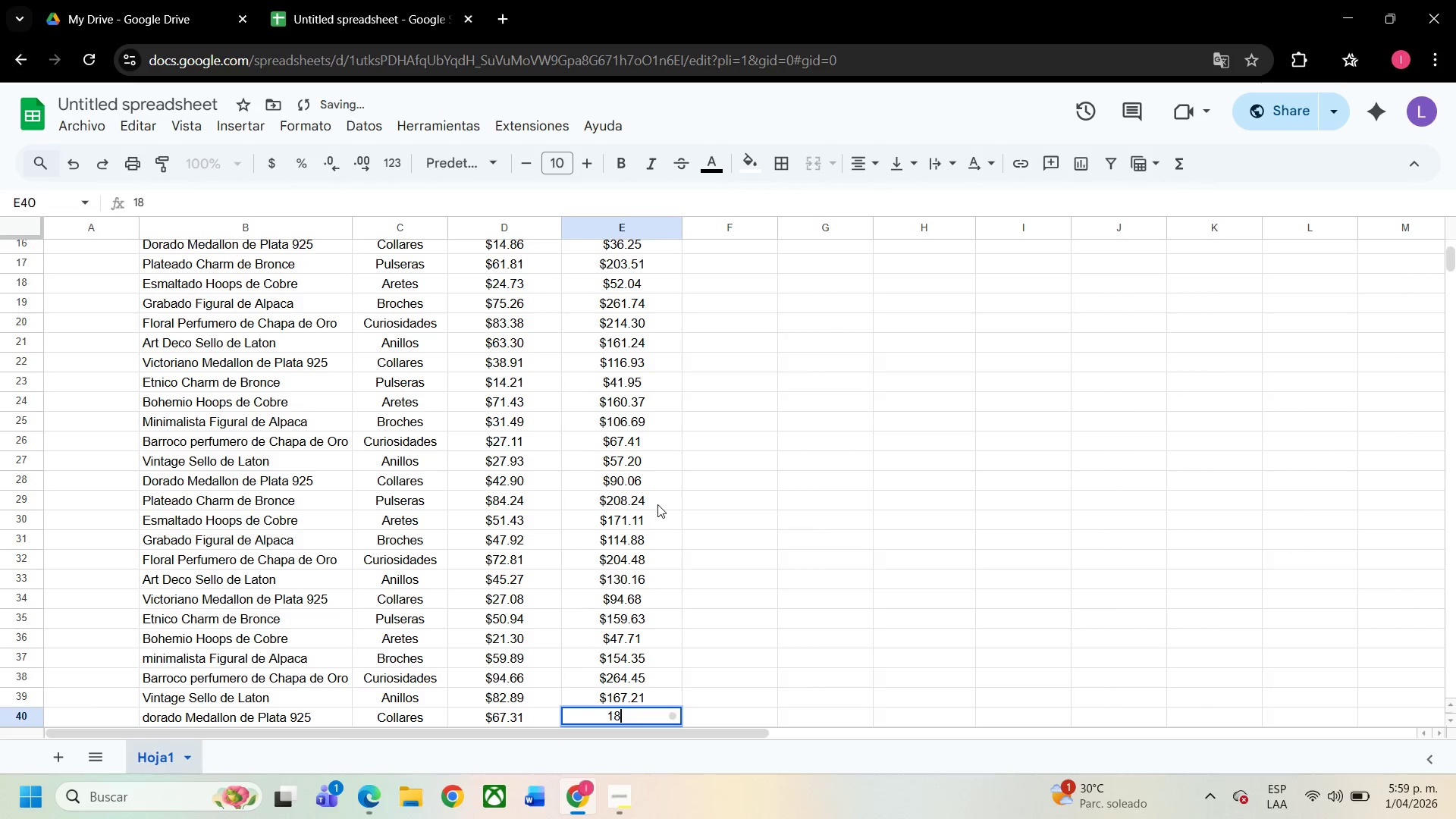 
key(Numpad8)
 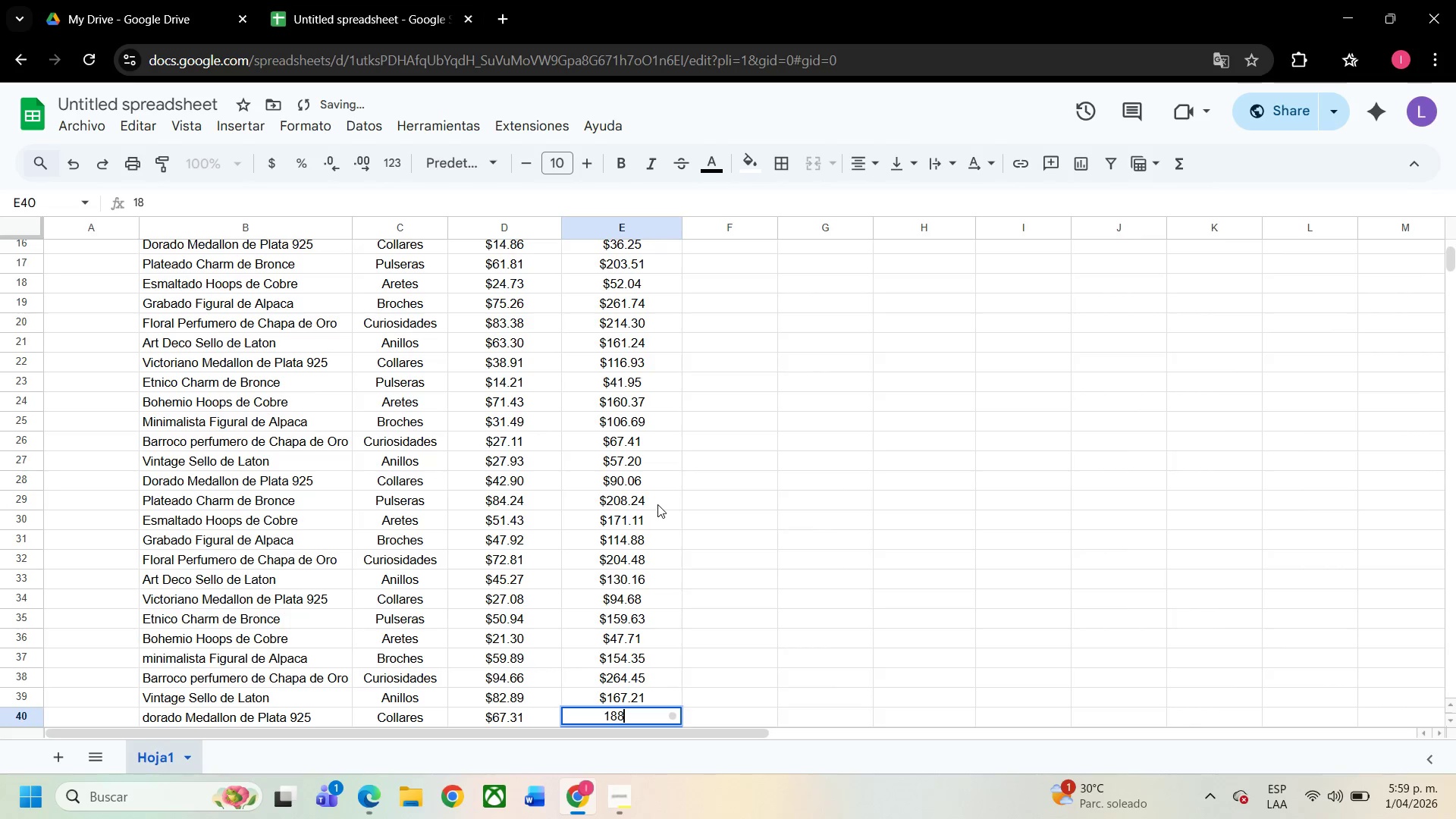 
key(Numpad8)
 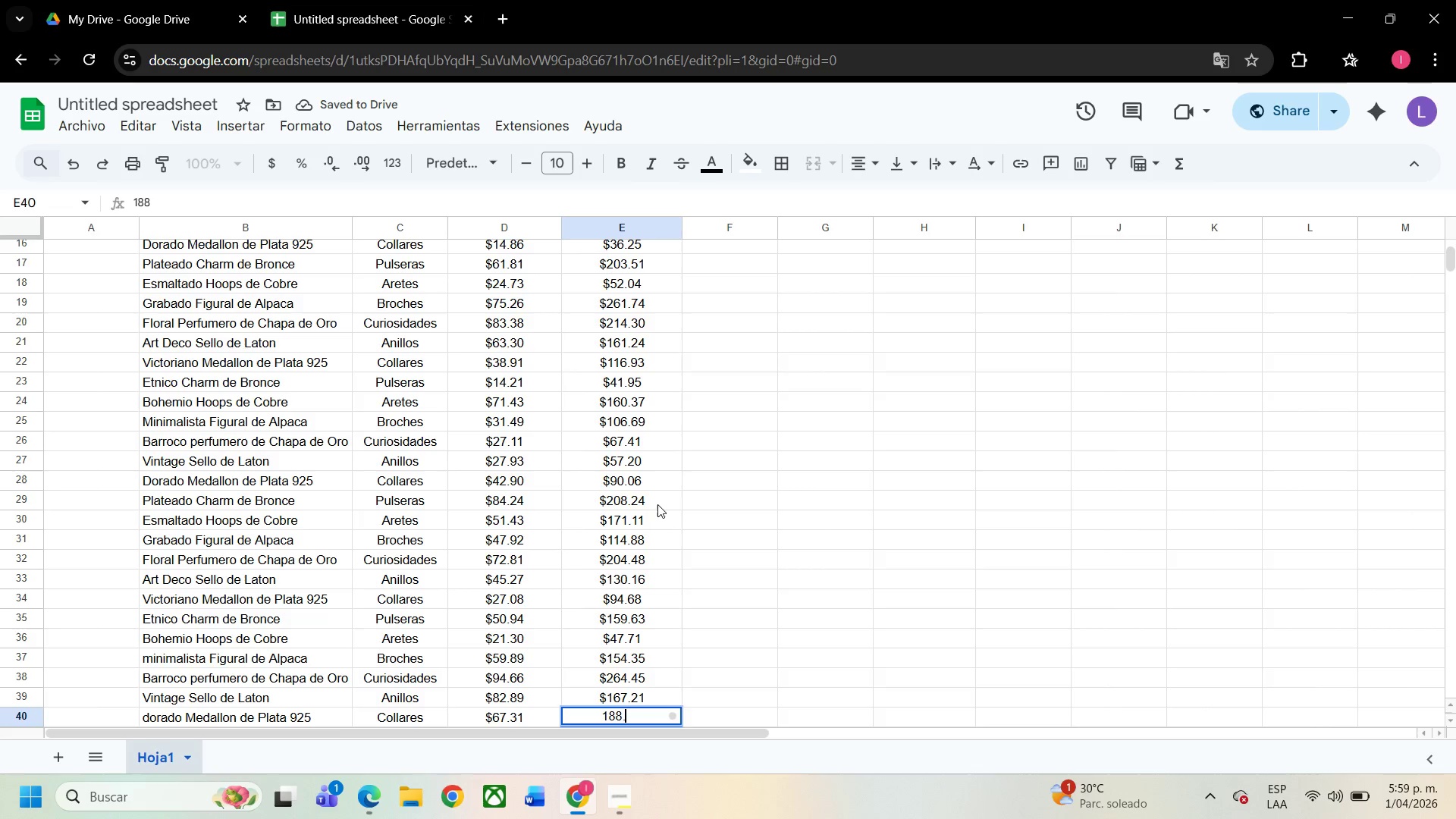 
key(NumpadDecimal)
 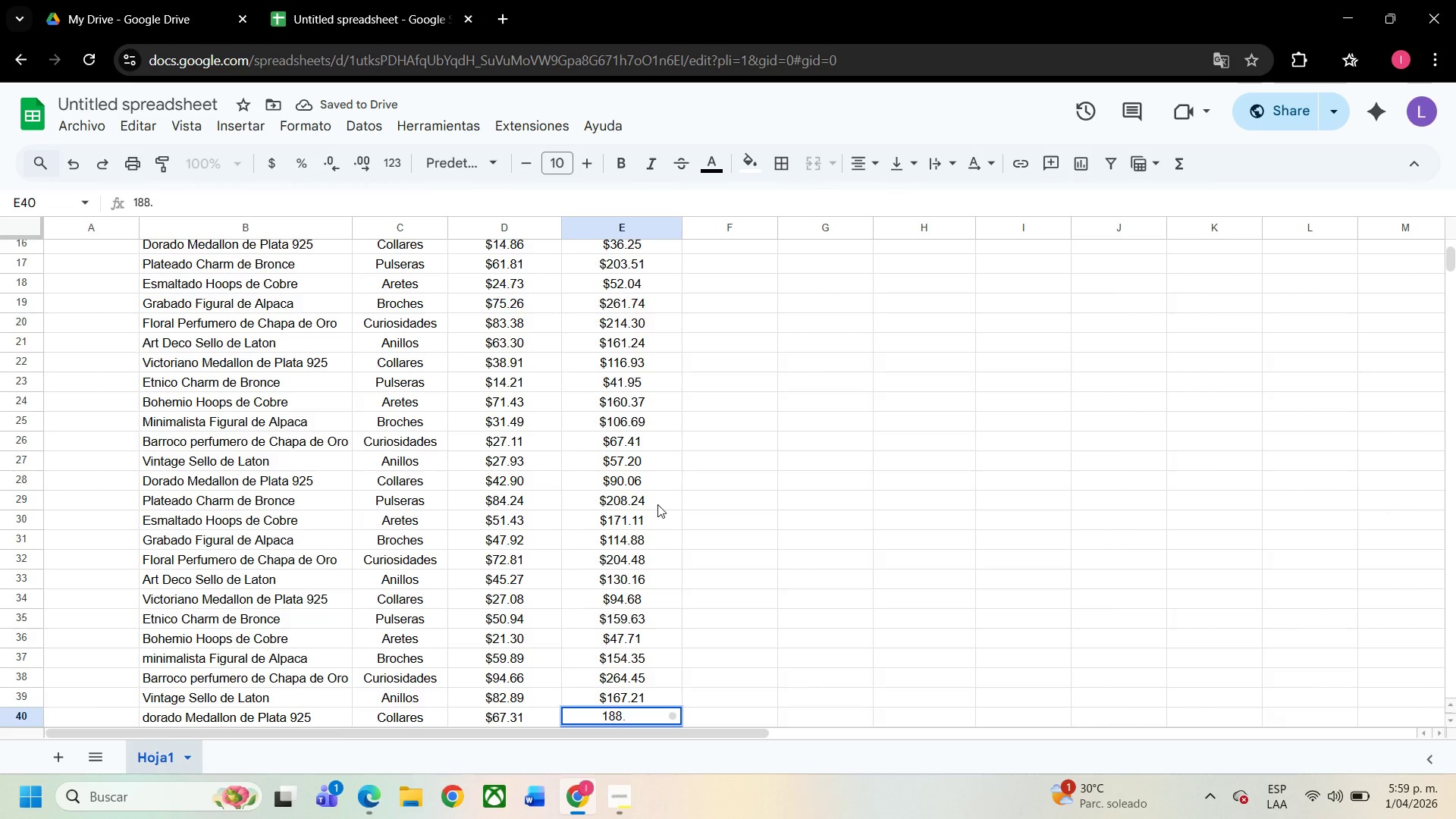 
key(Numpad8)
 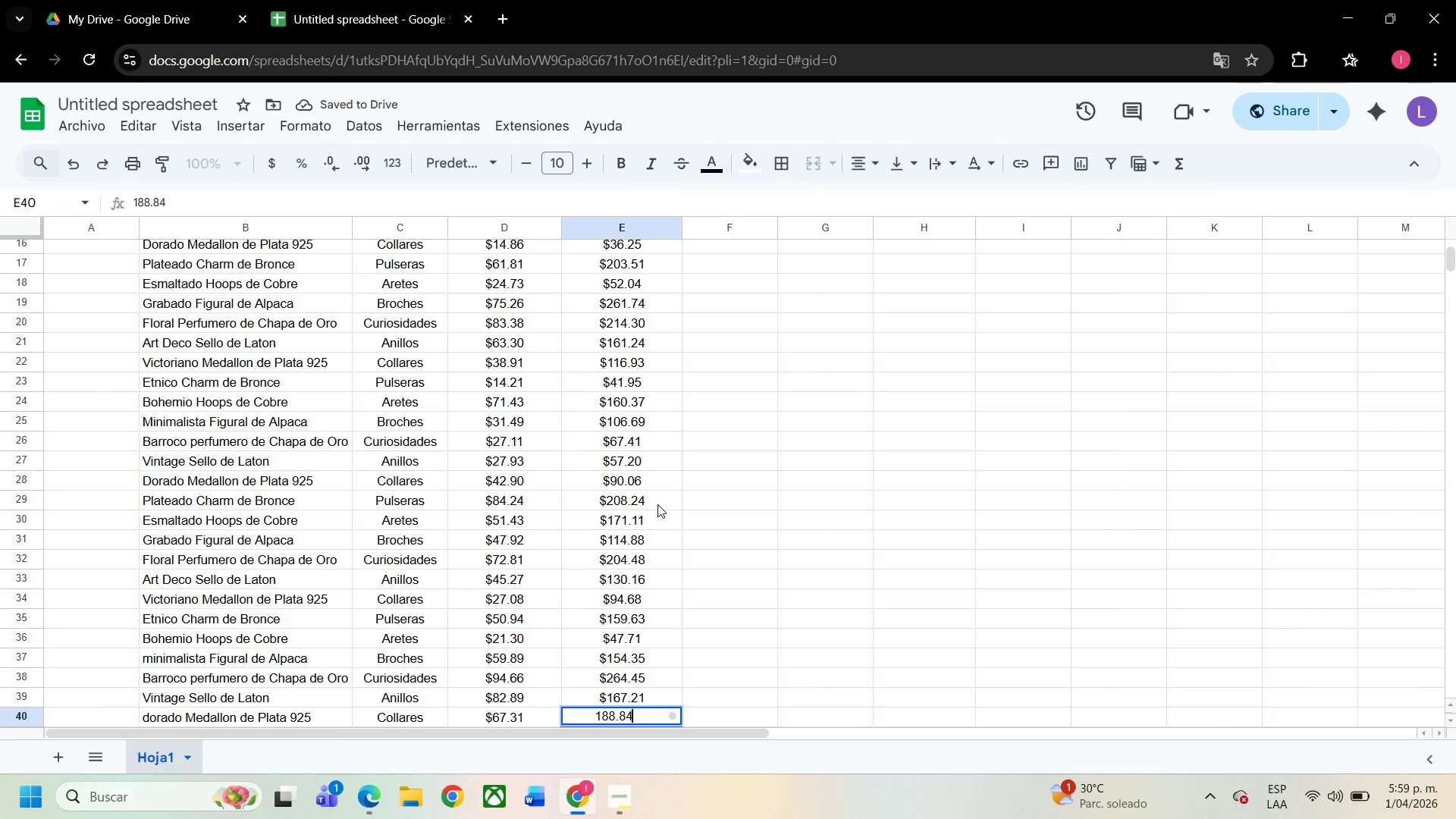 
key(Numpad4)
 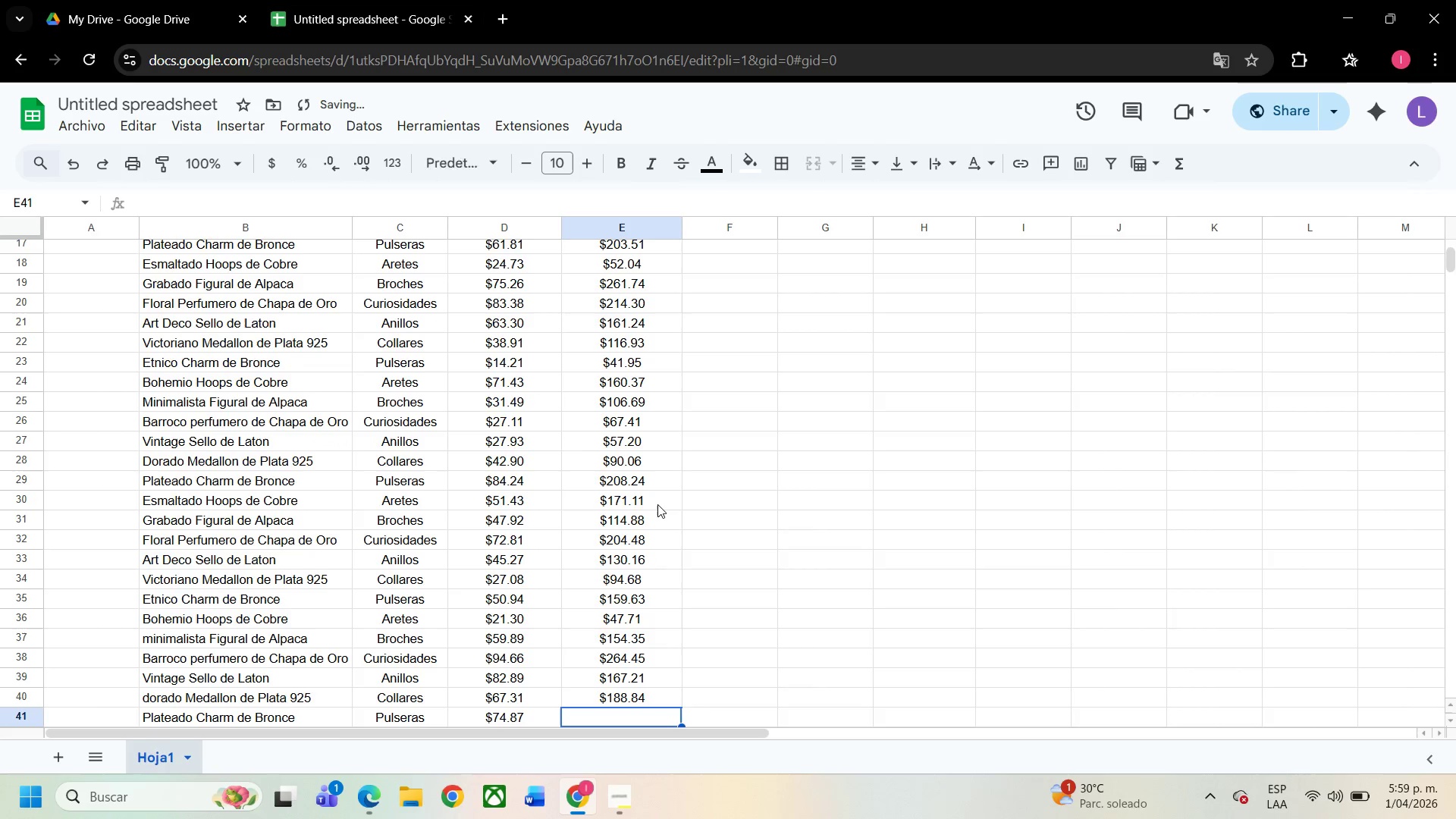 
key(NumpadEnter)
 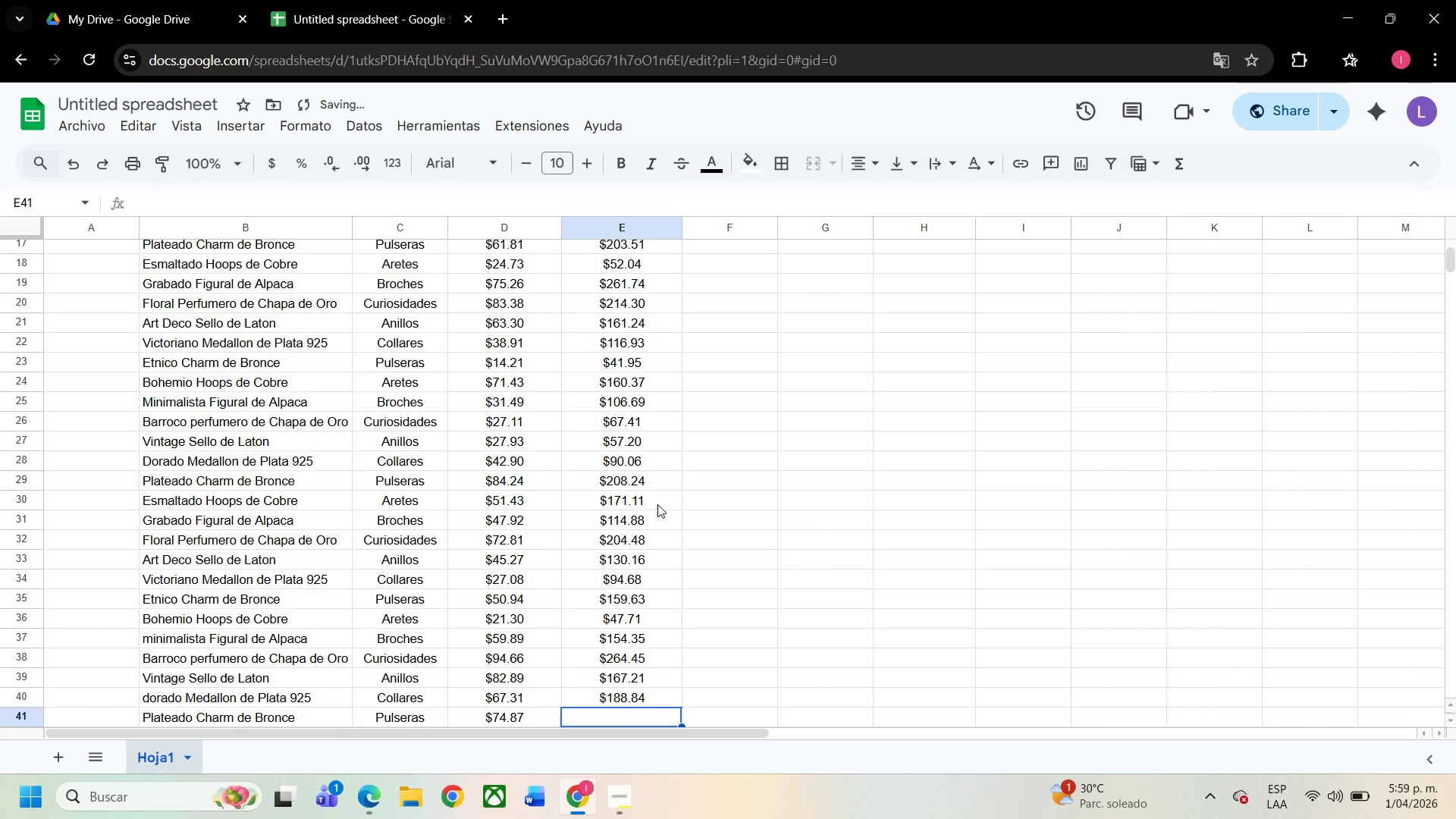 
key(Numpad1)
 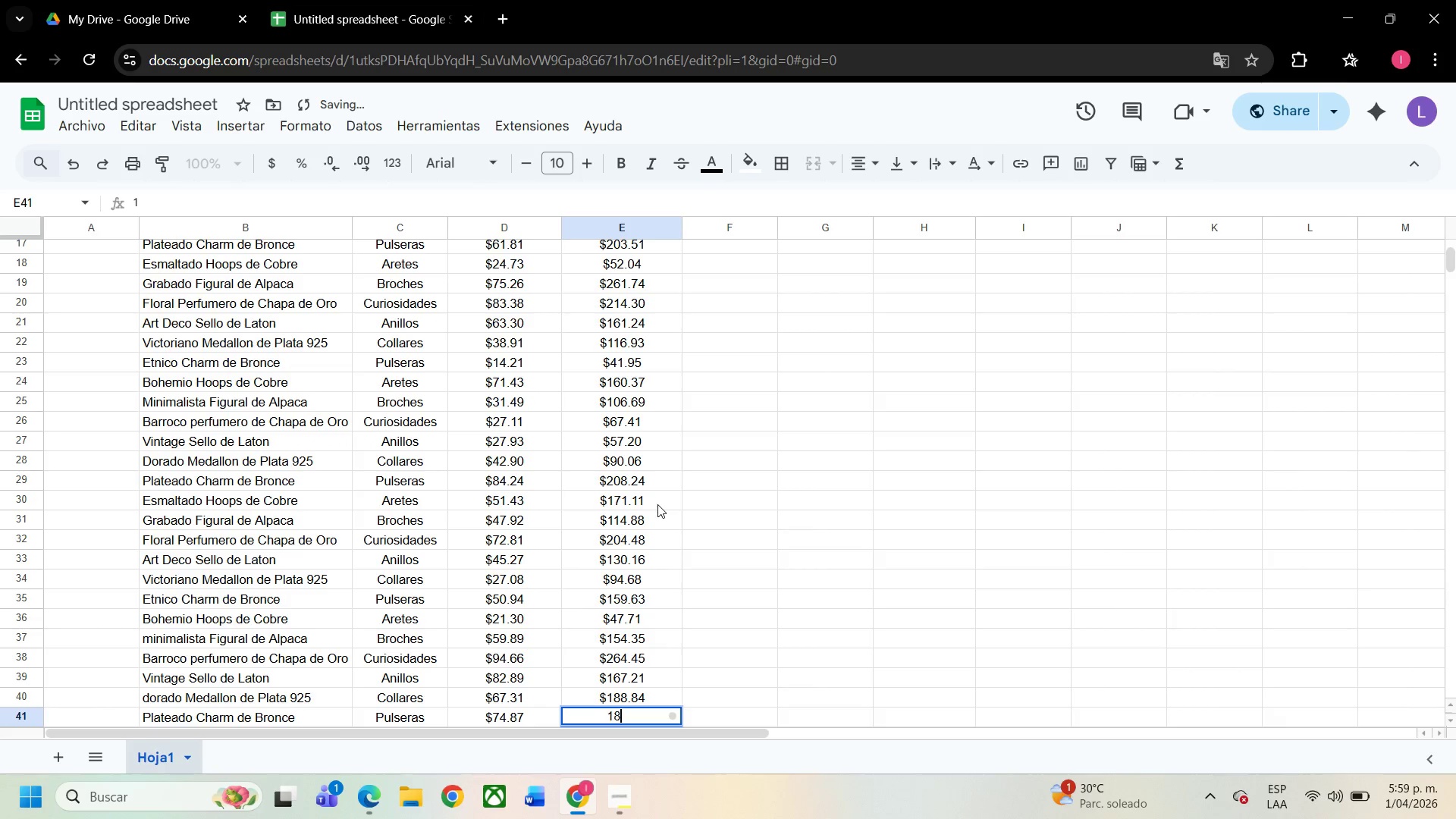 
key(Numpad8)
 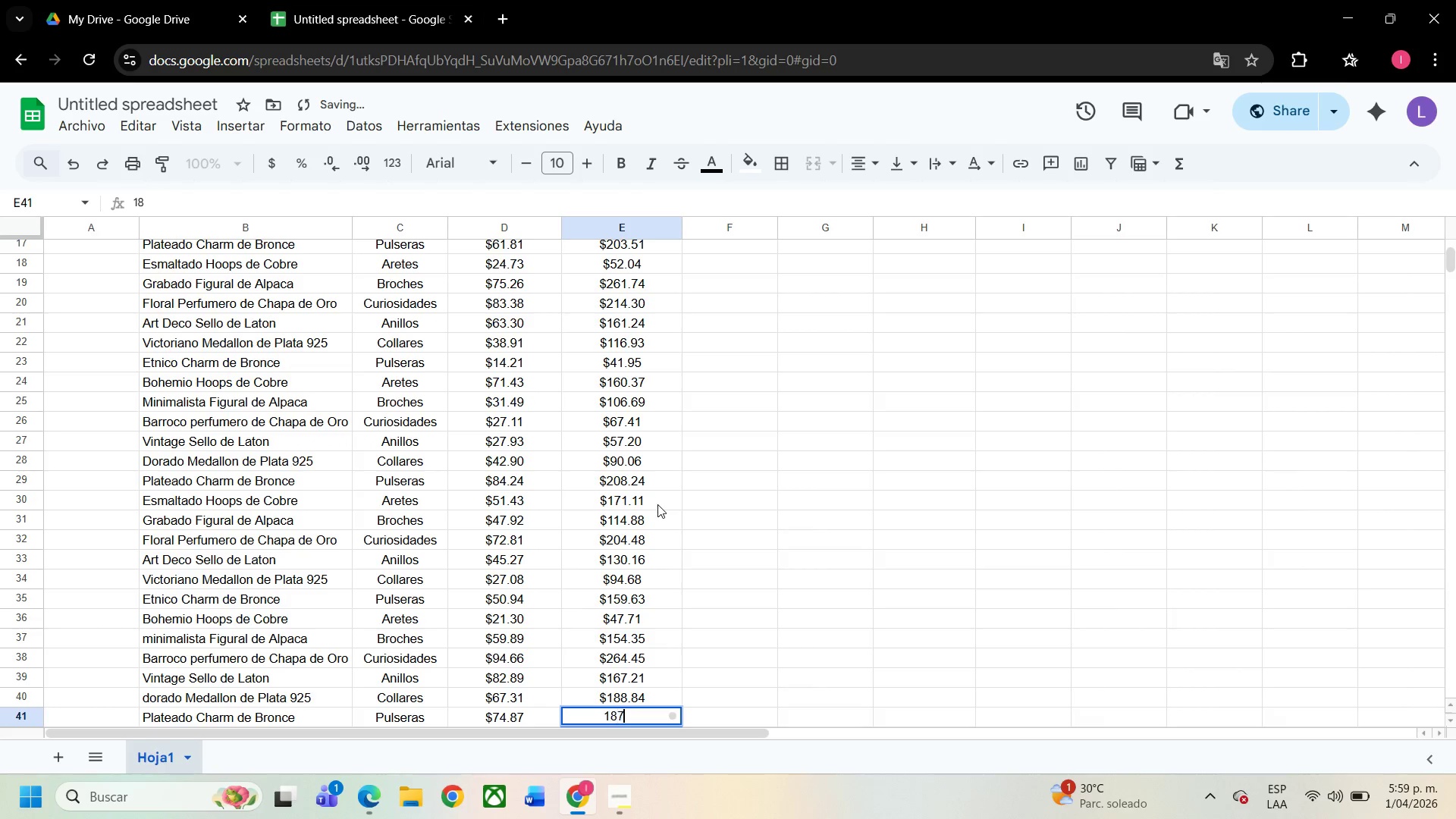 
key(Numpad7)
 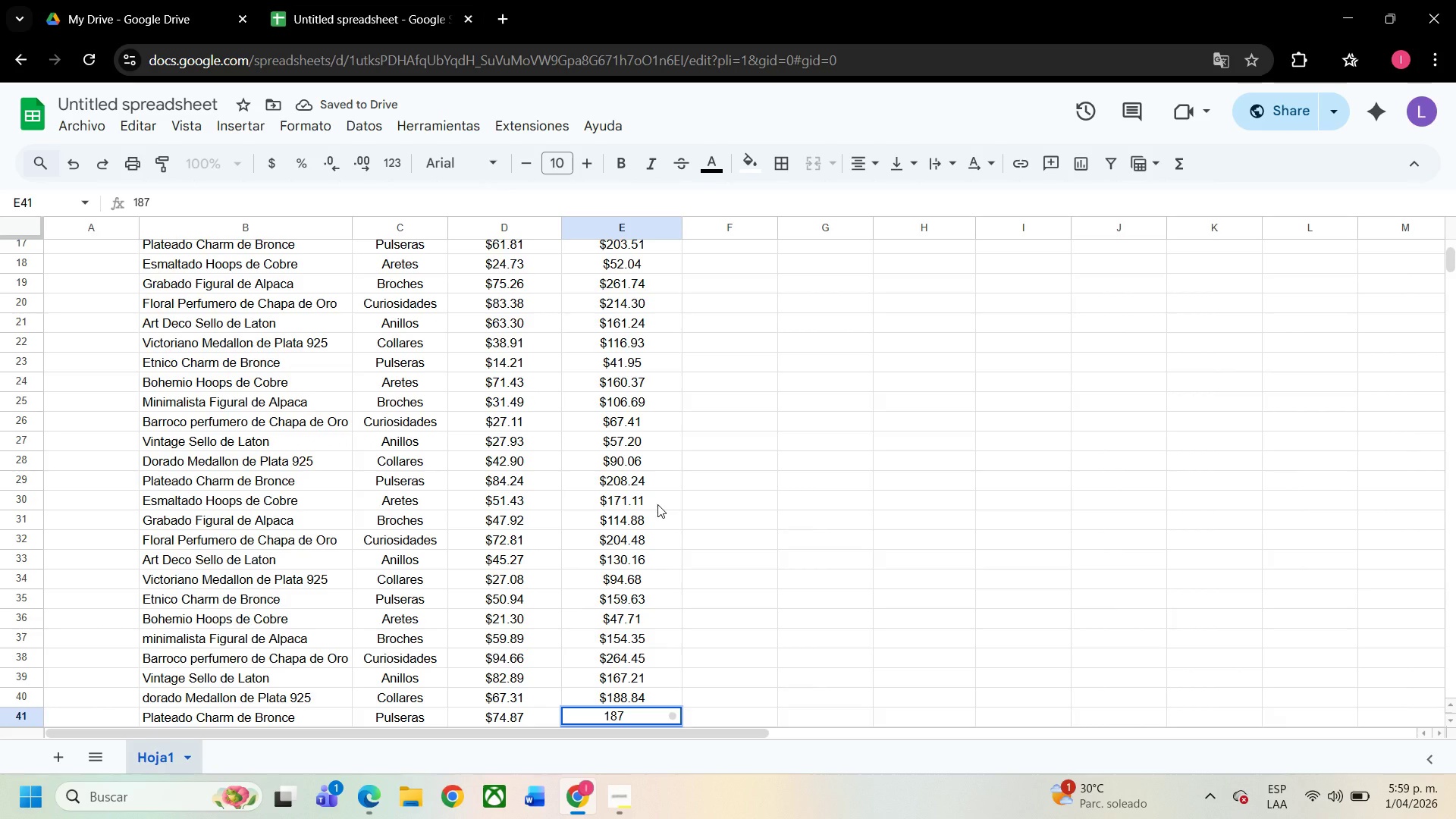 
key(NumpadDecimal)
 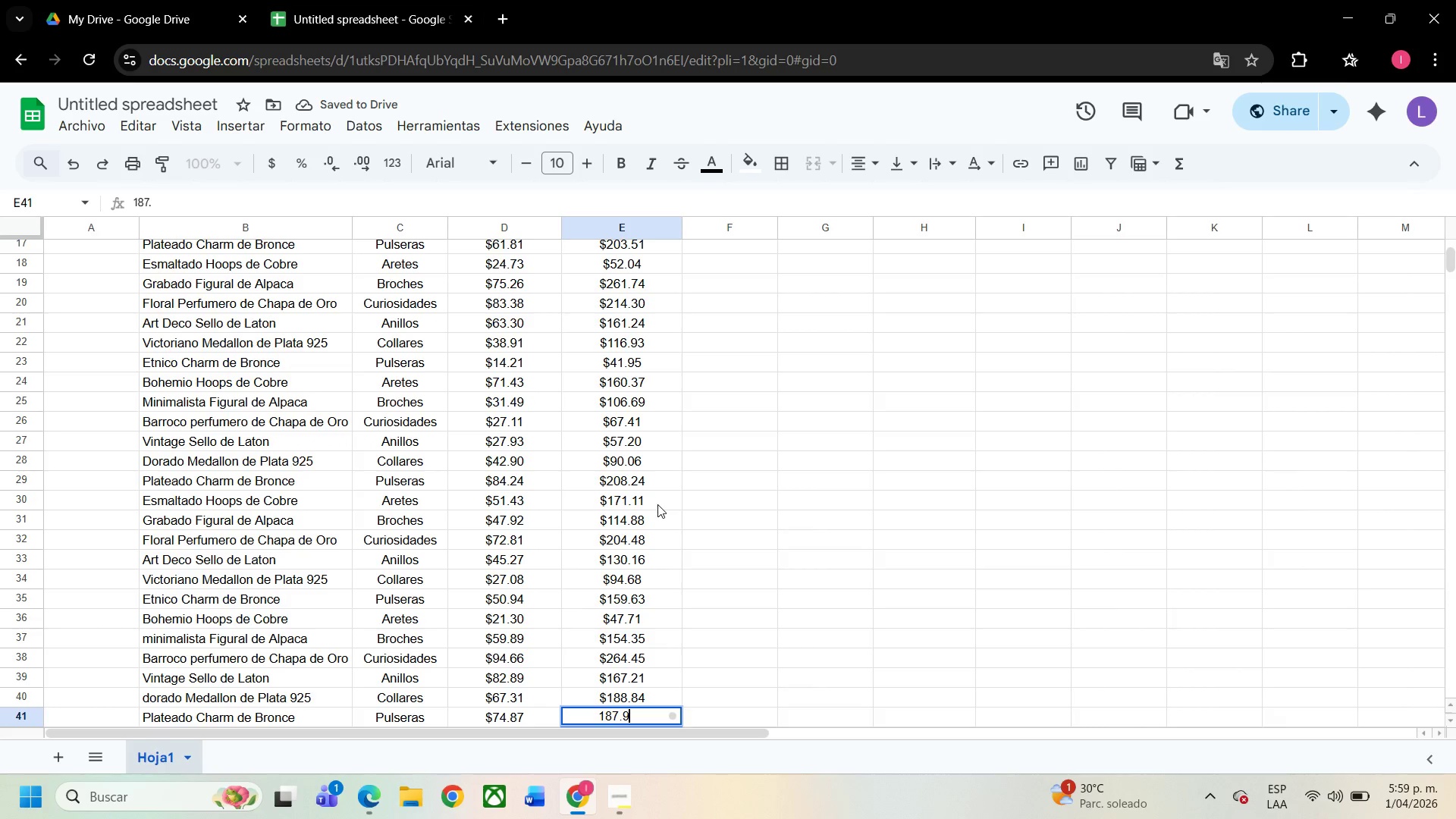 
key(Numpad9)
 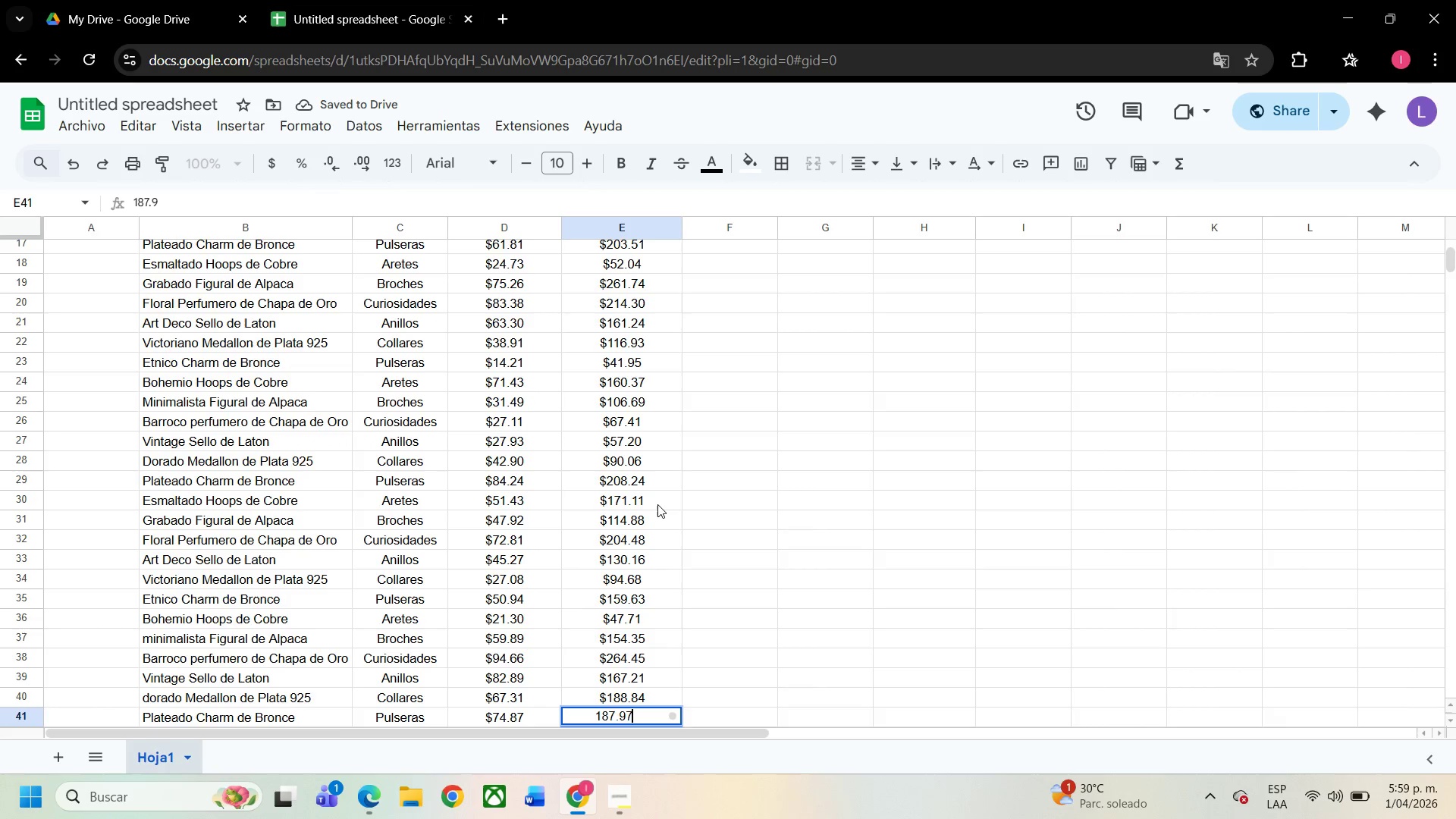 
key(Numpad7)
 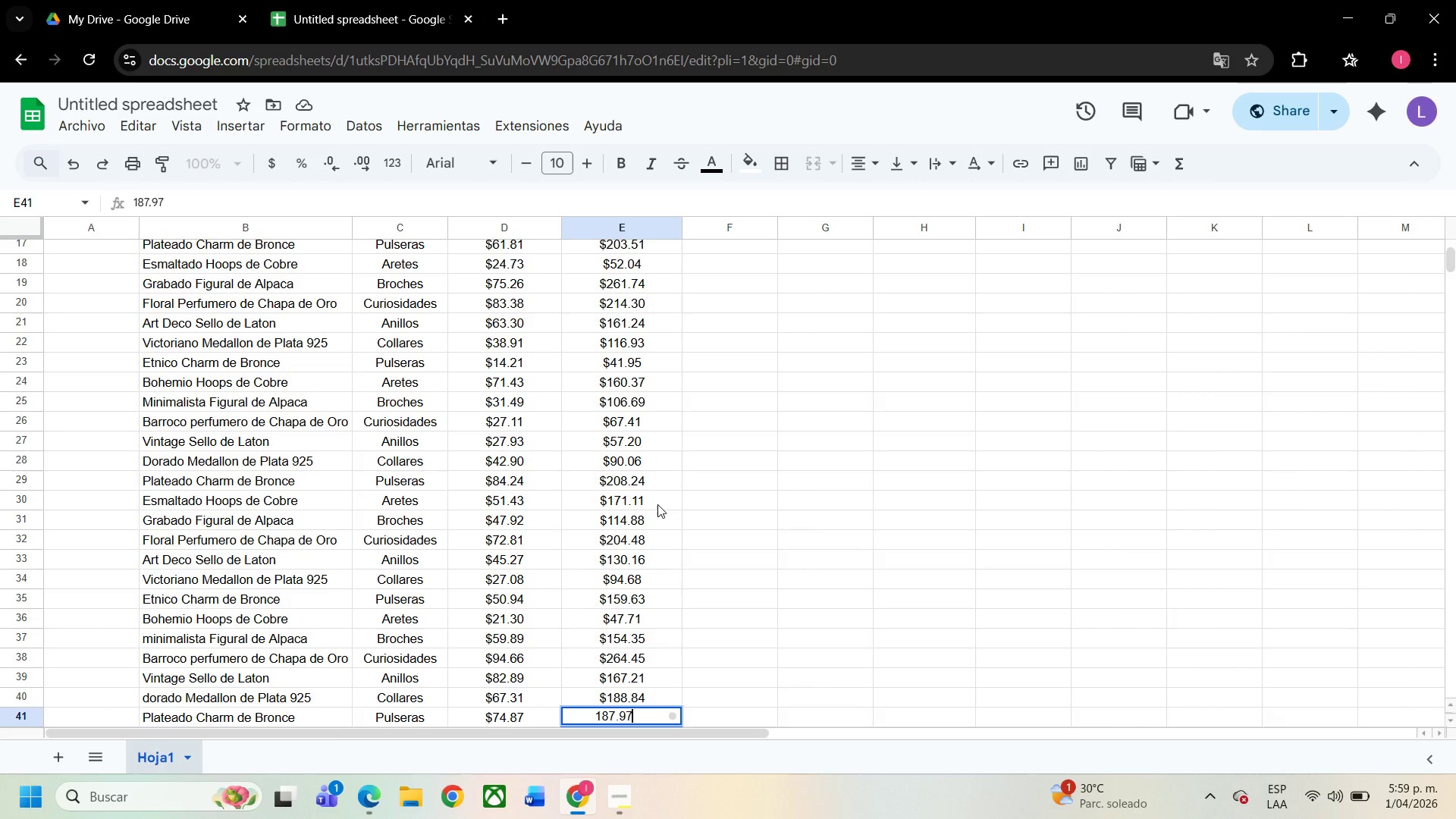 
key(Backspace)
 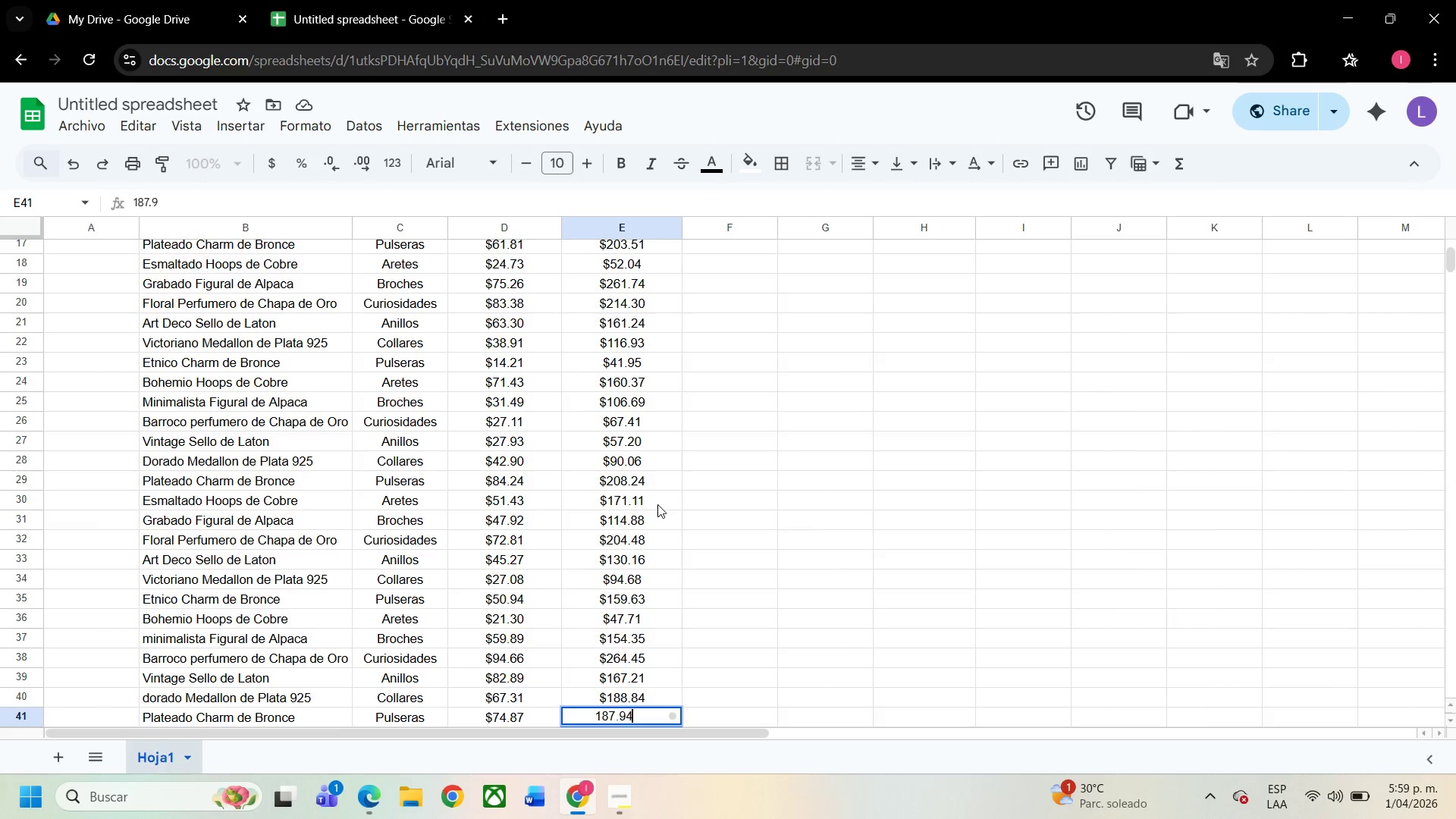 
key(Numpad4)
 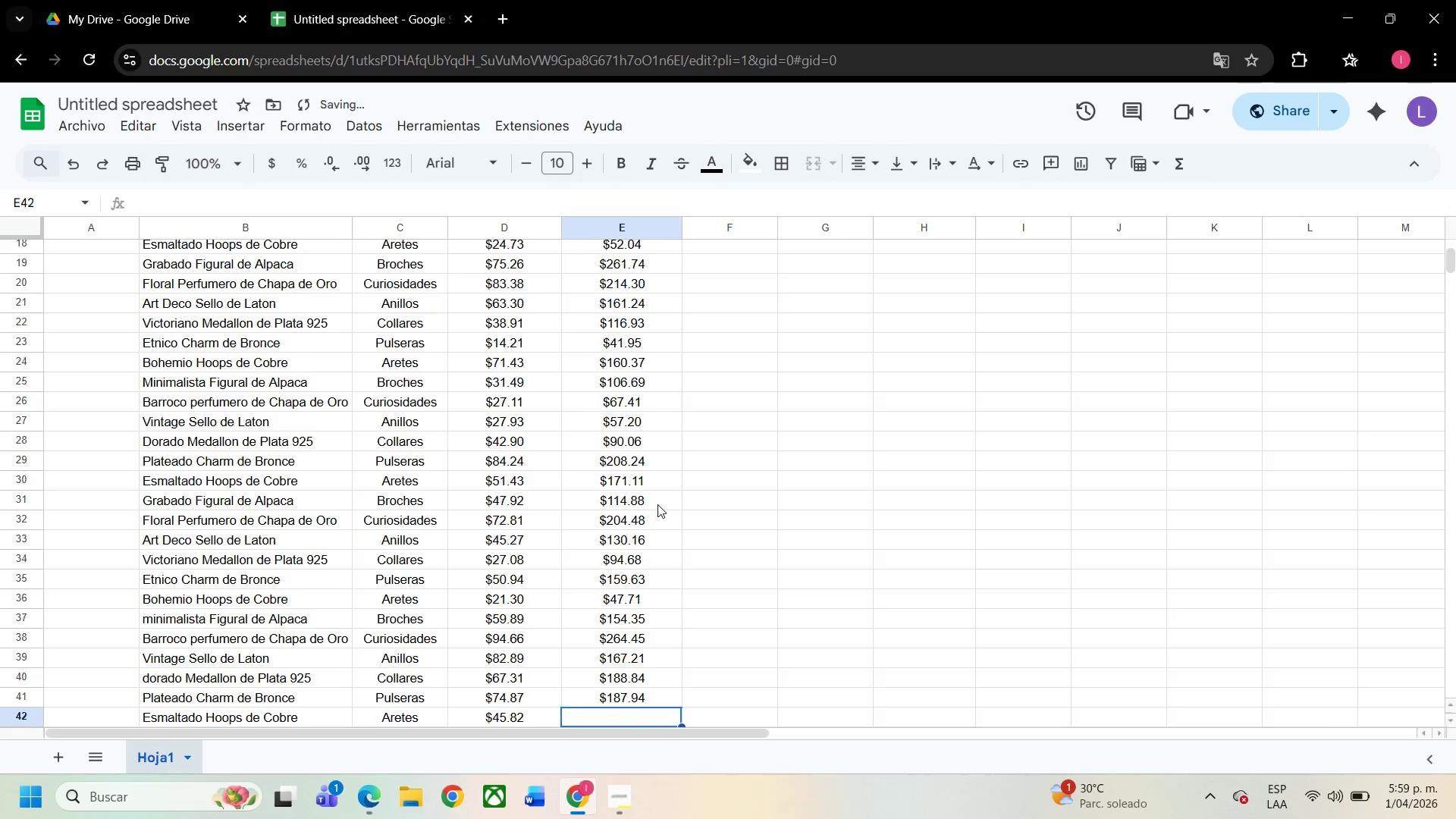 
key(NumpadEnter)
 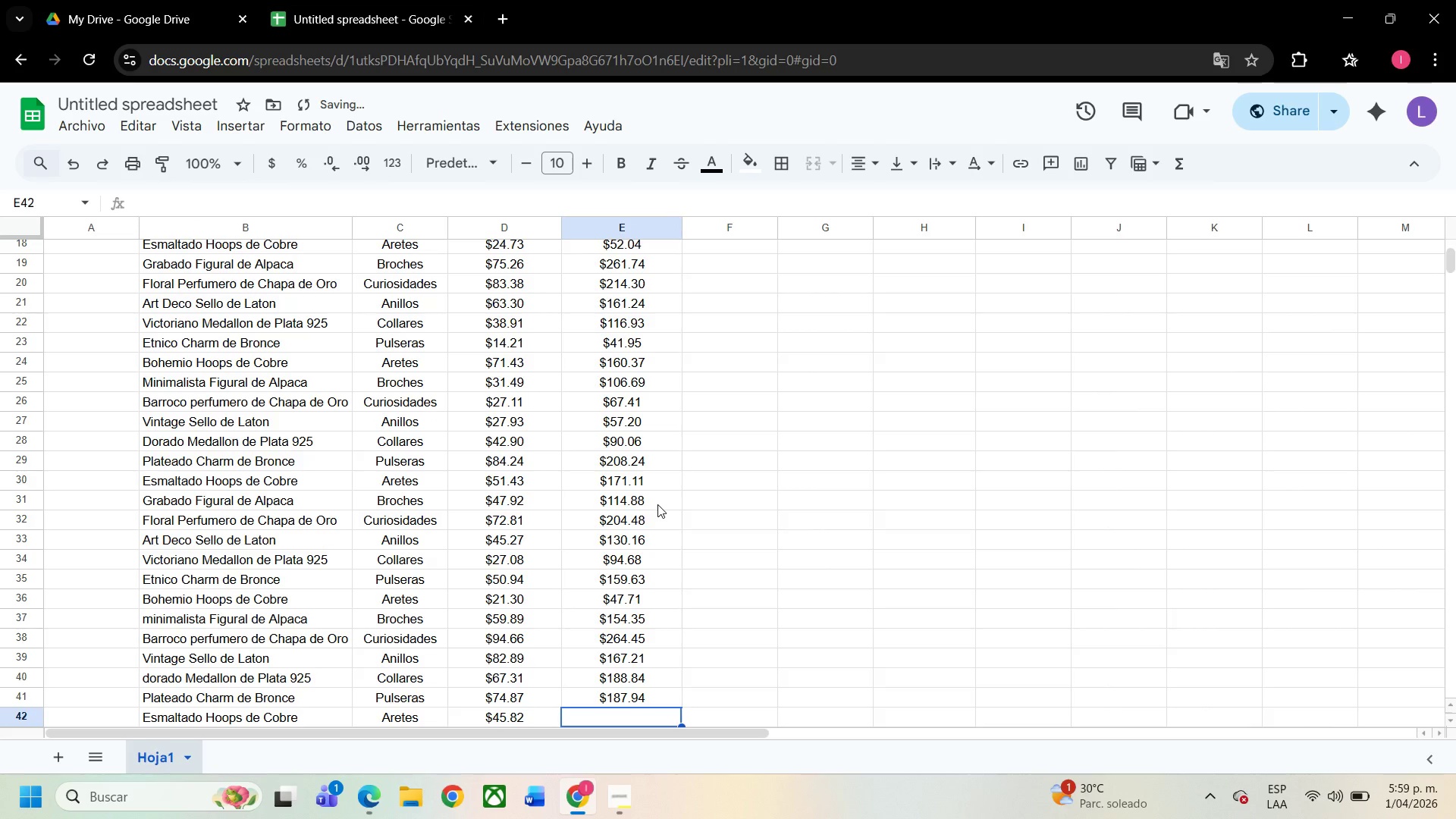 
key(Numpad1)
 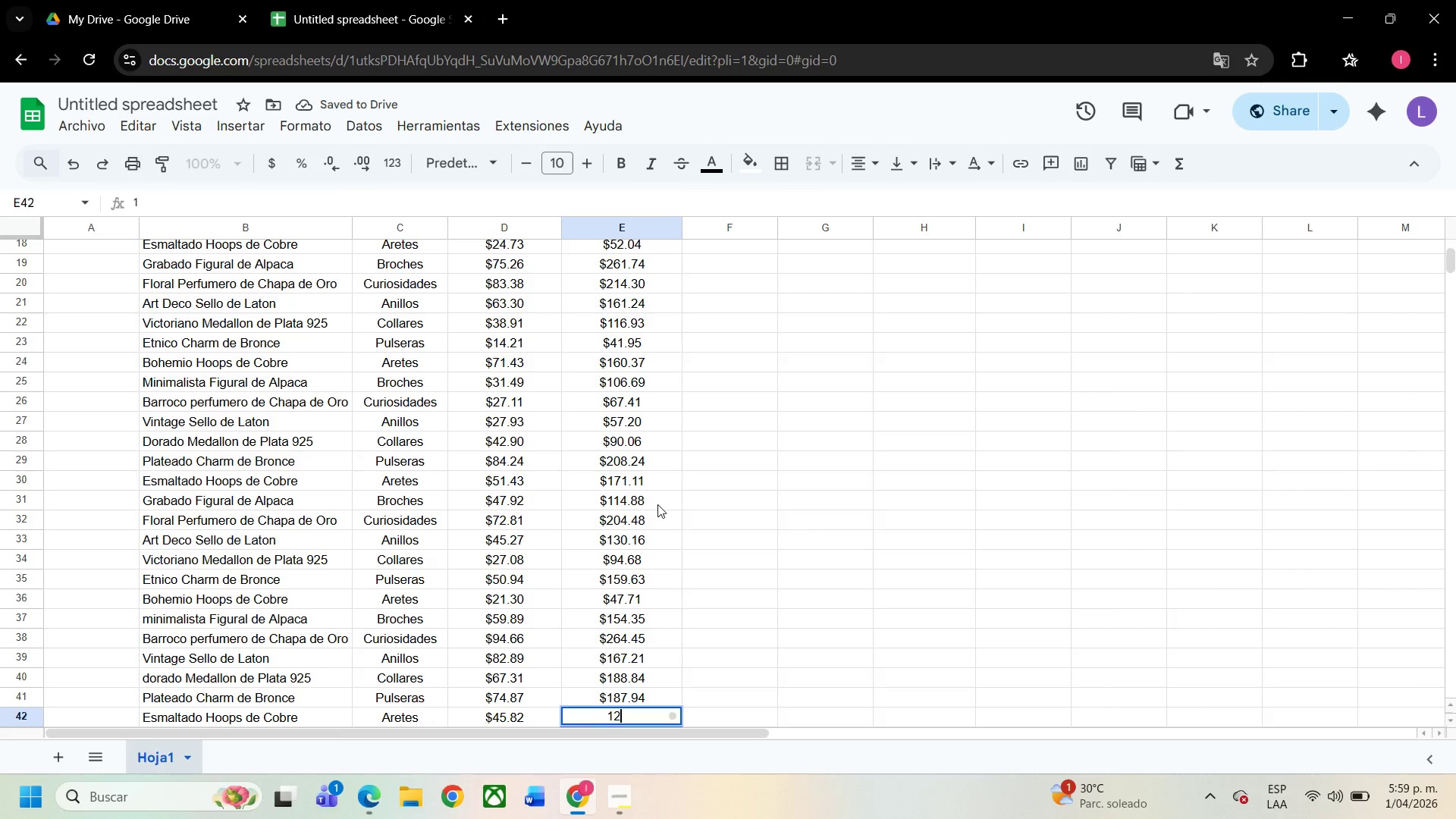 
key(Numpad2)
 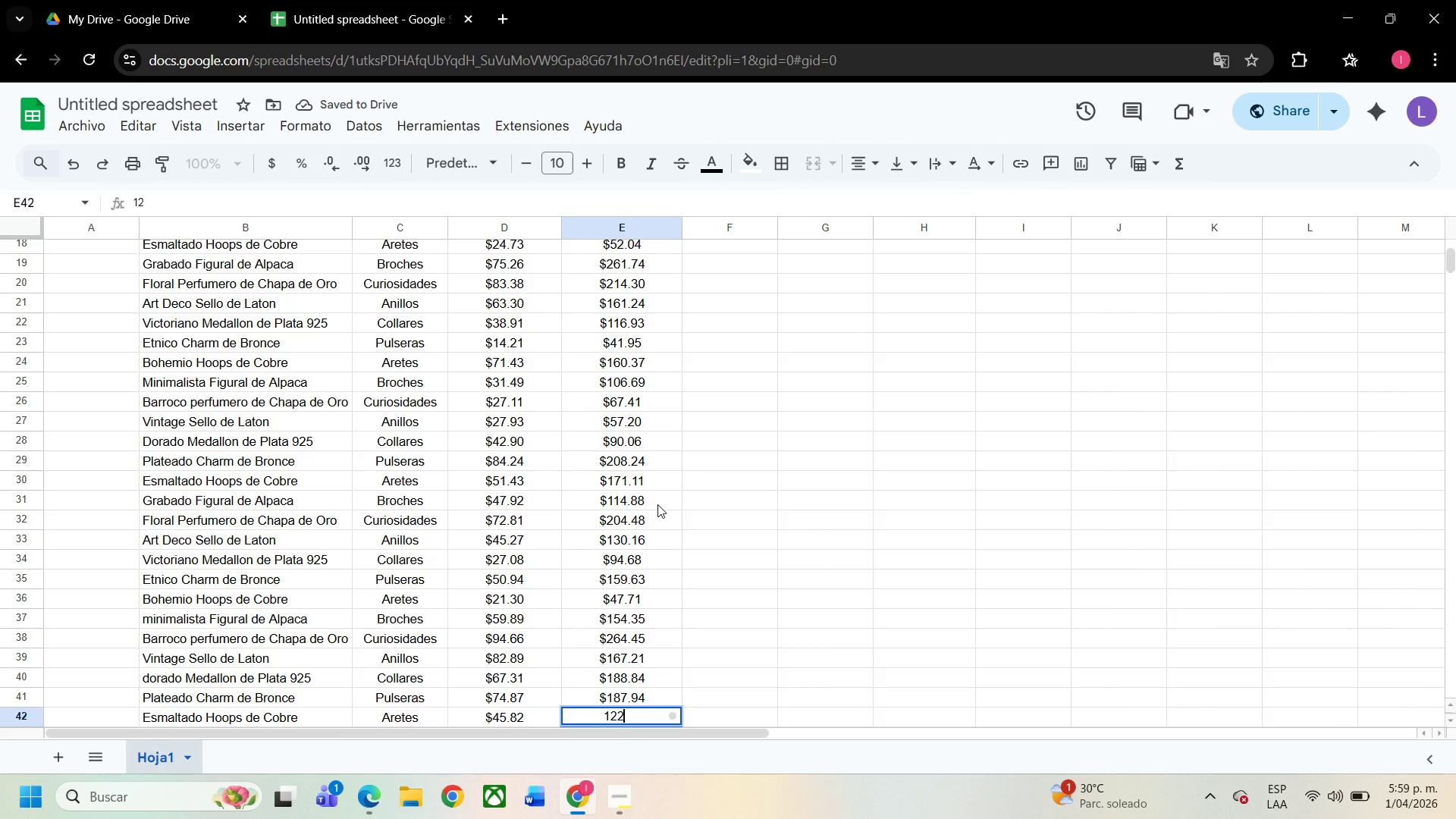 
key(Numpad2)
 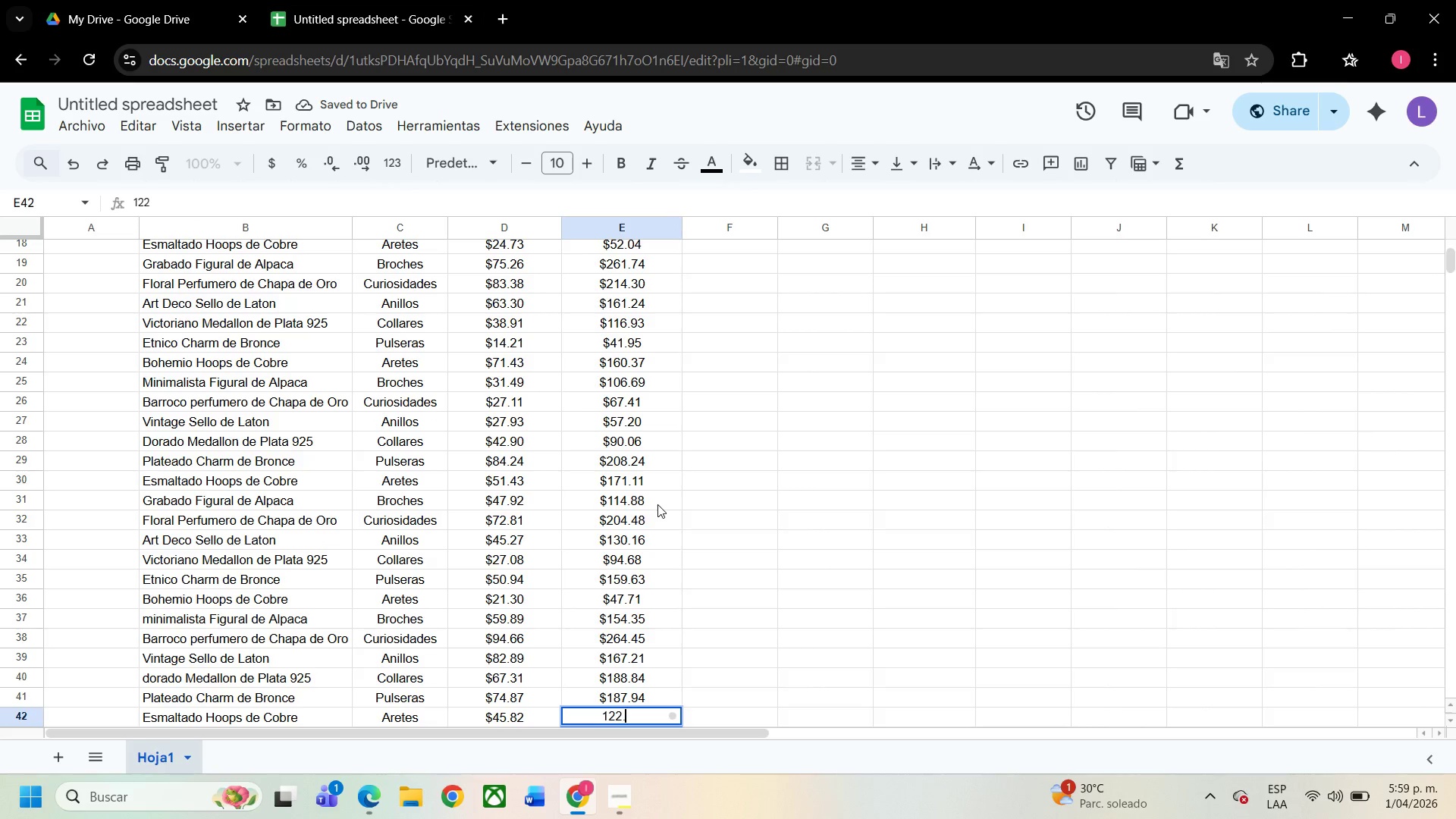 
key(NumpadDecimal)
 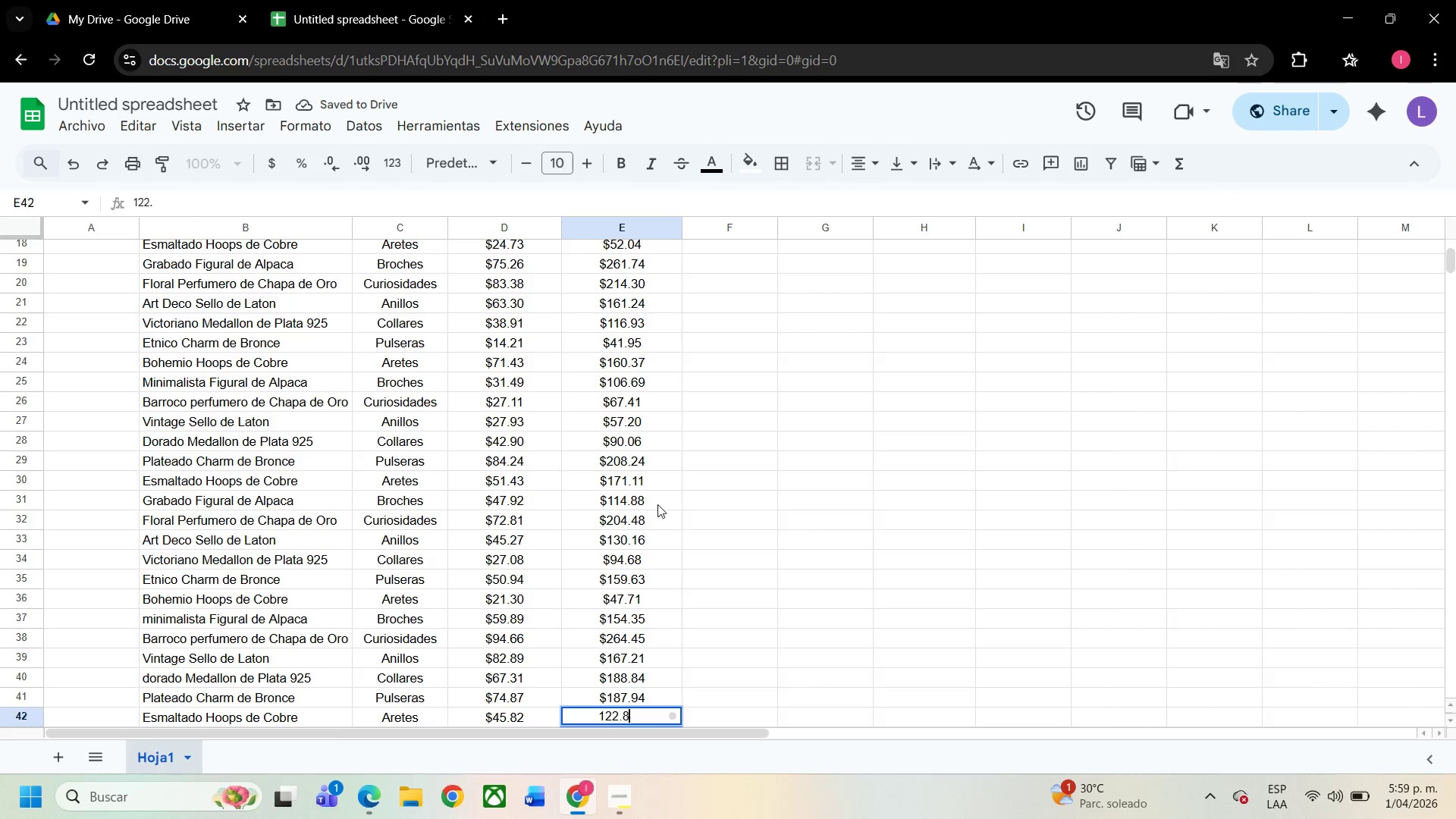 
key(Numpad8)
 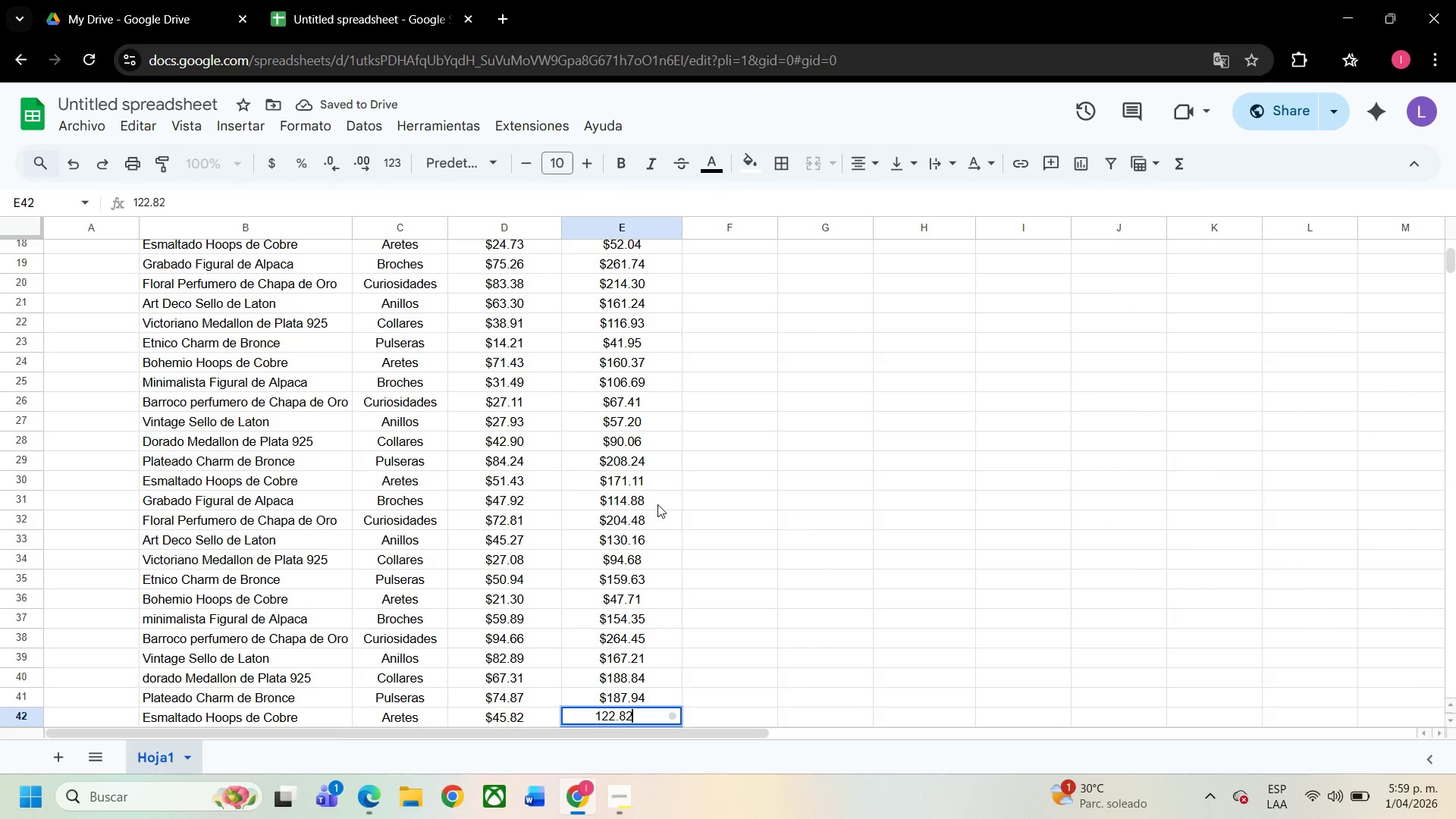 
key(Numpad2)
 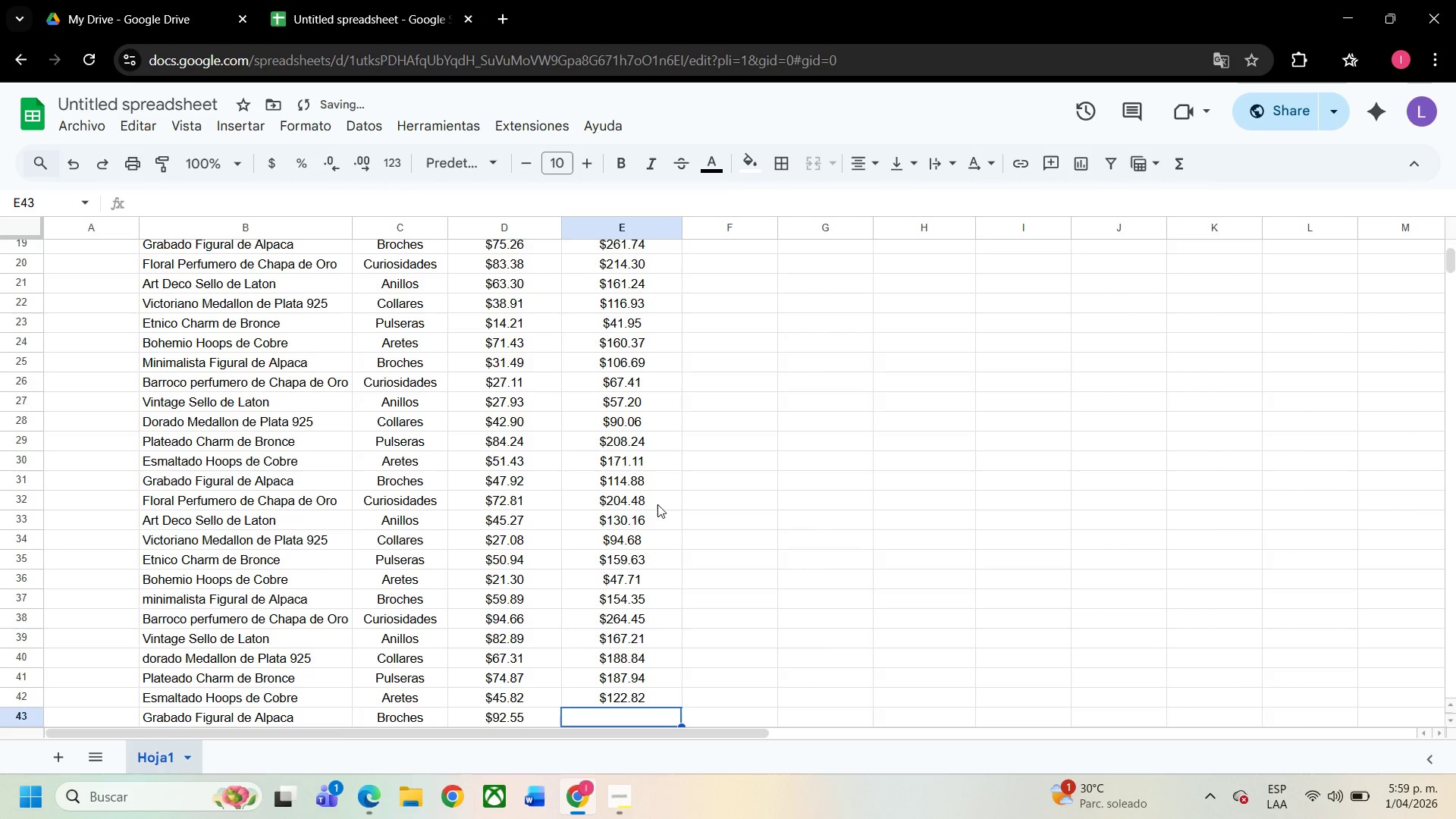 
key(NumpadEnter)
 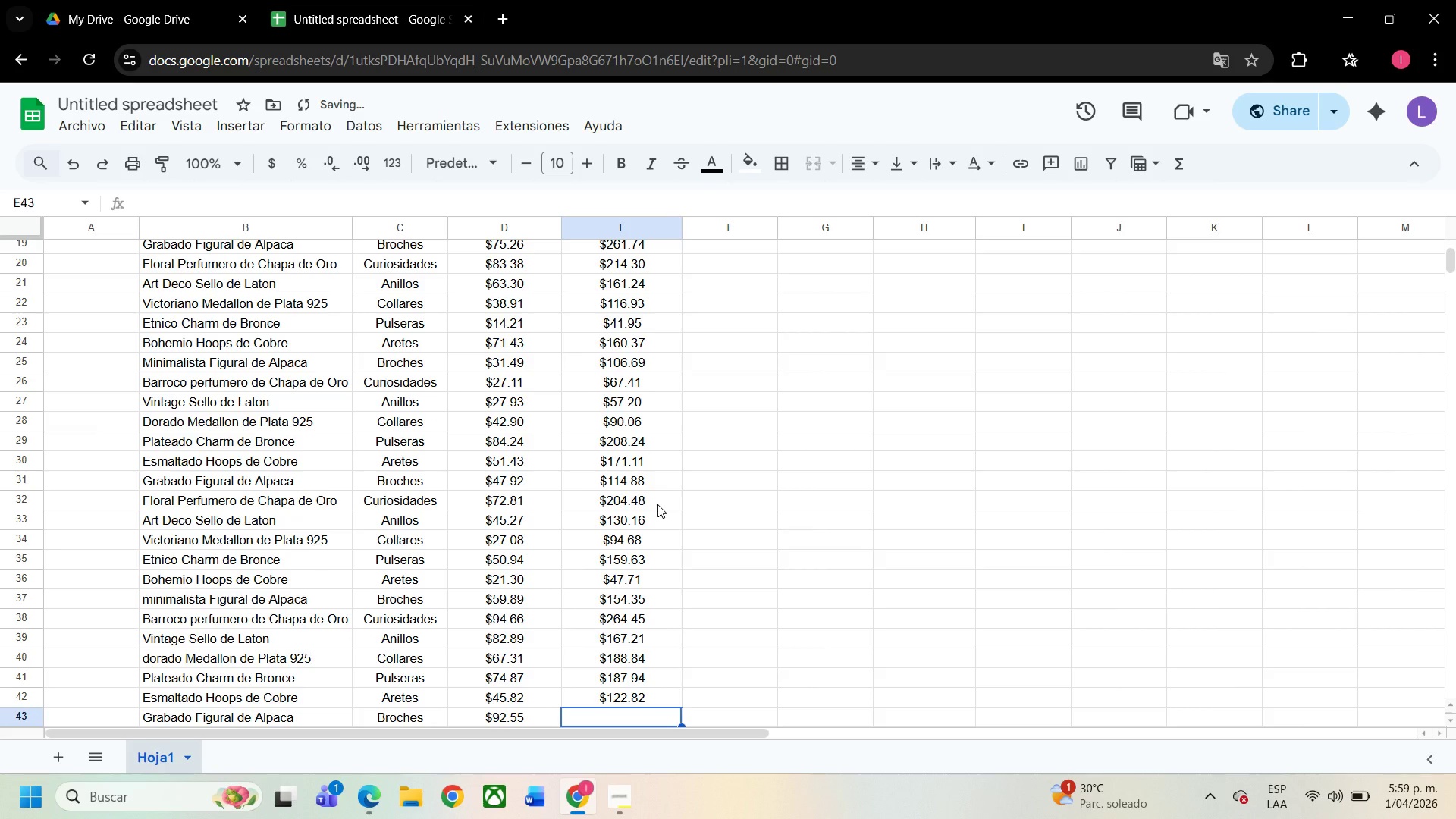 
key(Numpad2)
 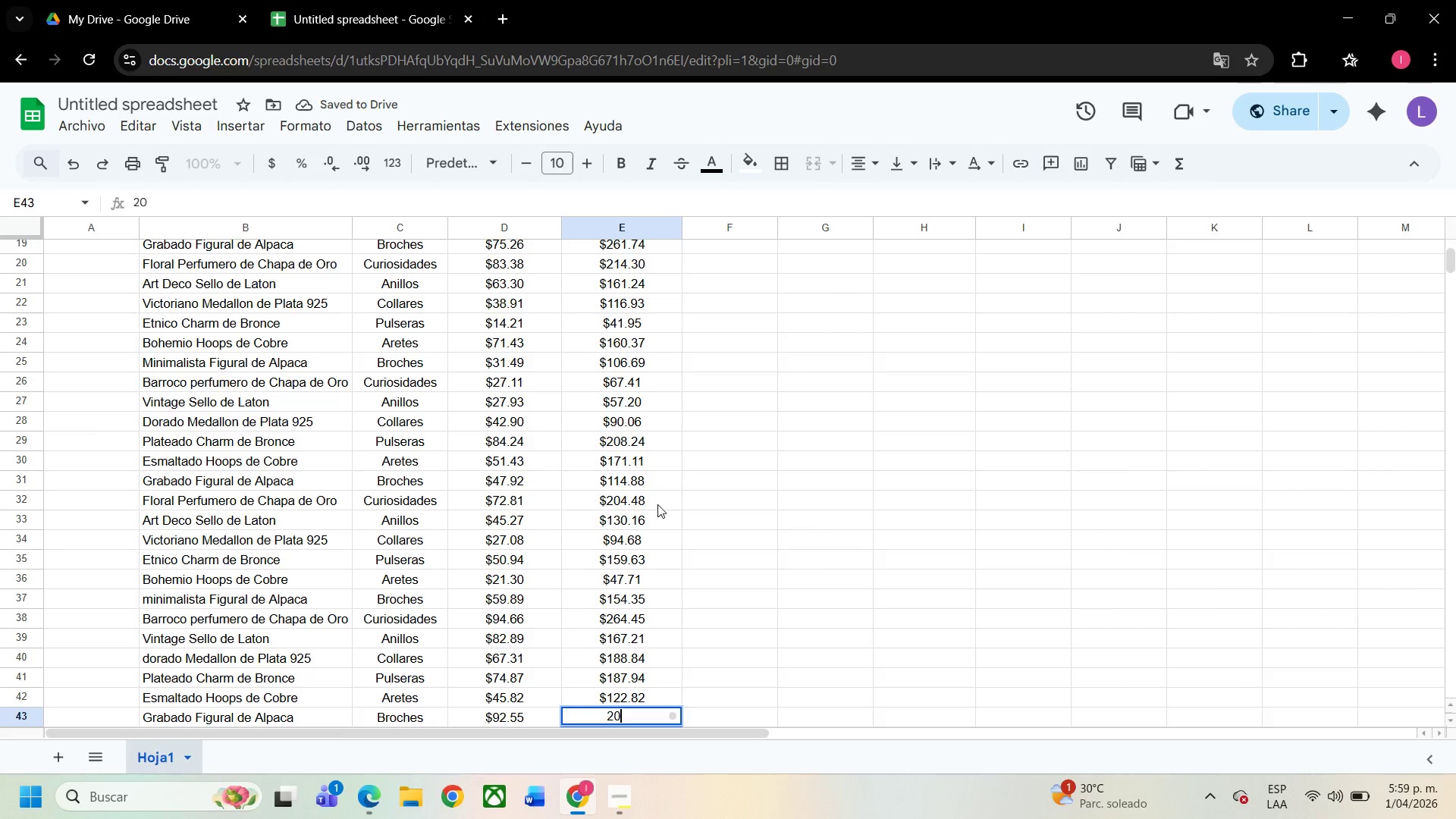 
key(Numpad0)
 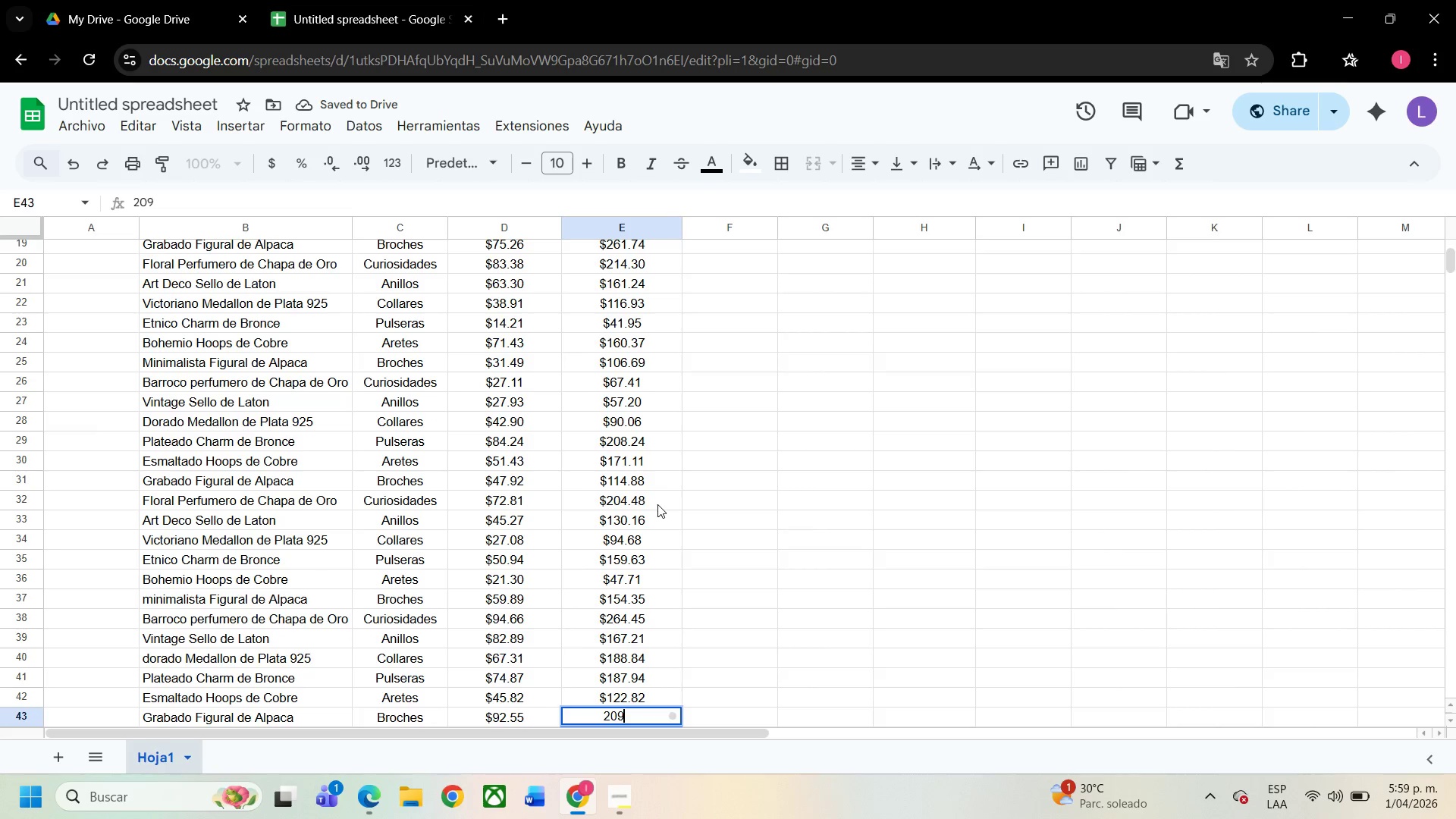 
key(Numpad9)
 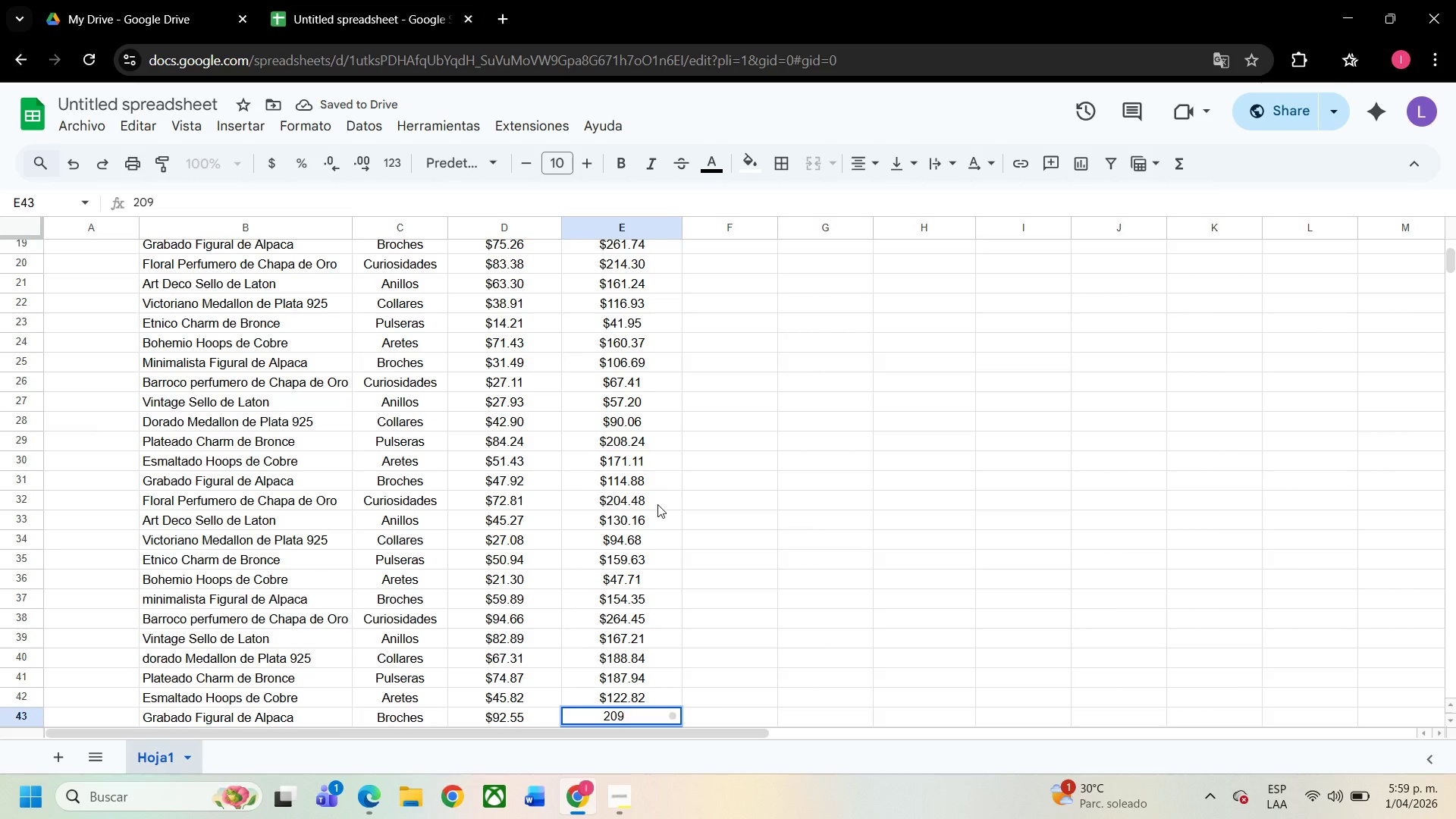 
key(Backspace)
 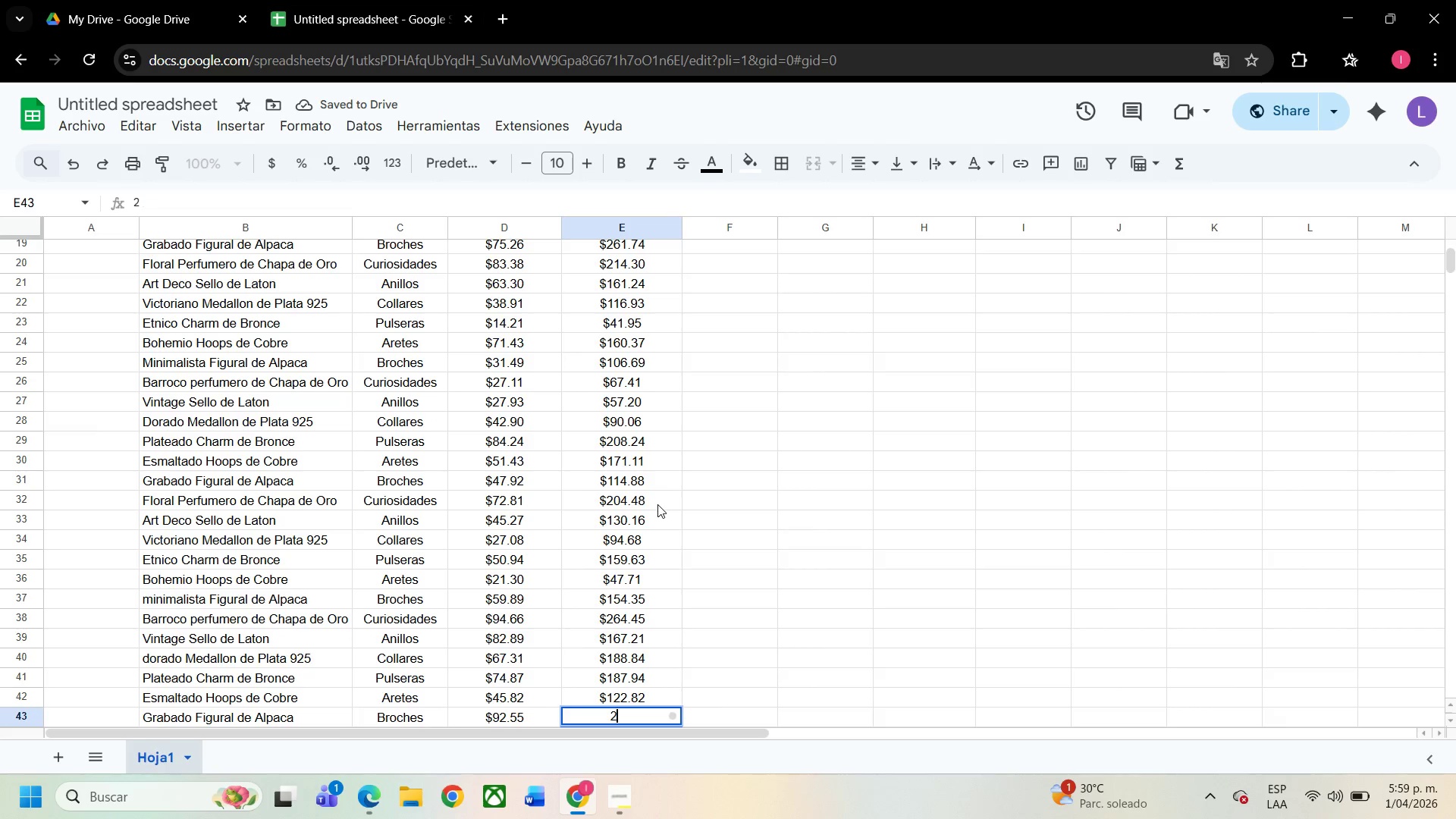 
key(Backspace)
 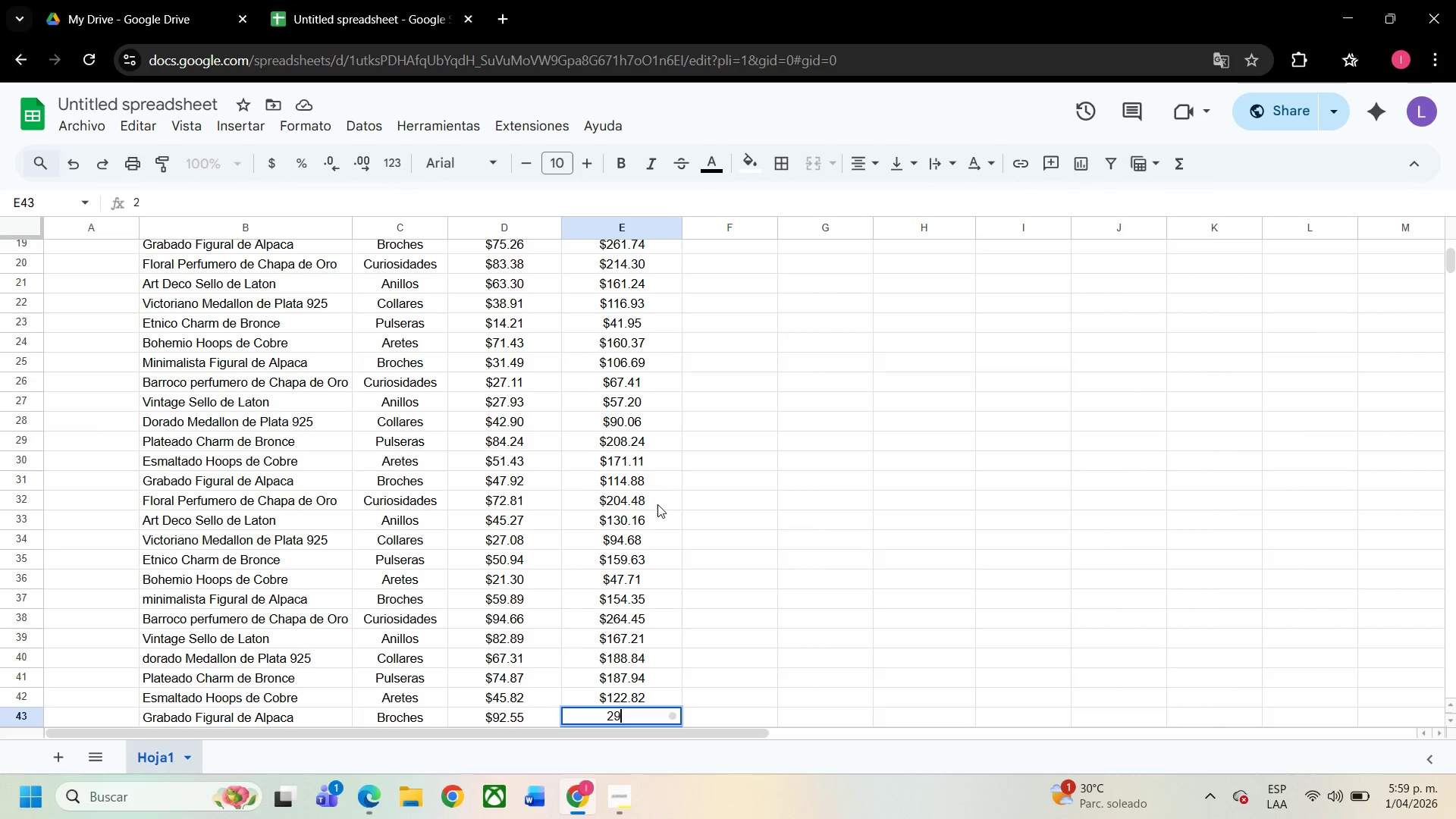 
key(Numpad9)
 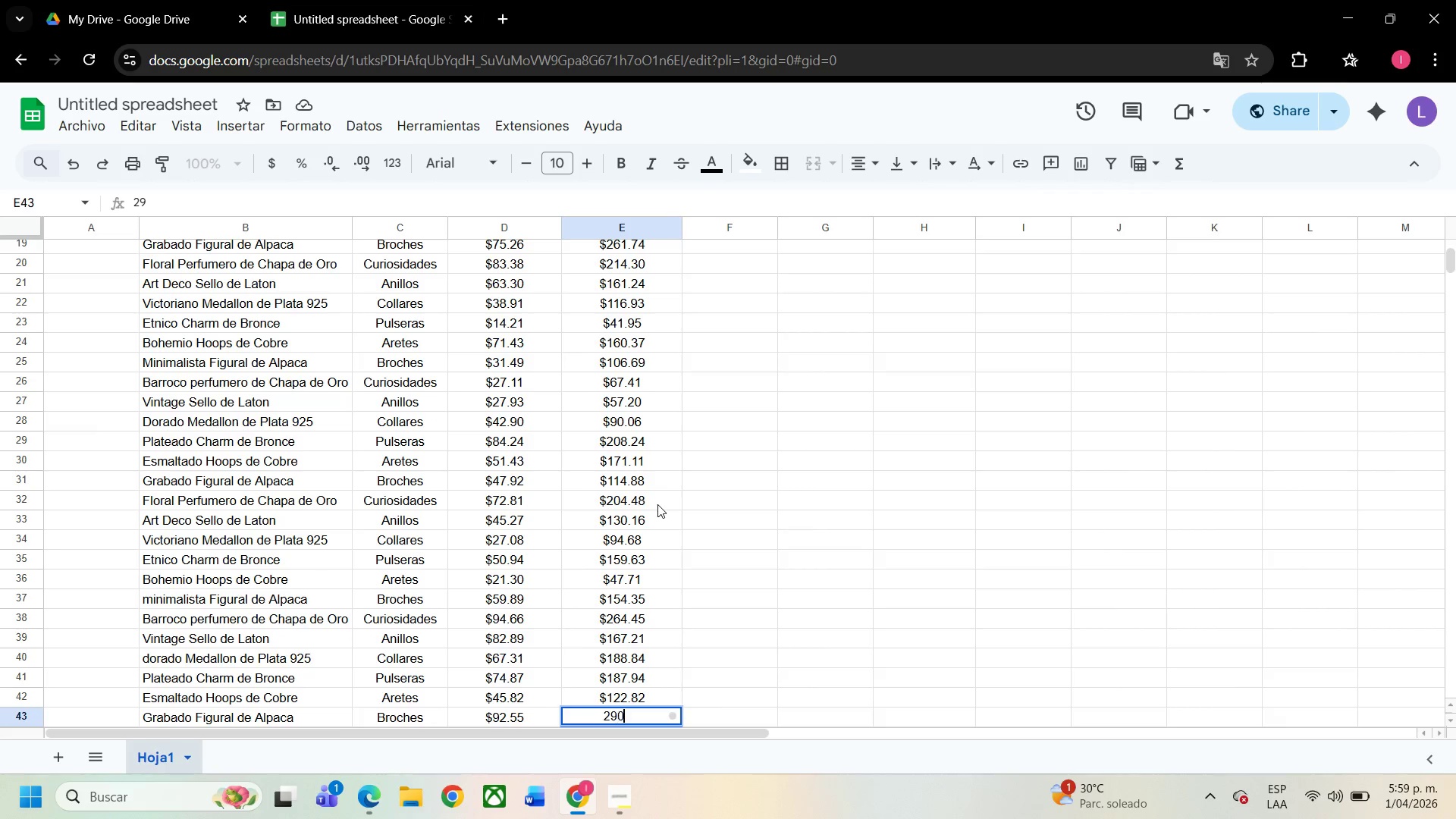 
key(Numpad0)
 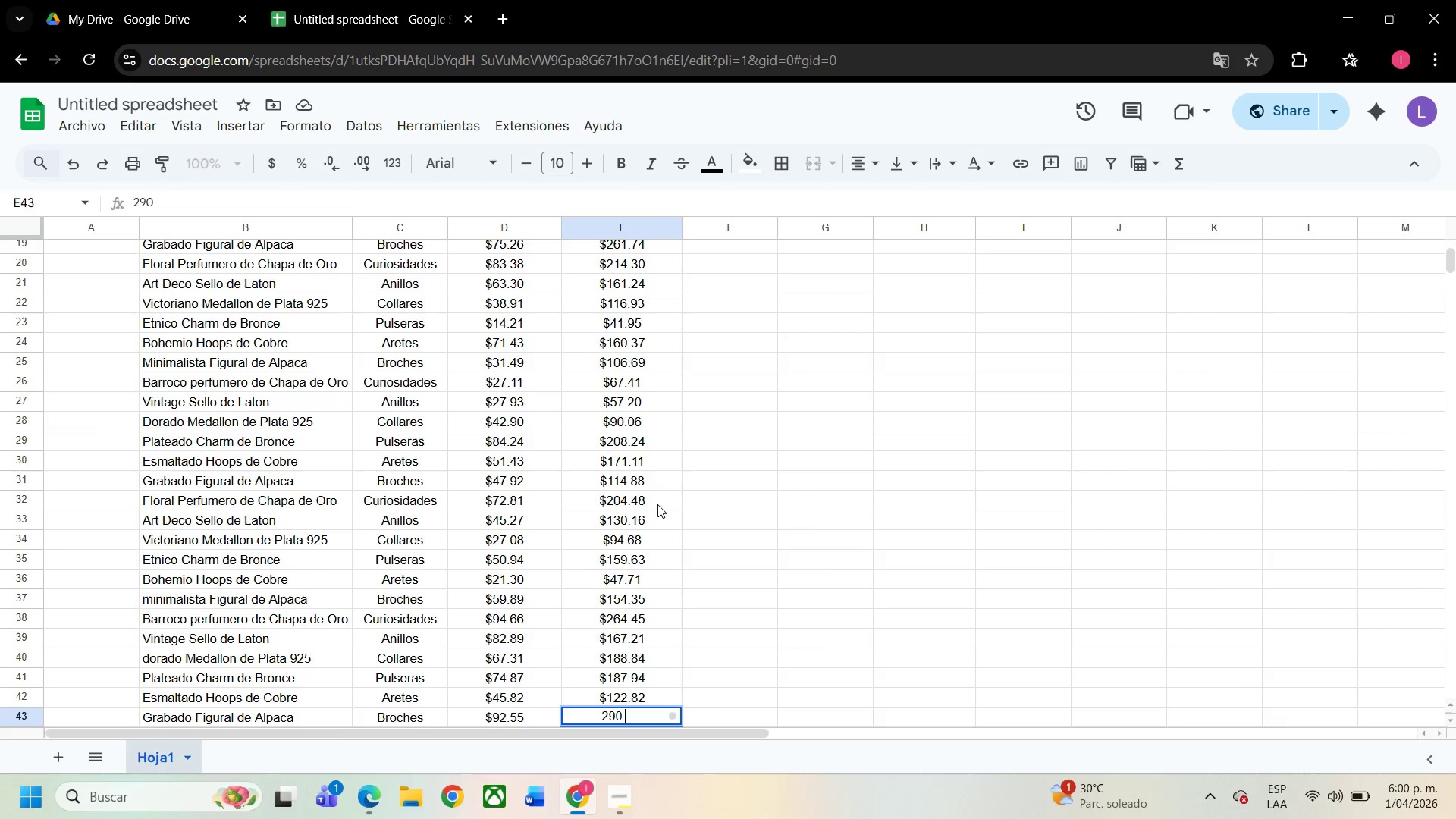 
key(NumpadDecimal)
 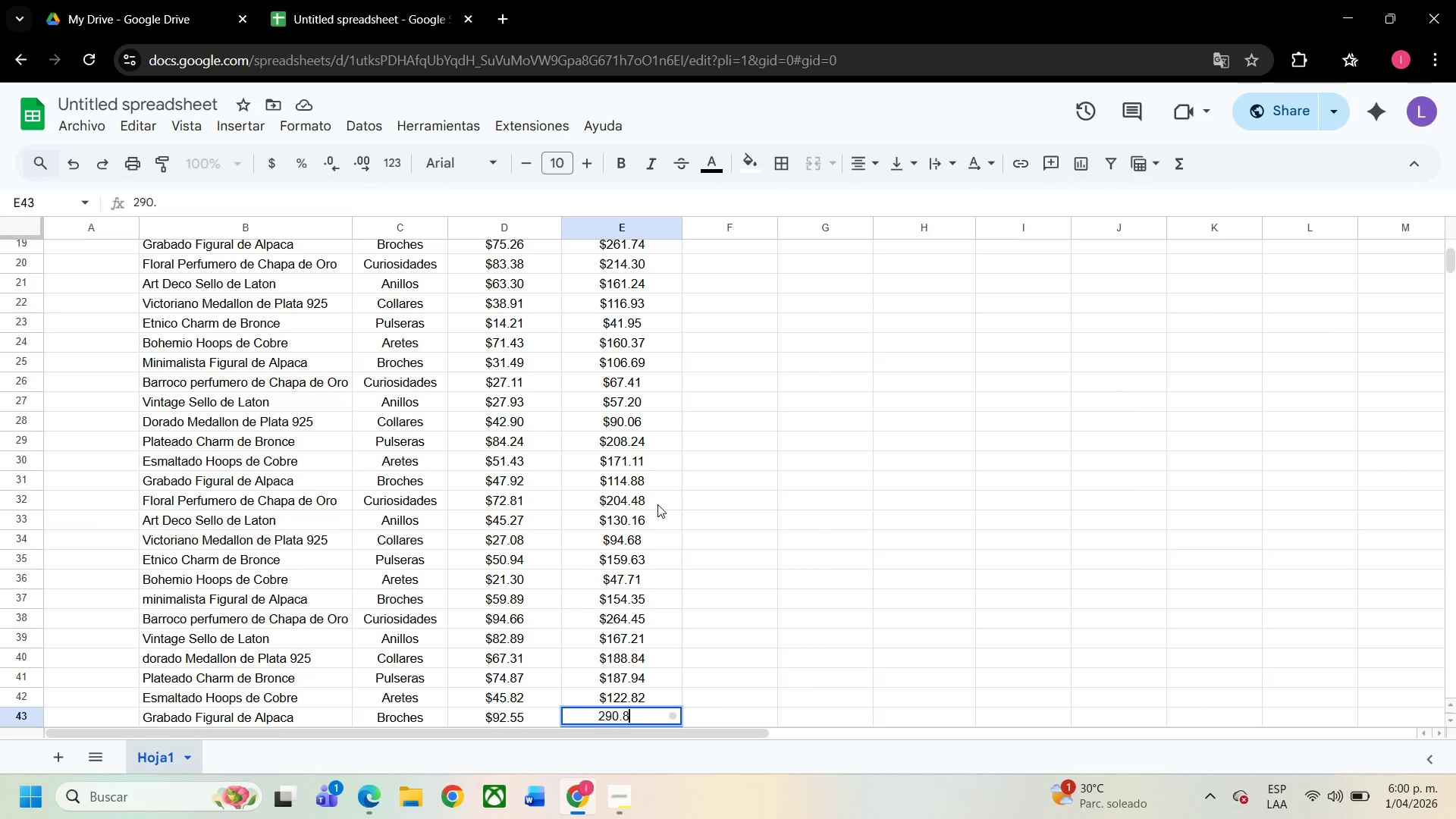 
key(Numpad8)
 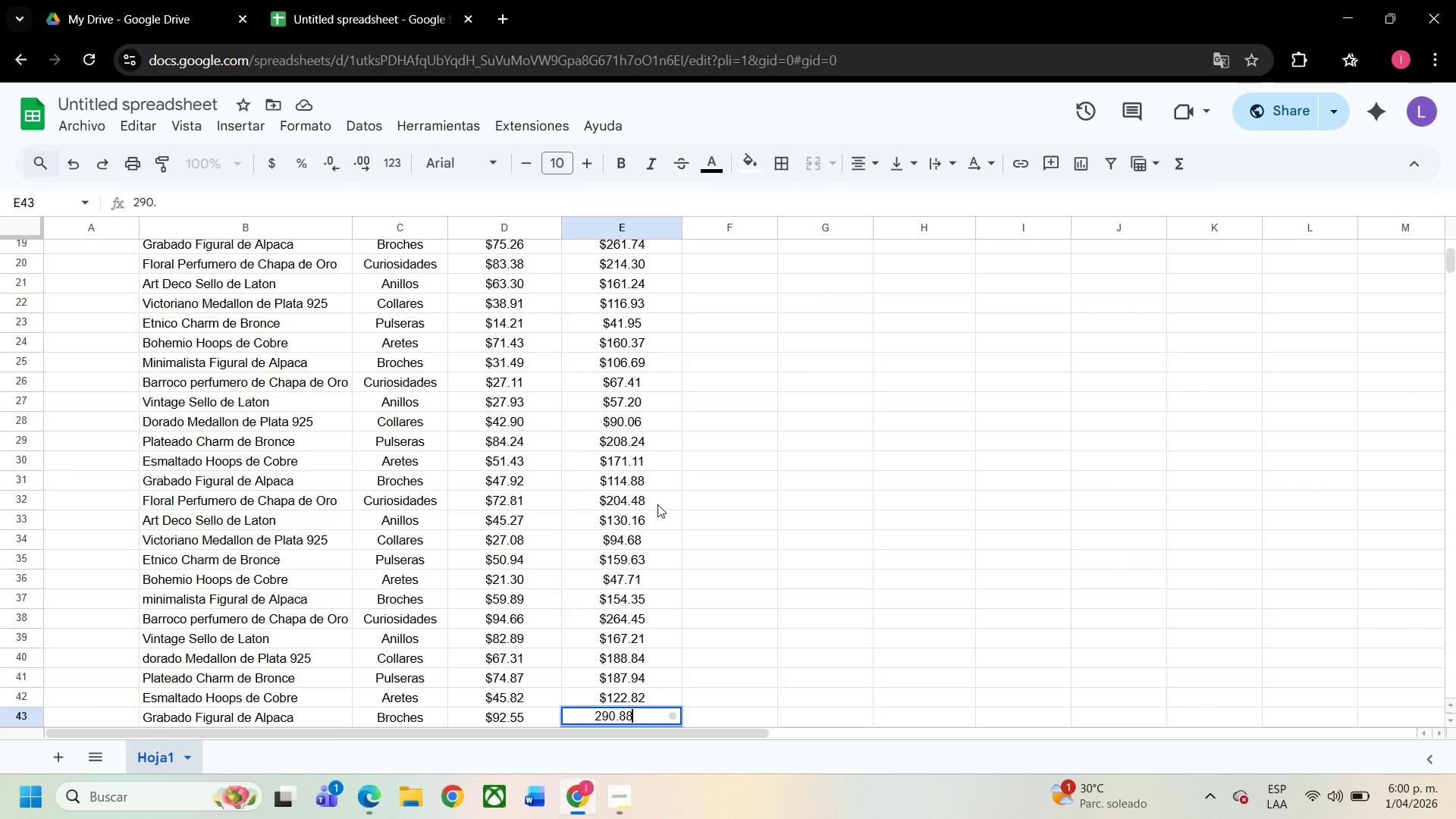 
key(Numpad8)
 